 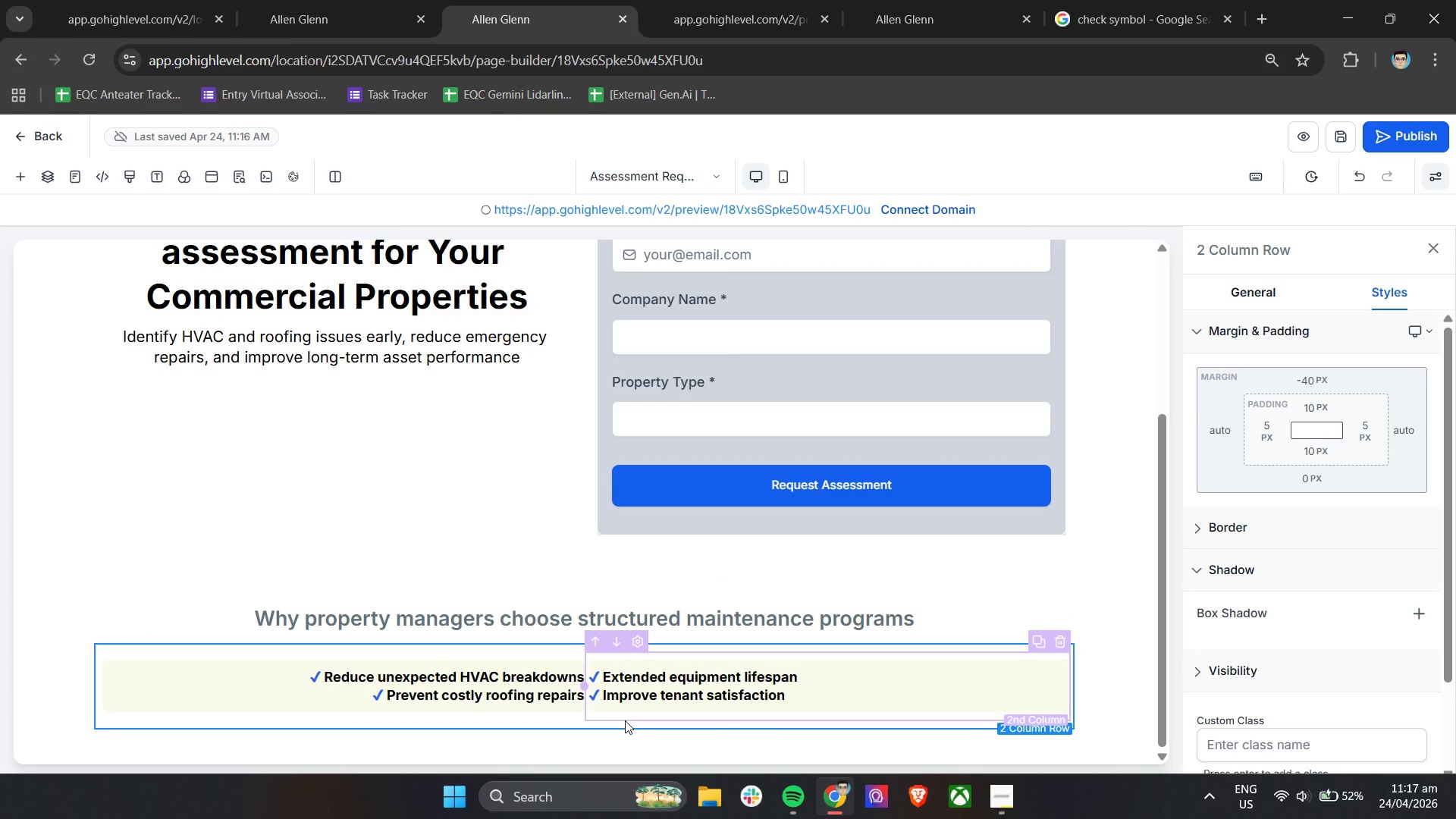 
left_click([1306, 375])
 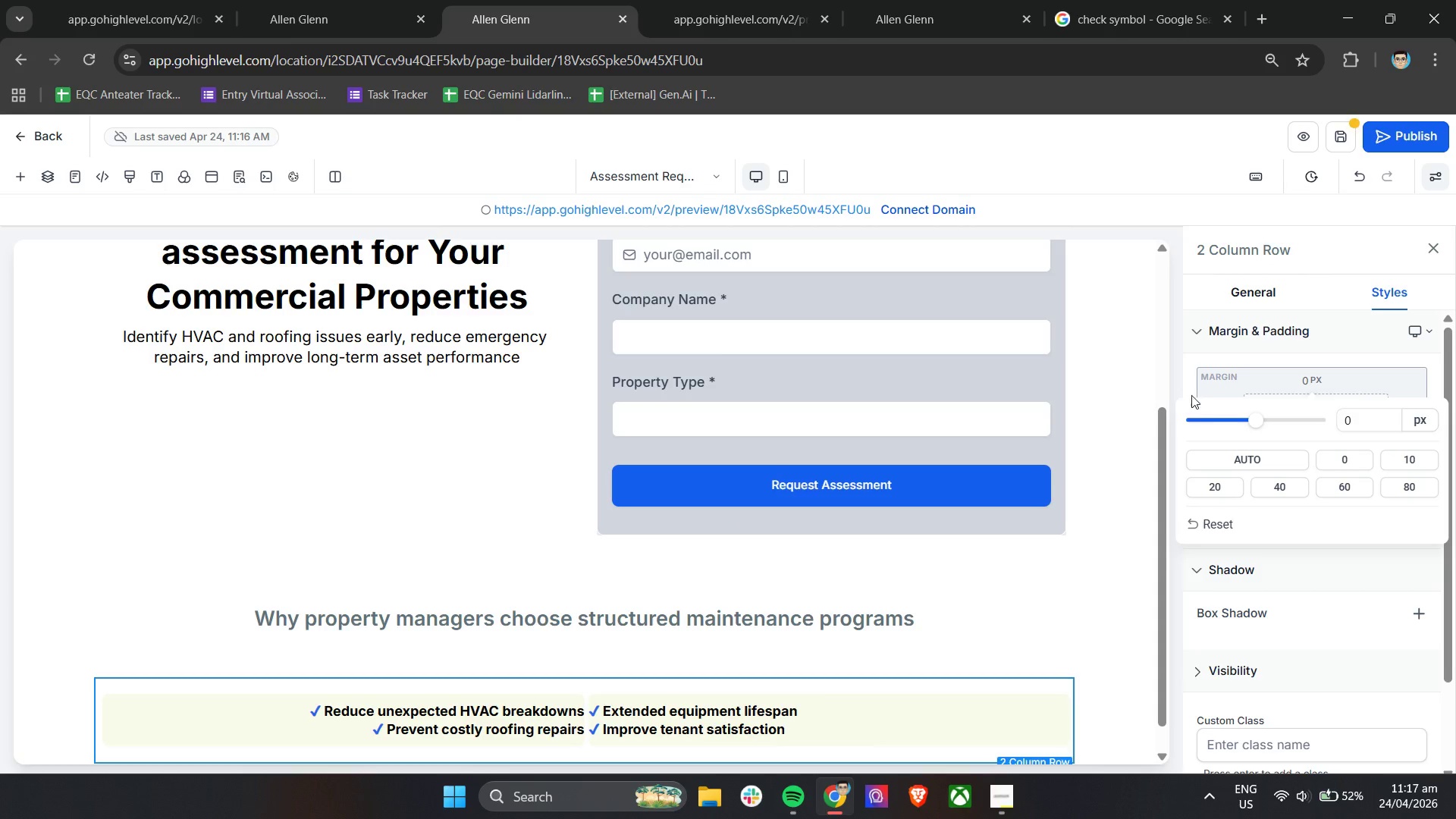 
left_click([1185, 359])
 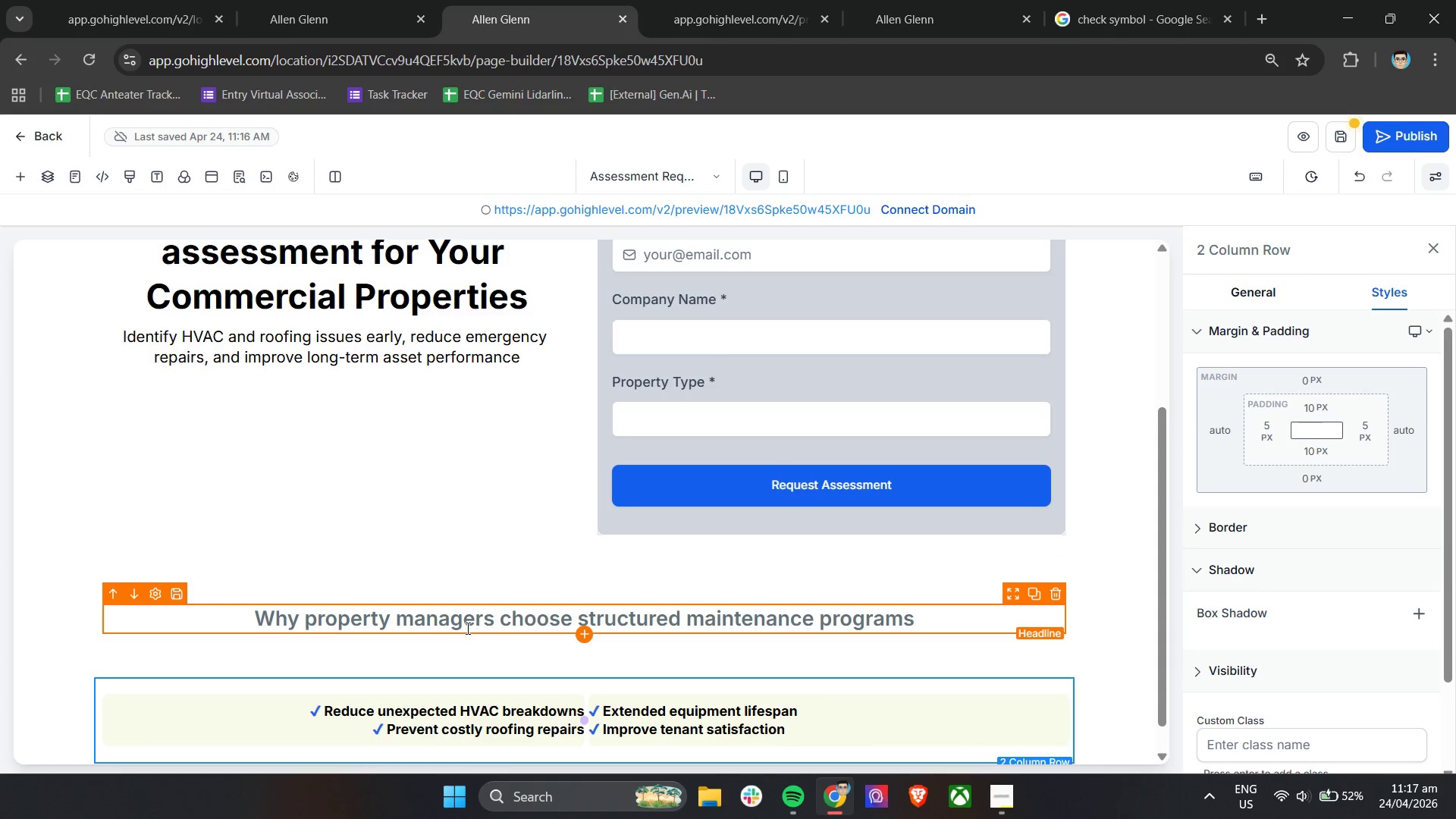 
left_click([25, 181])
 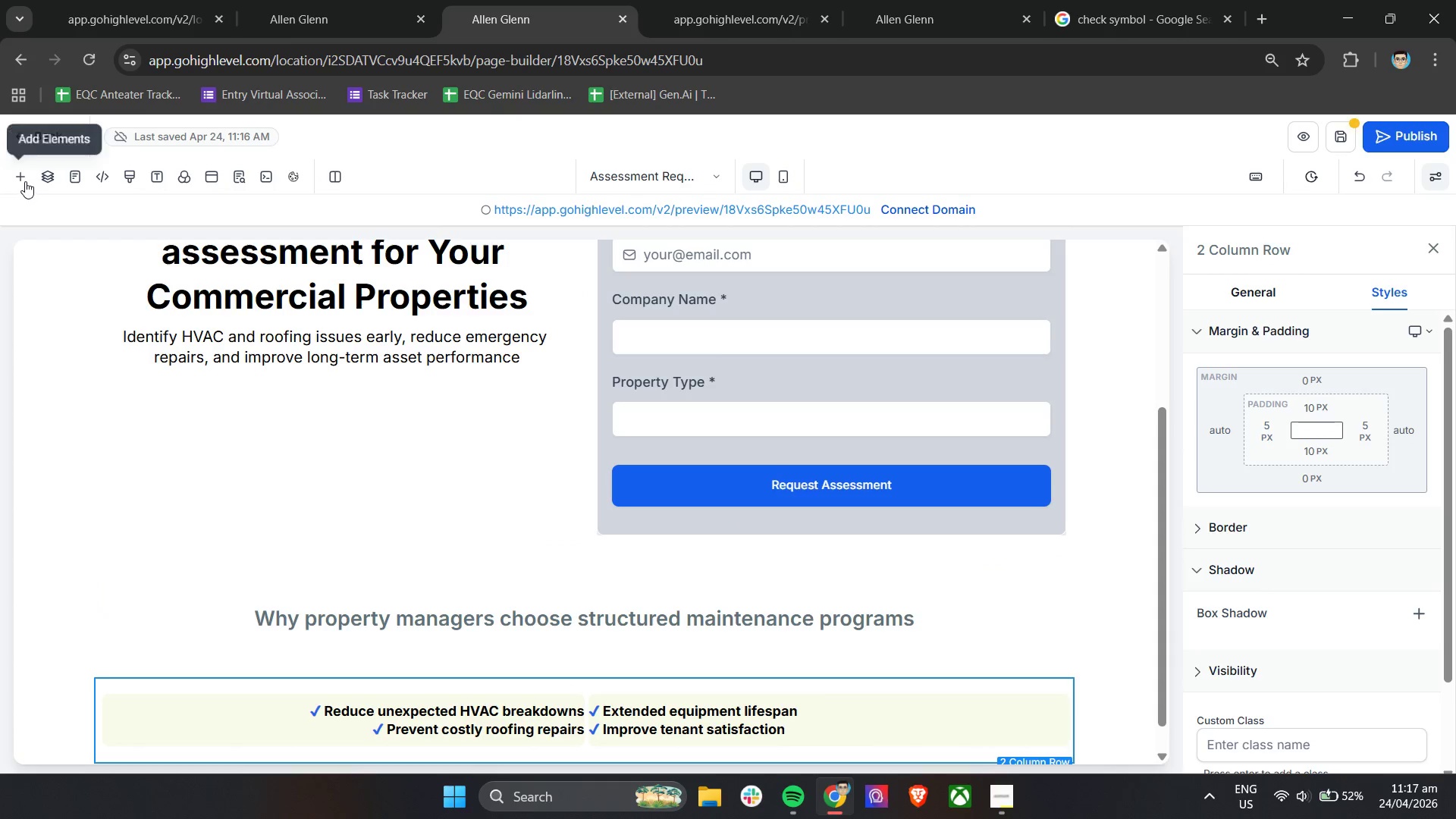 
mouse_move([31, 206])
 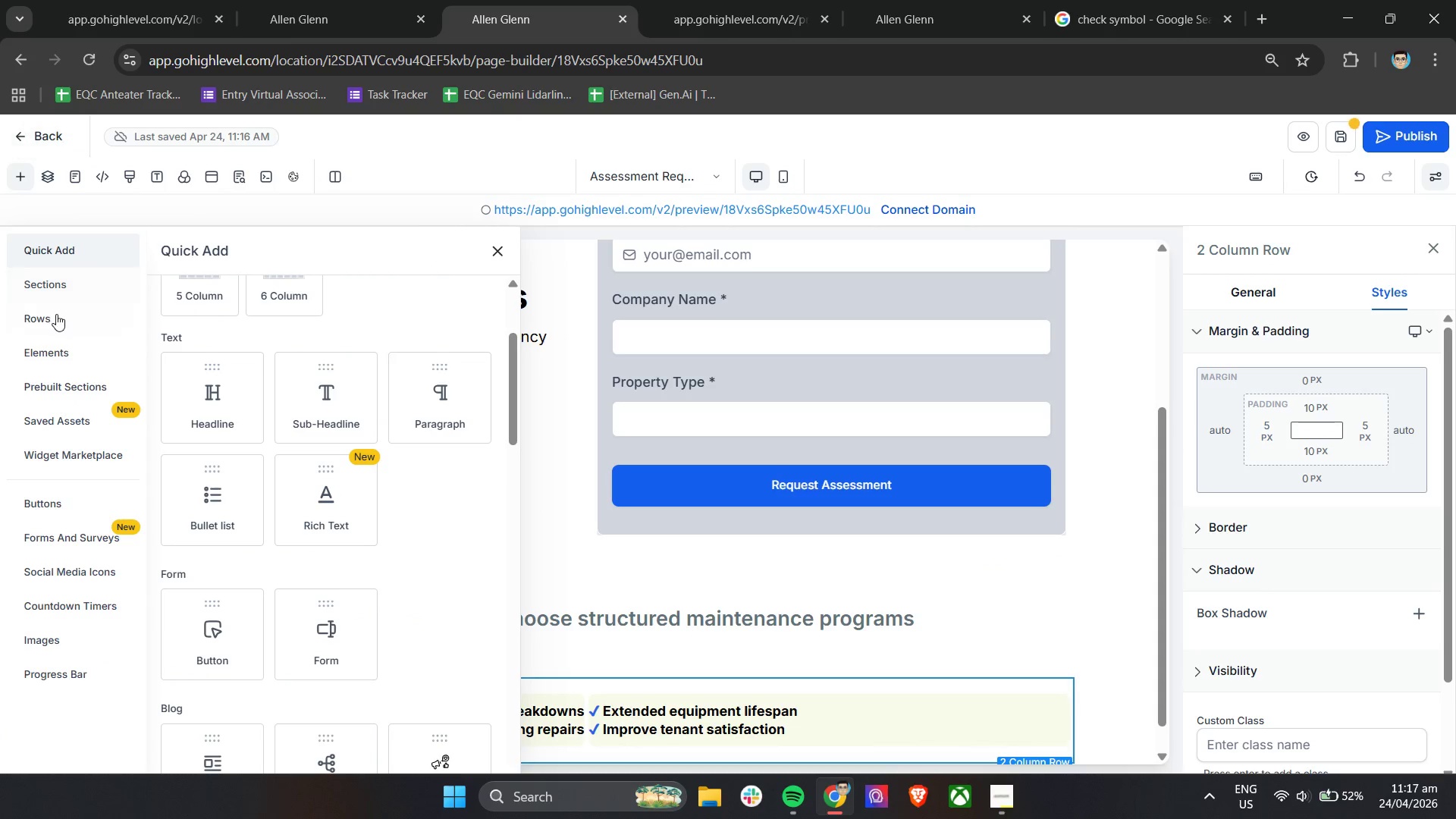 
left_click([56, 316])
 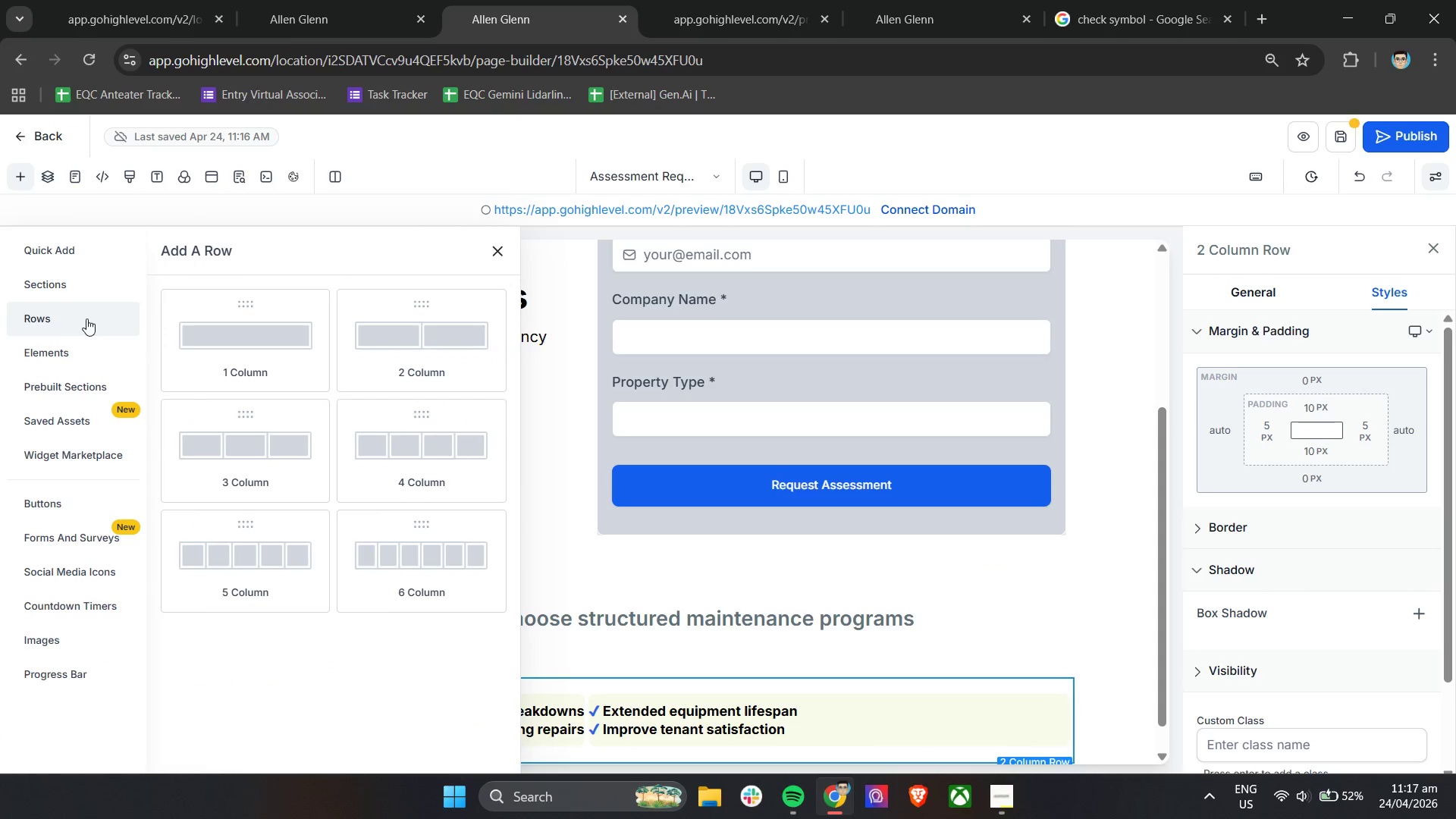 
left_click_drag(start_coordinate=[246, 337], to_coordinate=[609, 665])
 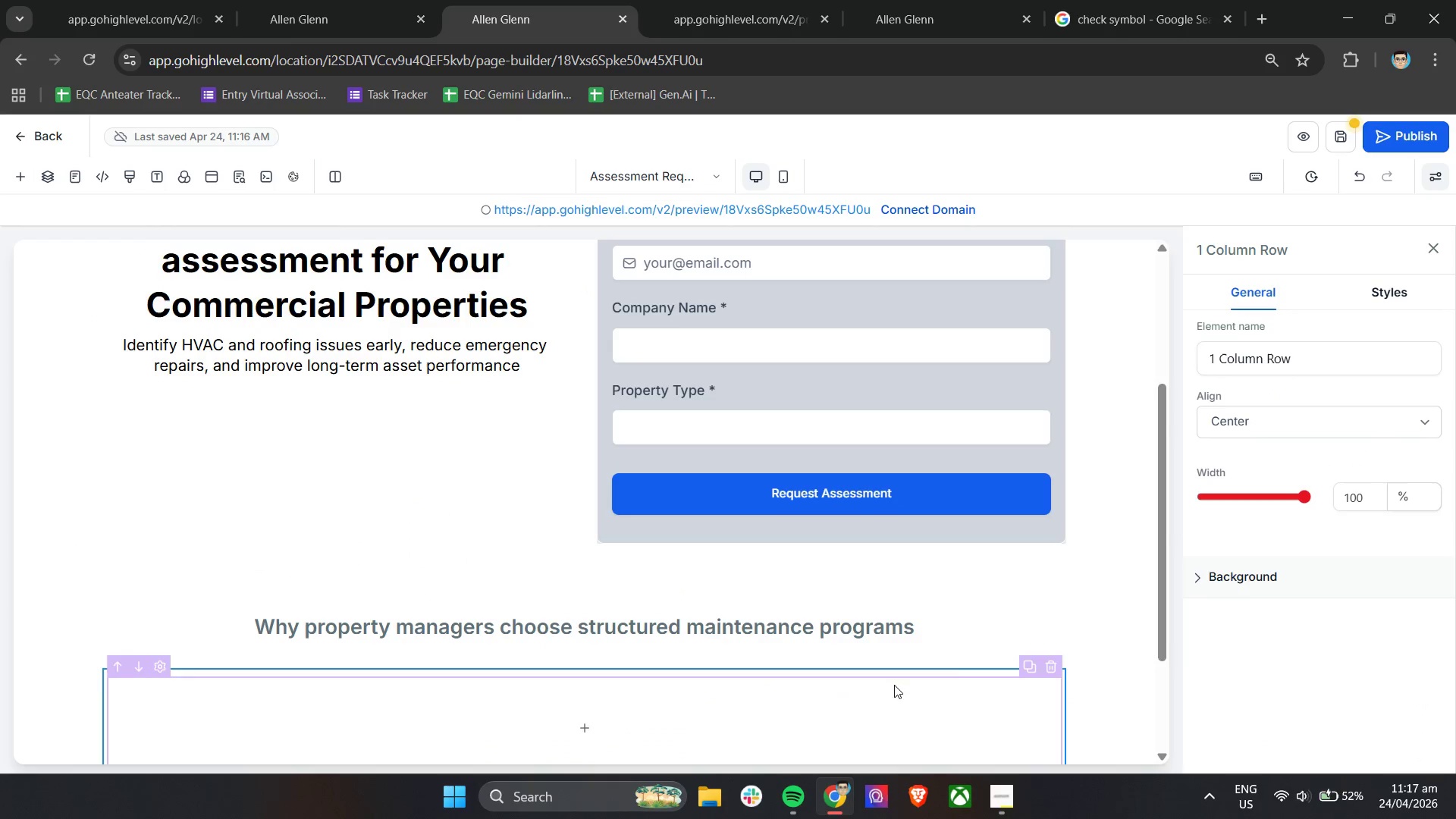 
scroll: coordinate [1027, 626], scroll_direction: down, amount: 5.0
 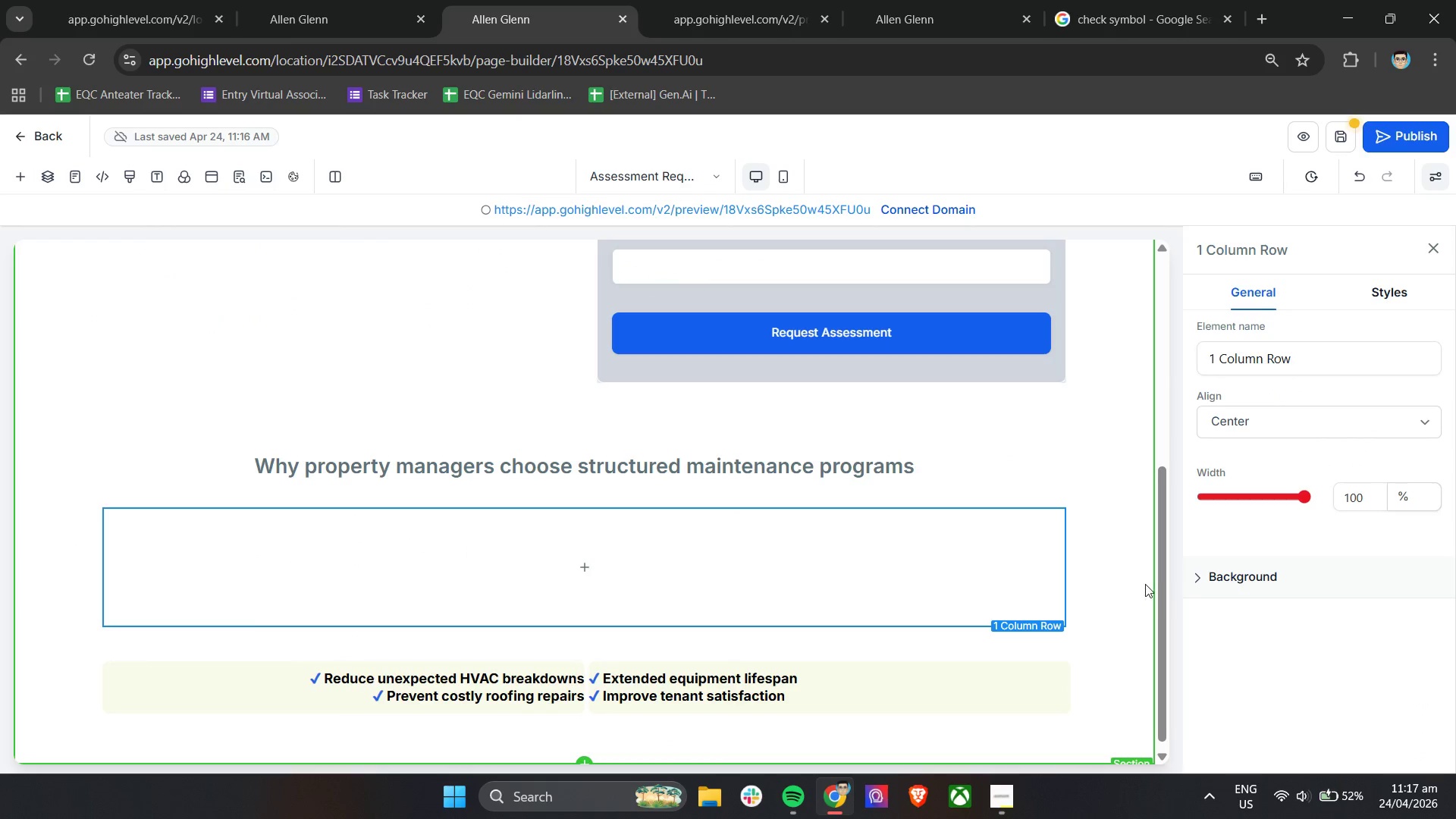 
left_click([1128, 572])
 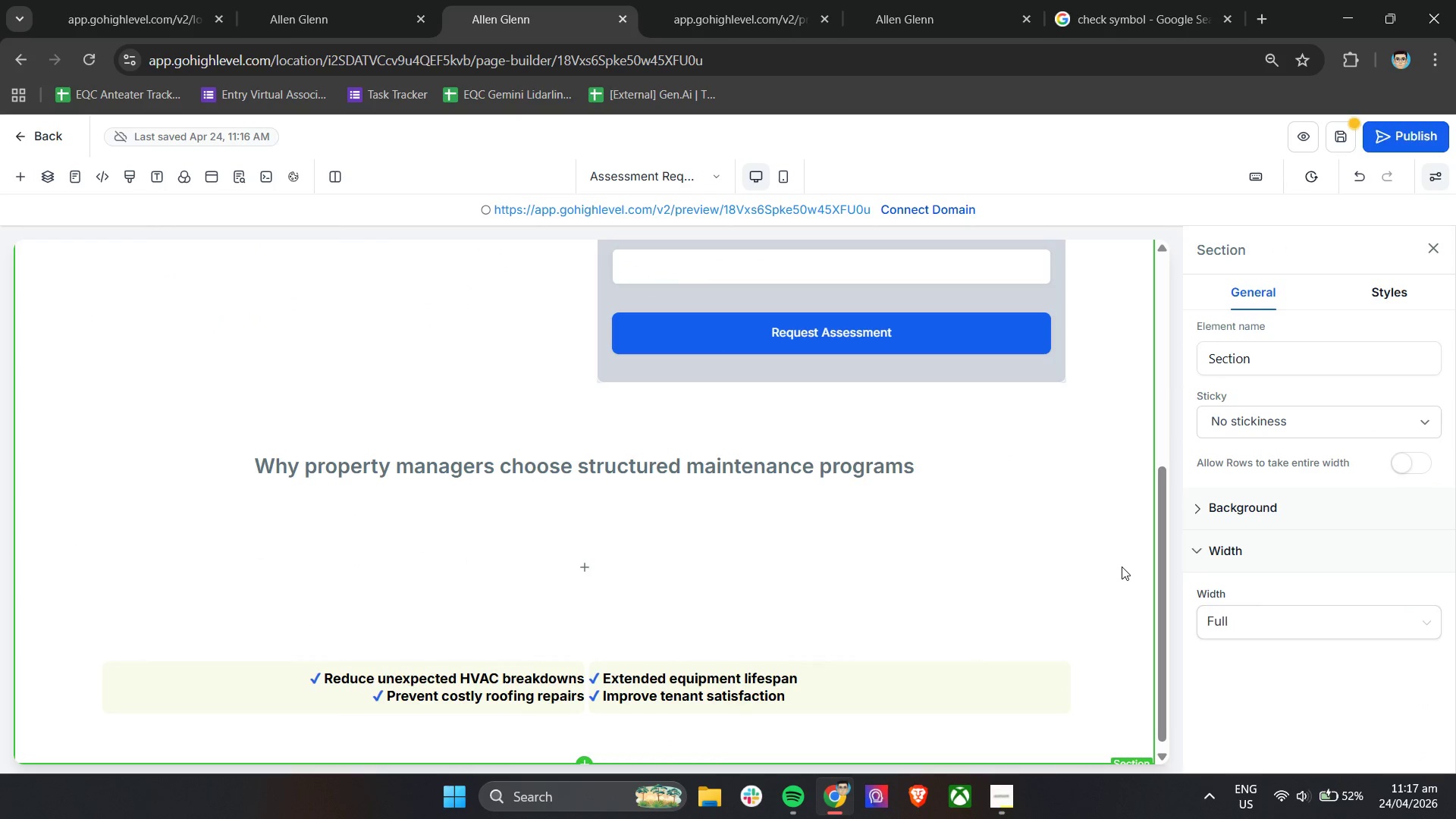 
wait(11.2)
 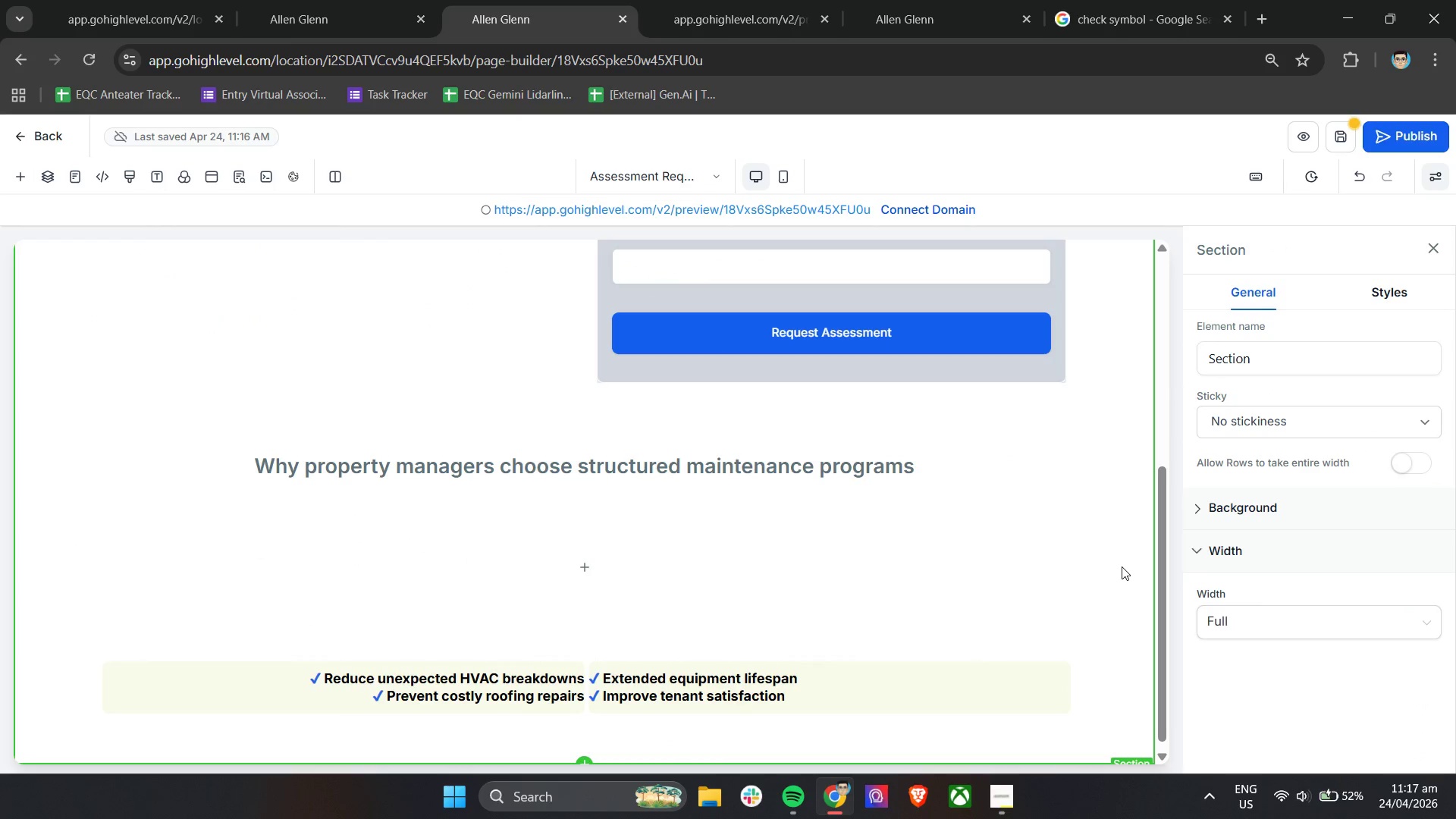 
left_click_drag(start_coordinate=[502, 682], to_coordinate=[516, 548])
 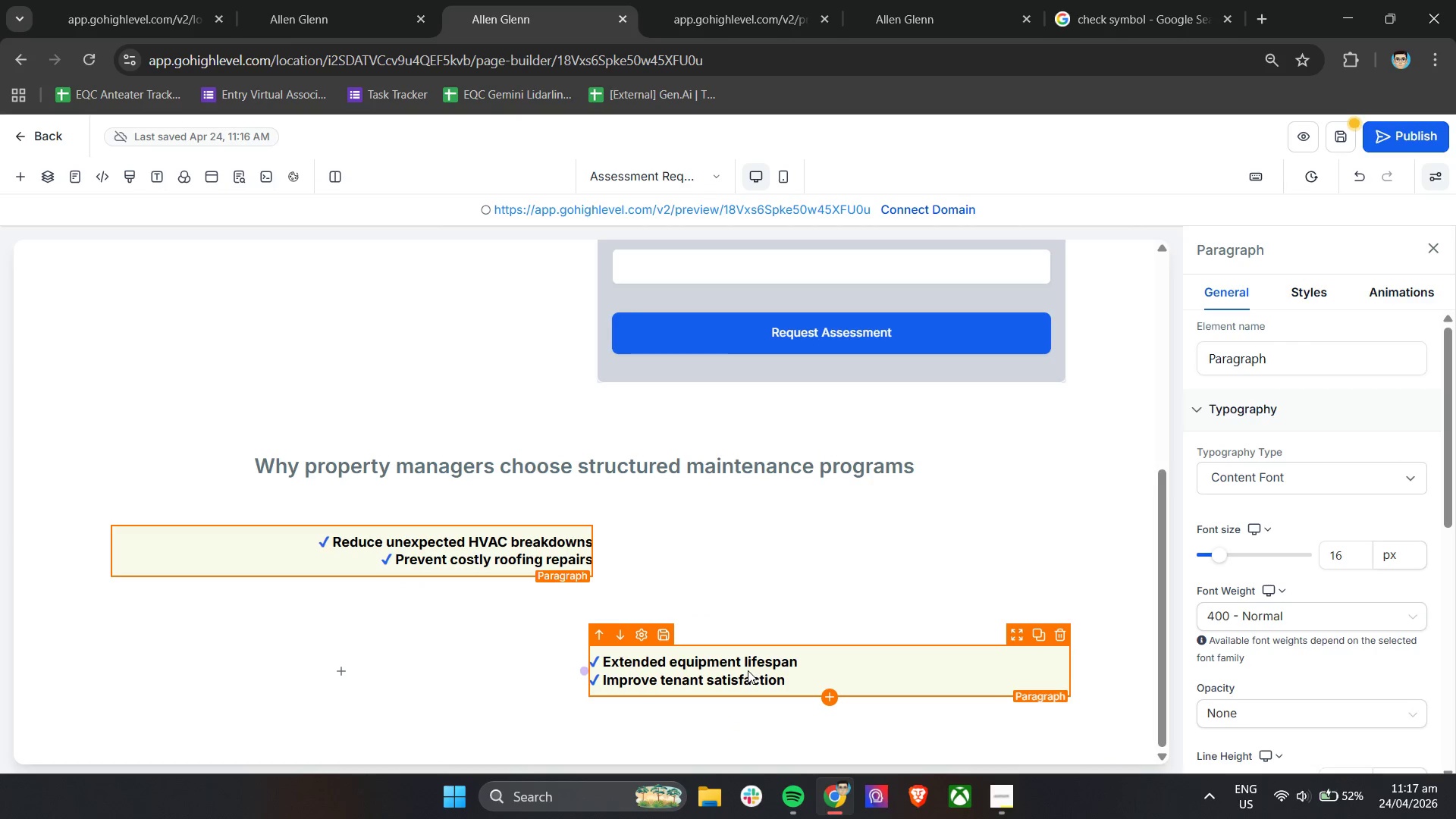 
left_click_drag(start_coordinate=[748, 670], to_coordinate=[775, 540])
 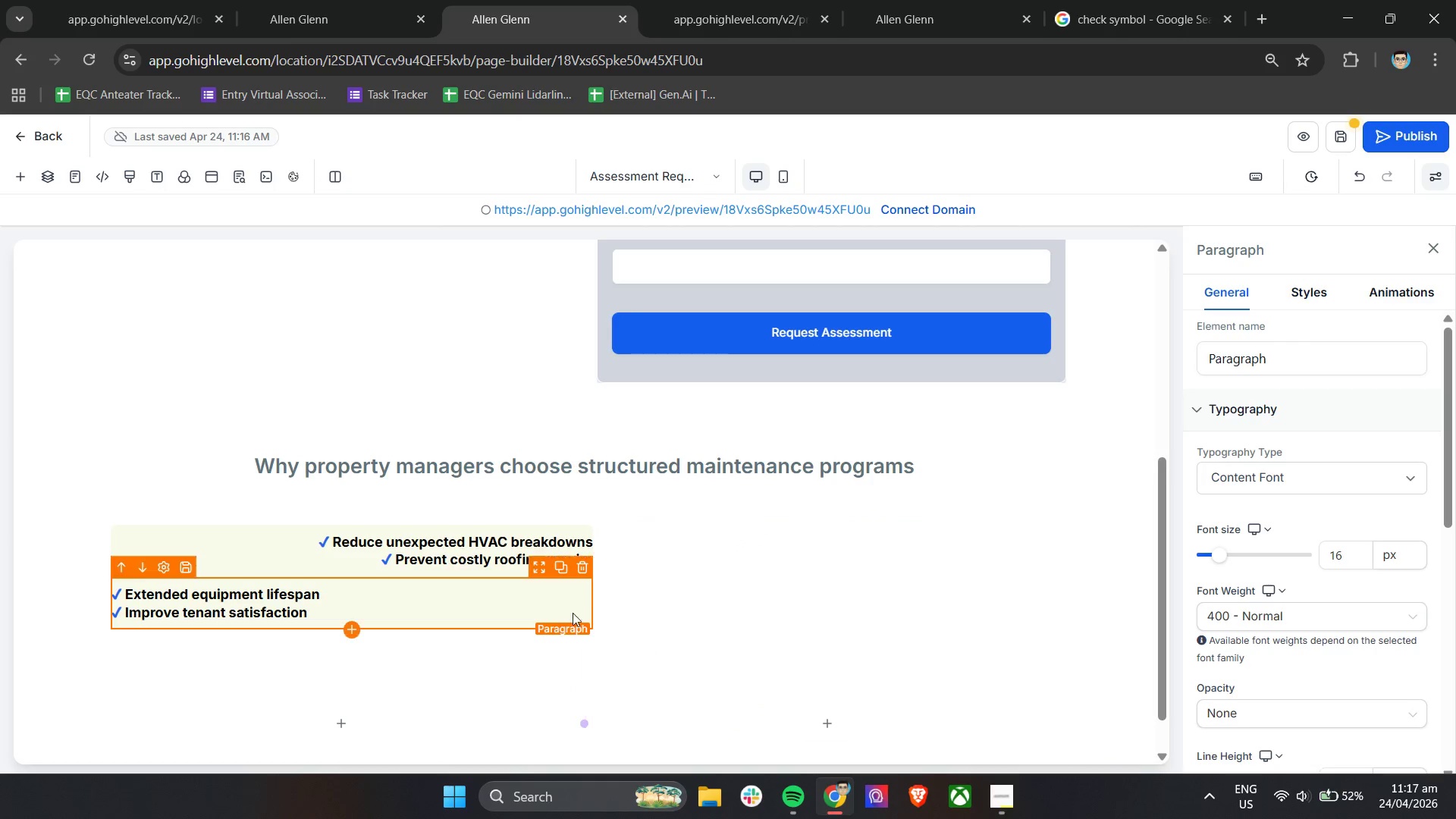 
left_click_drag(start_coordinate=[530, 602], to_coordinate=[967, 552])
 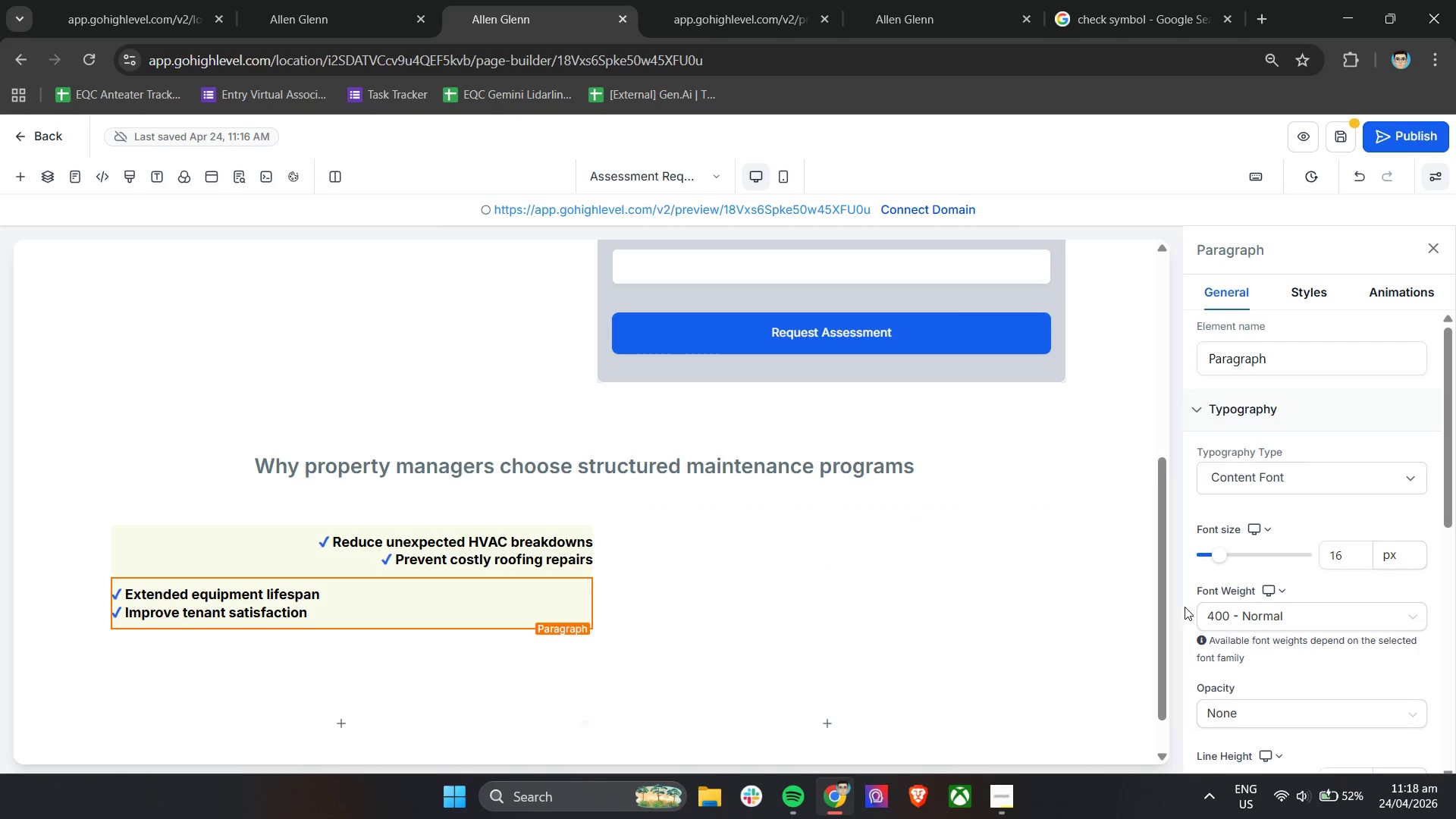 
wait(7.59)
 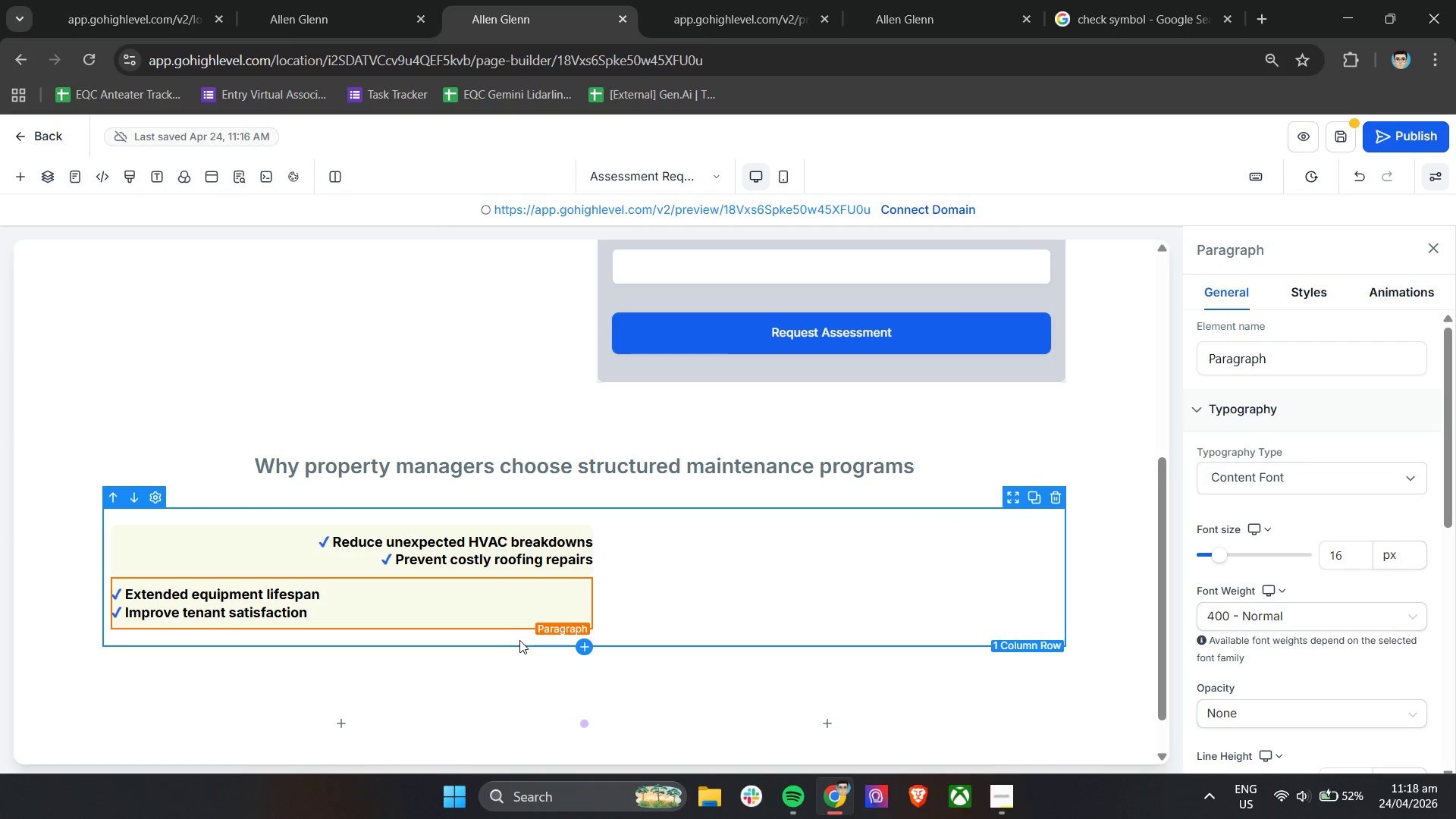 
left_click([551, 613])
 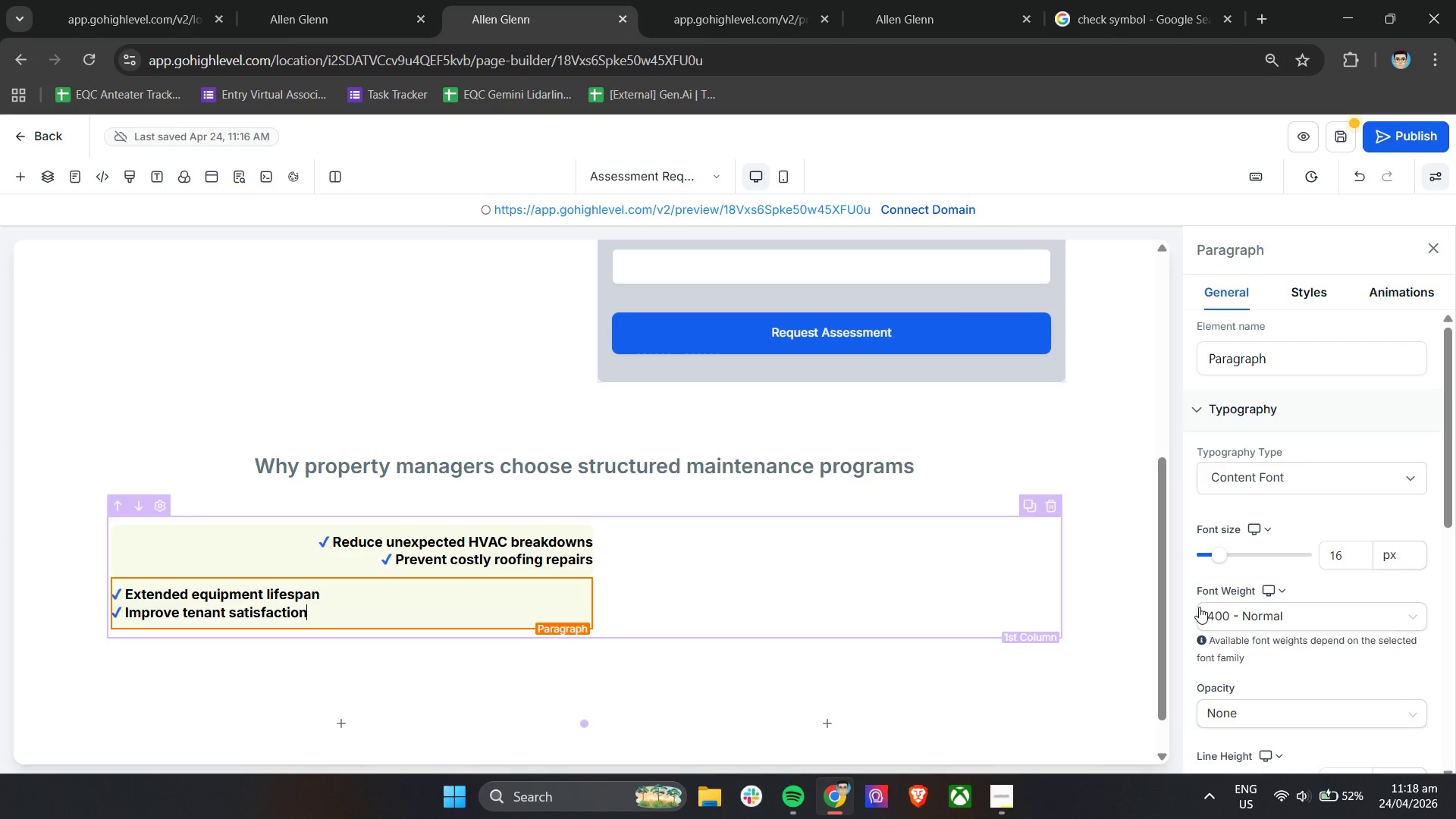 
scroll: coordinate [1354, 601], scroll_direction: down, amount: 4.0
 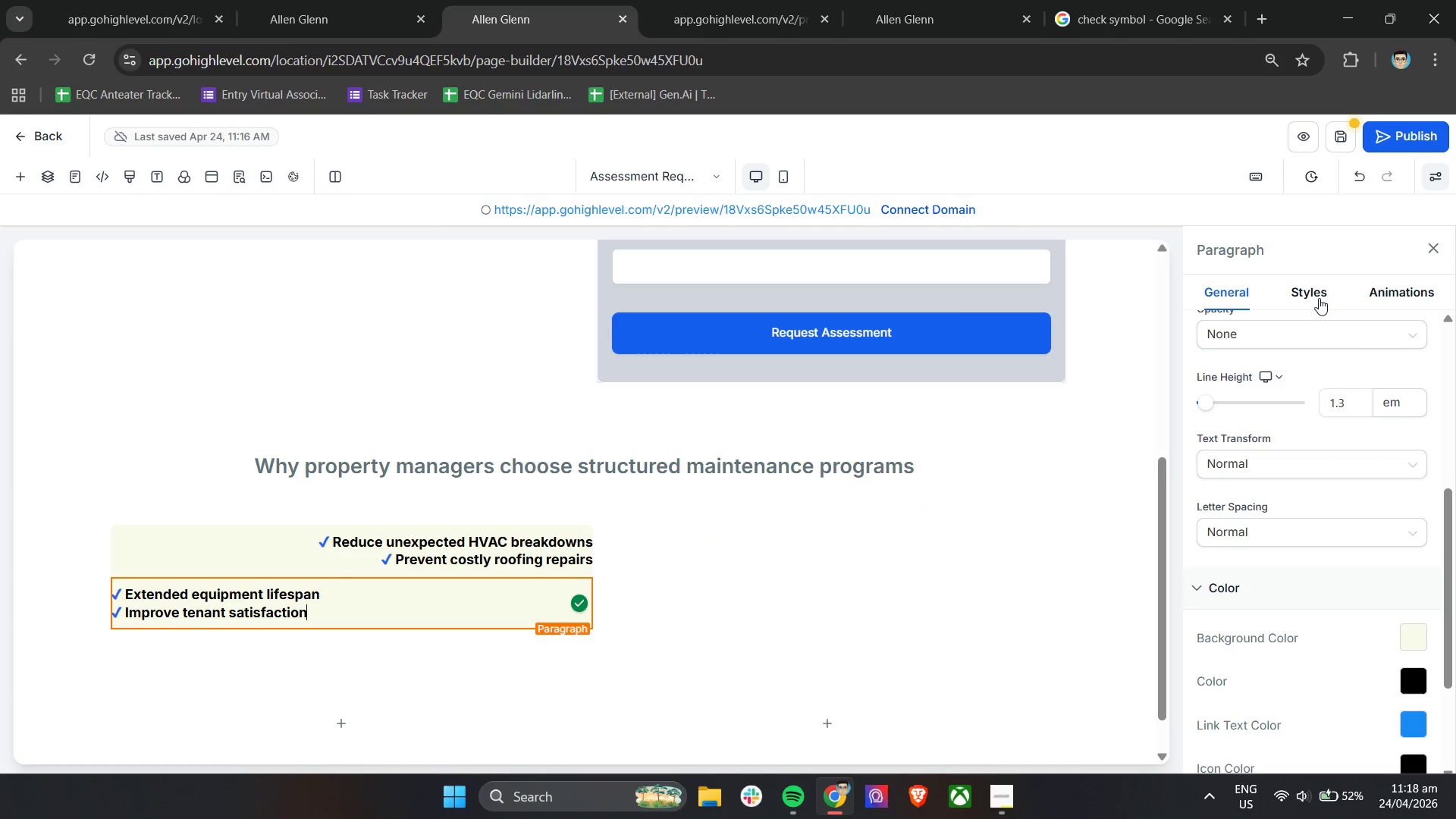 
left_click([1311, 301])
 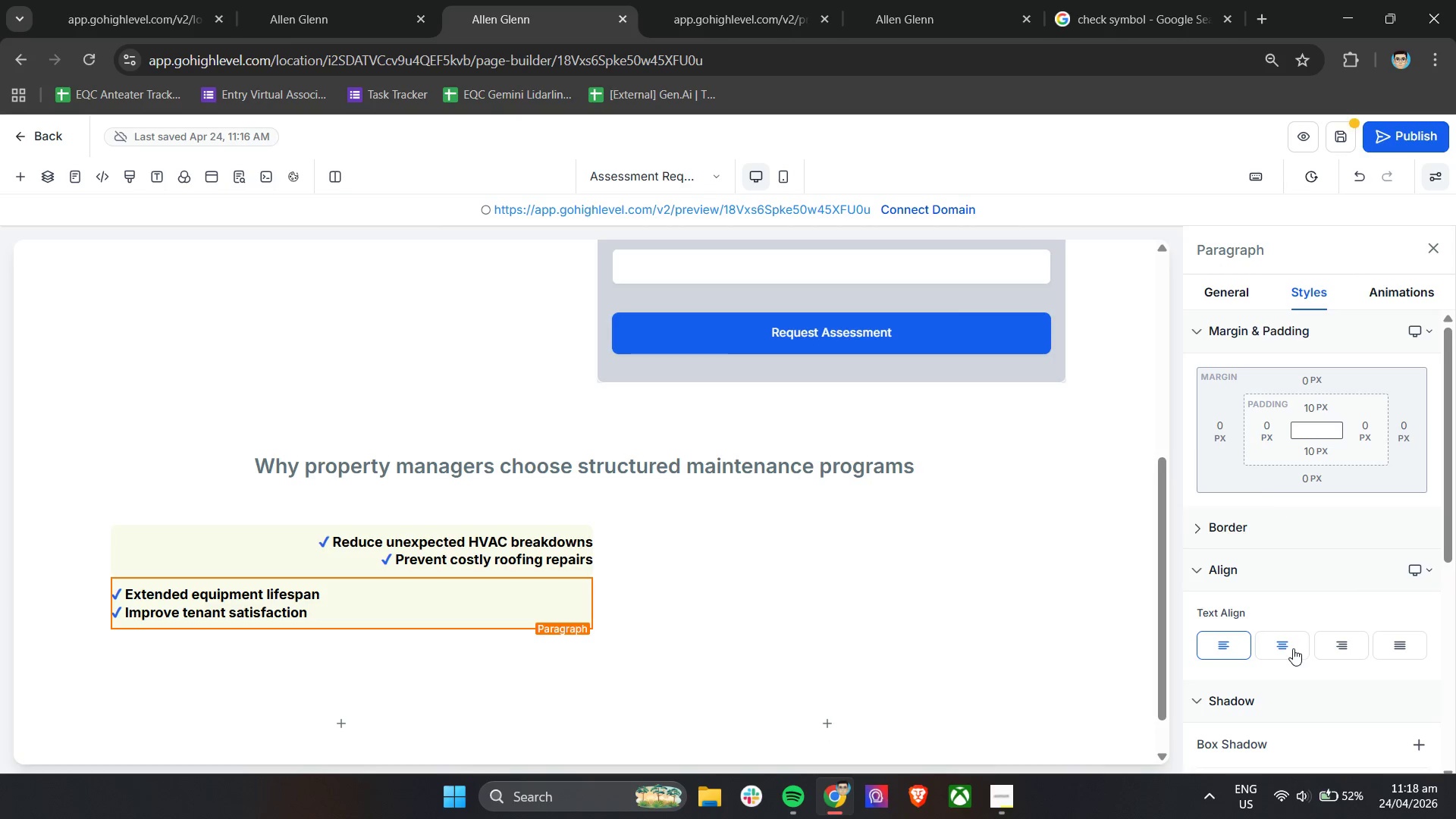 
left_click([1328, 646])
 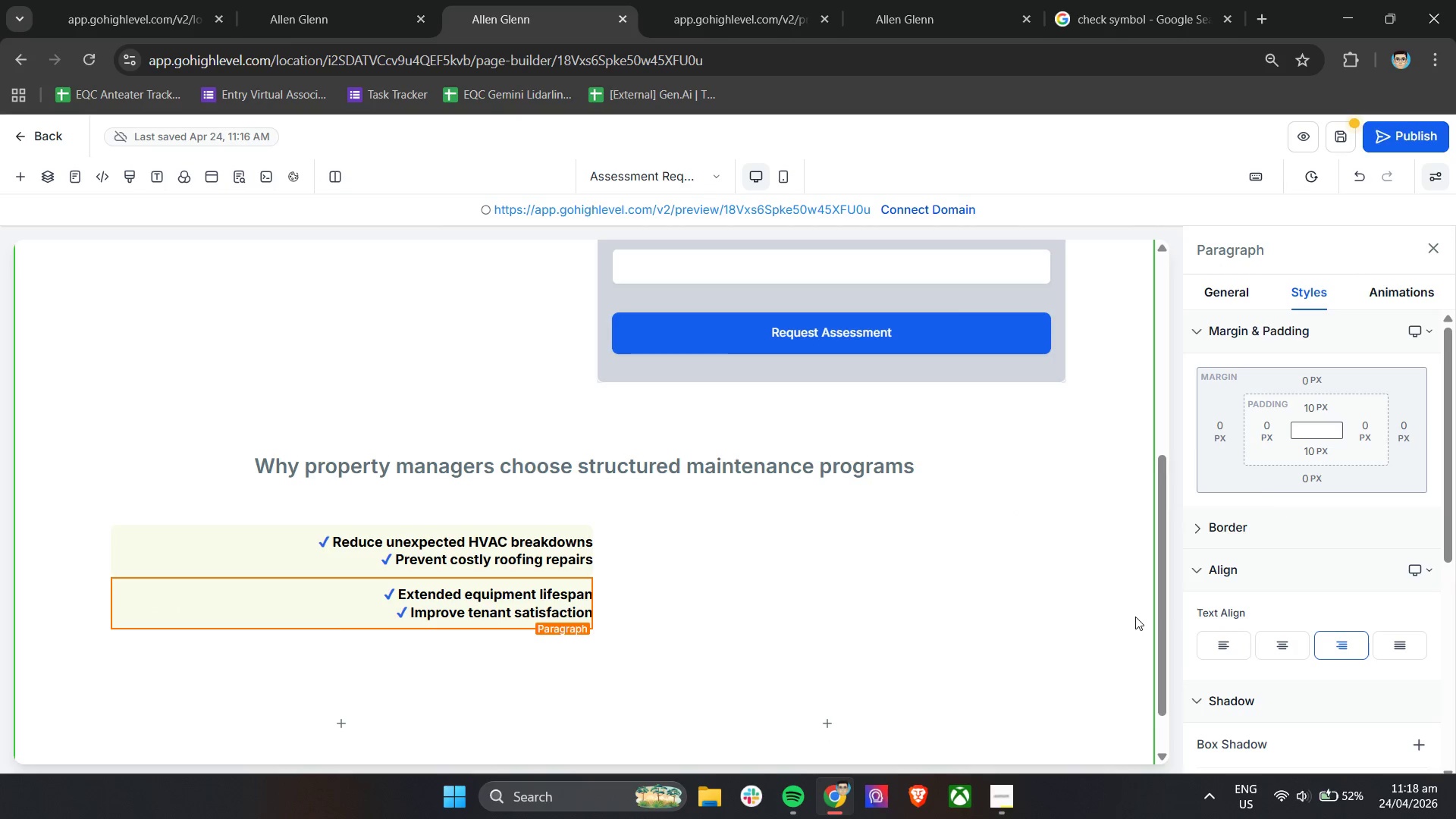 
wait(12.11)
 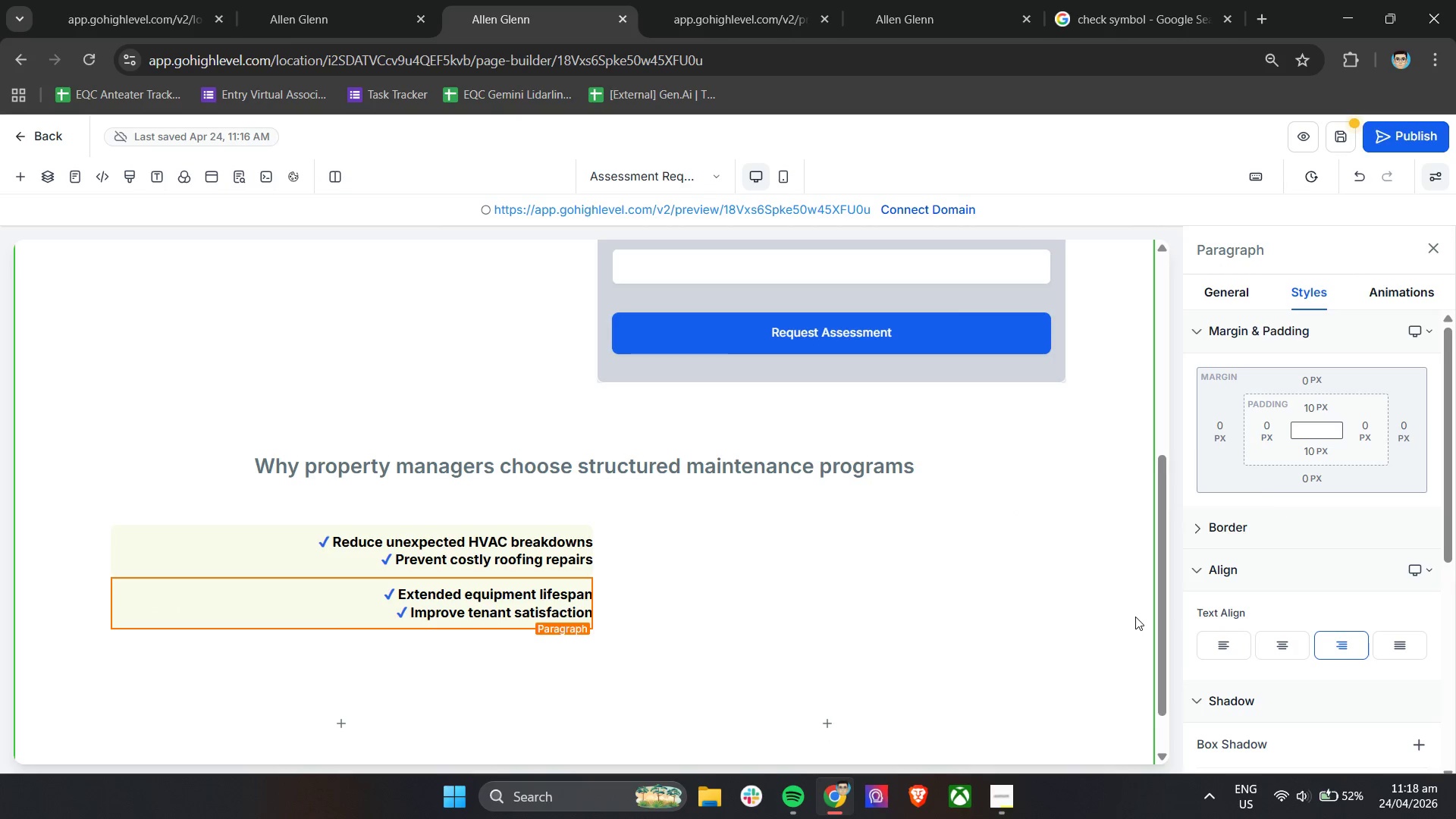 
scroll: coordinate [1268, 520], scroll_direction: down, amount: 5.0
 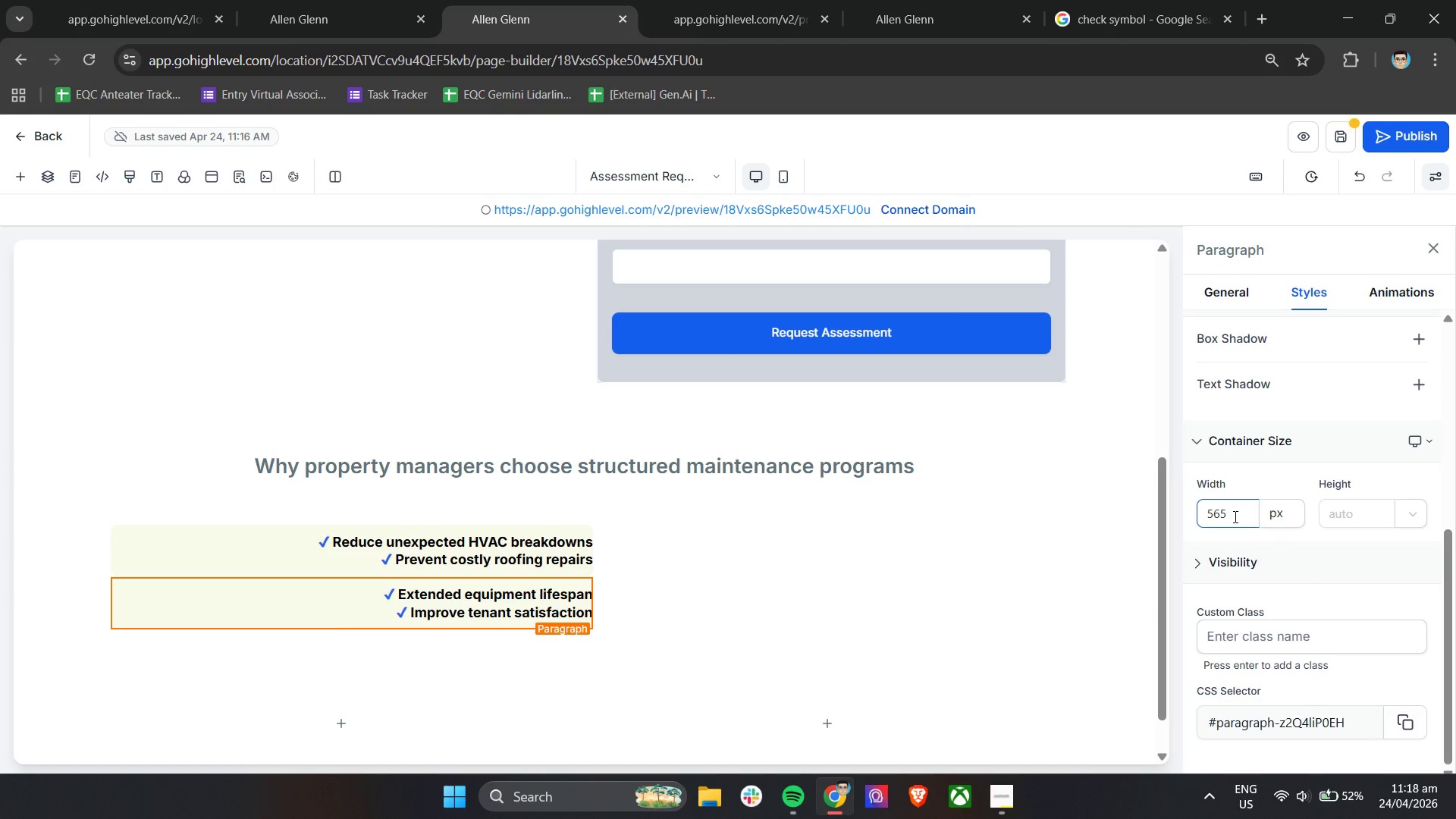 
left_click([863, 552])
 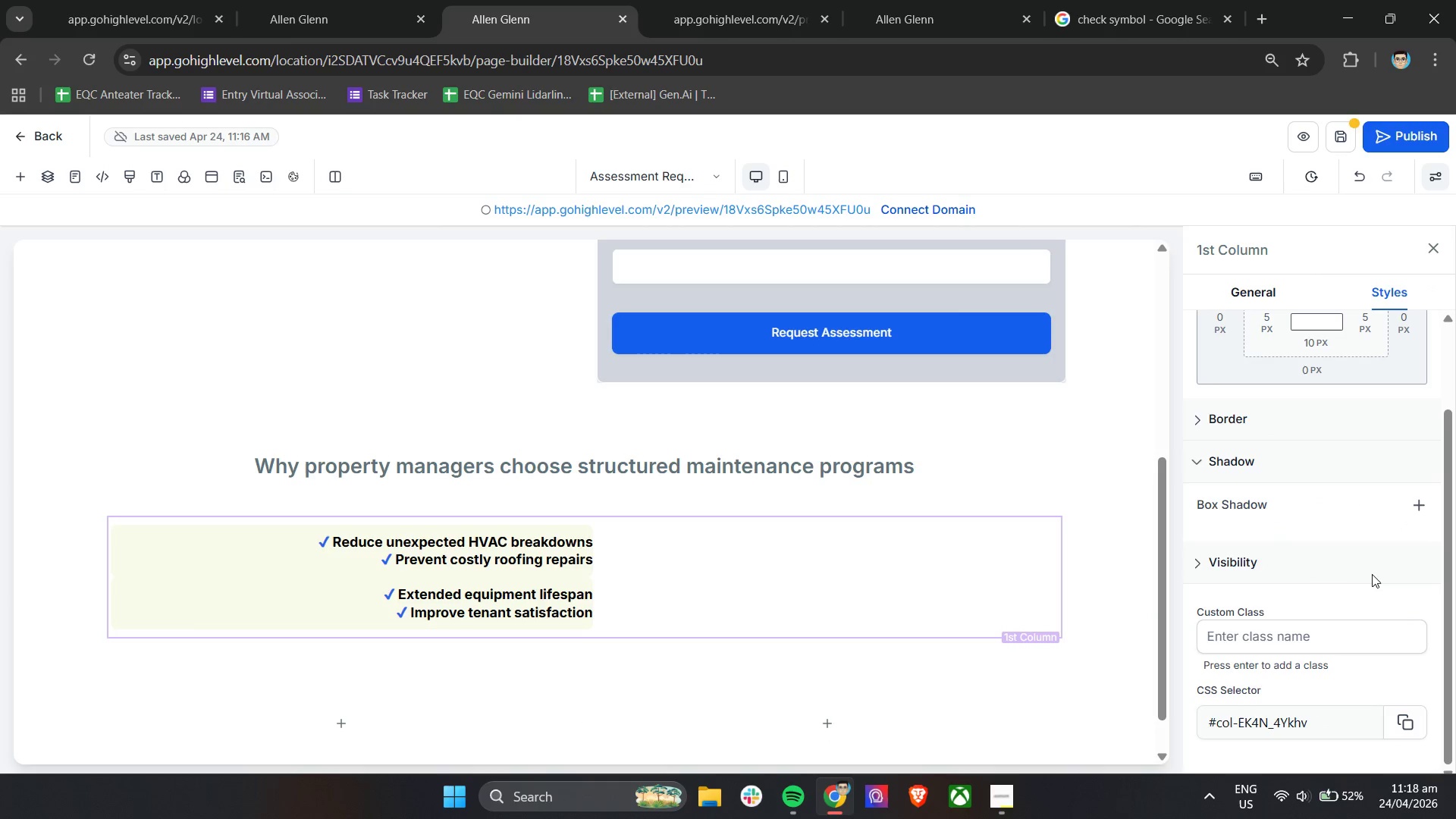 
scroll: coordinate [1372, 574], scroll_direction: down, amount: 4.0
 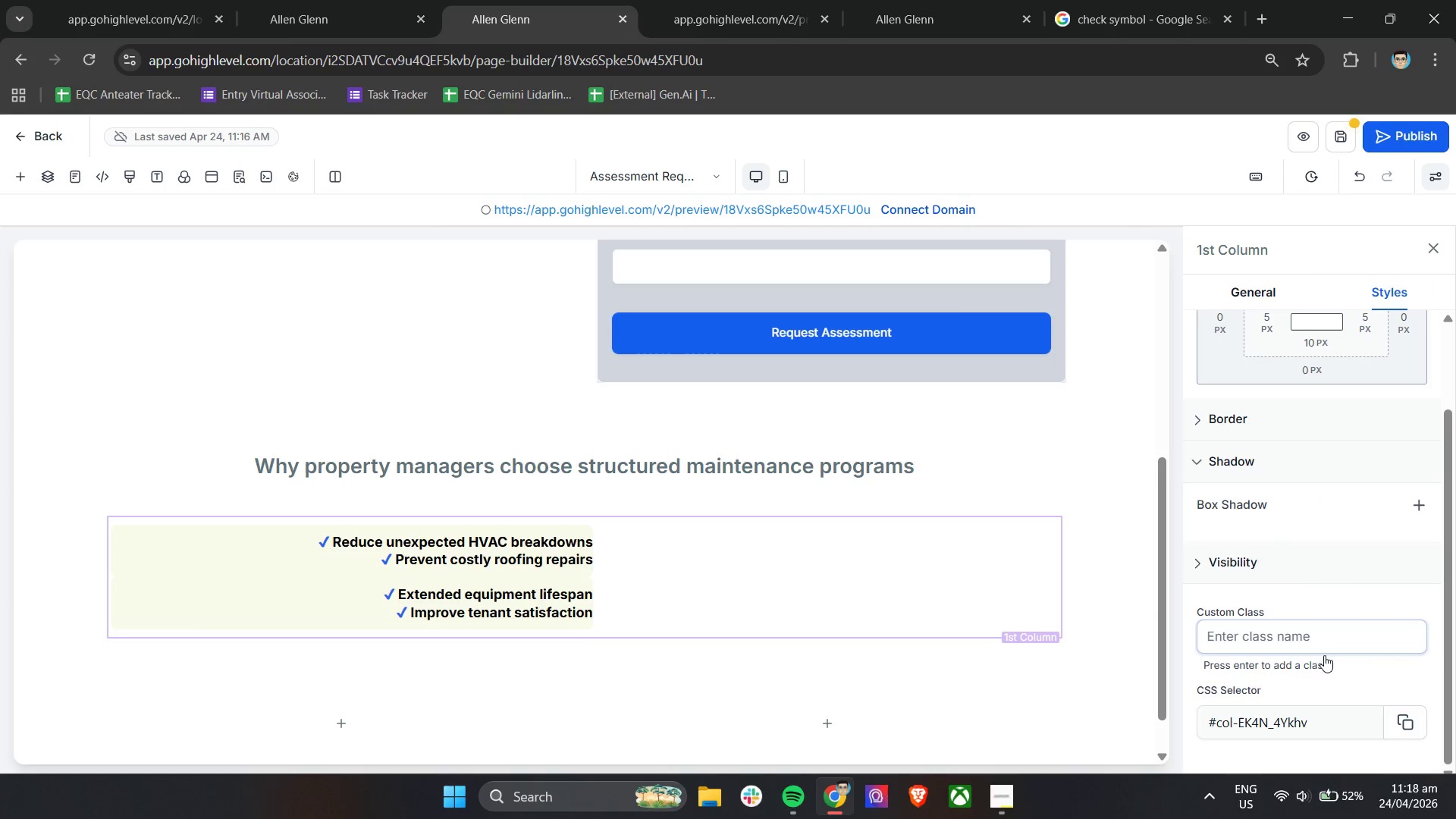 
scroll: coordinate [1296, 696], scroll_direction: none, amount: 0.0
 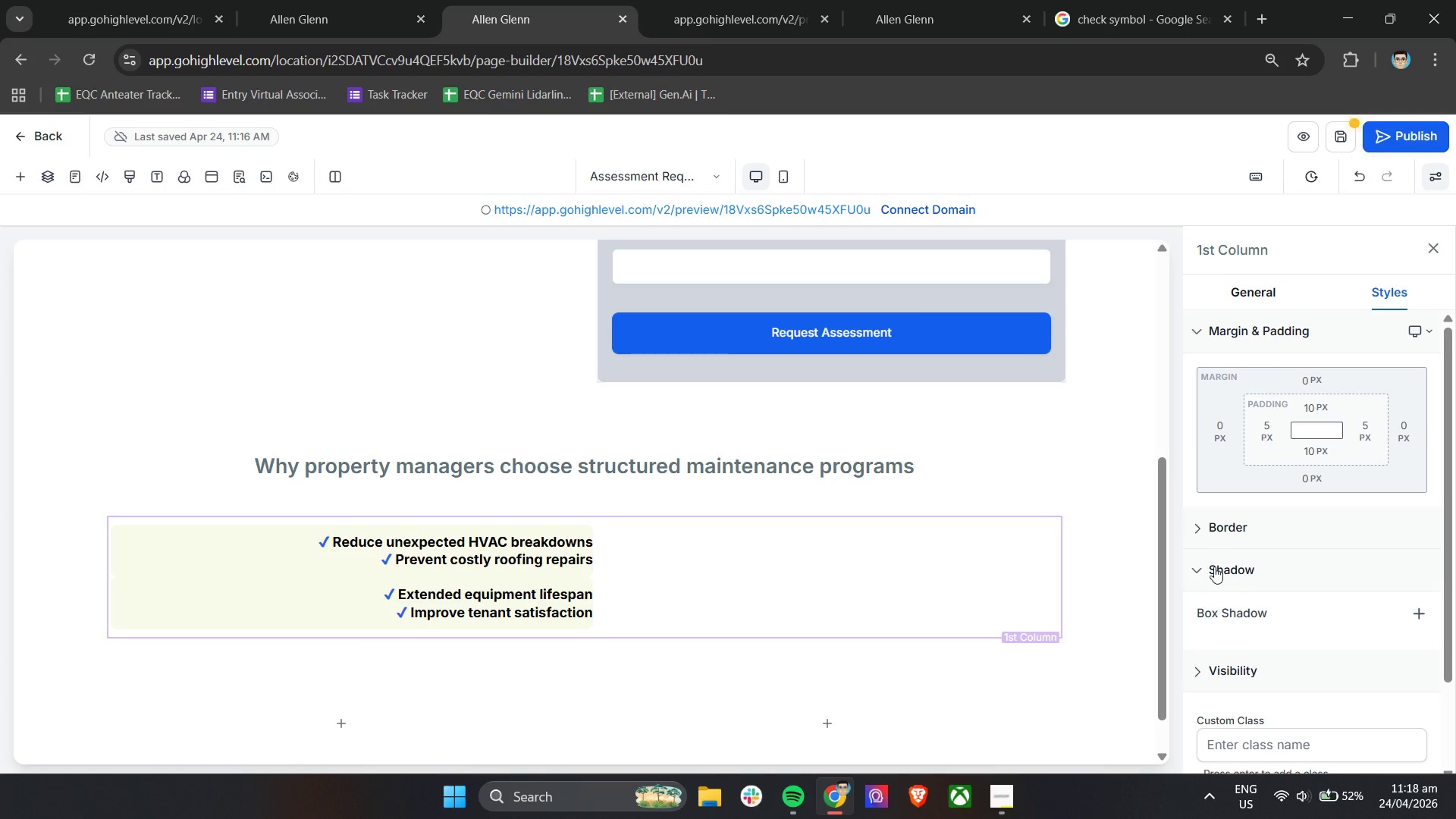 
left_click([1202, 528])
 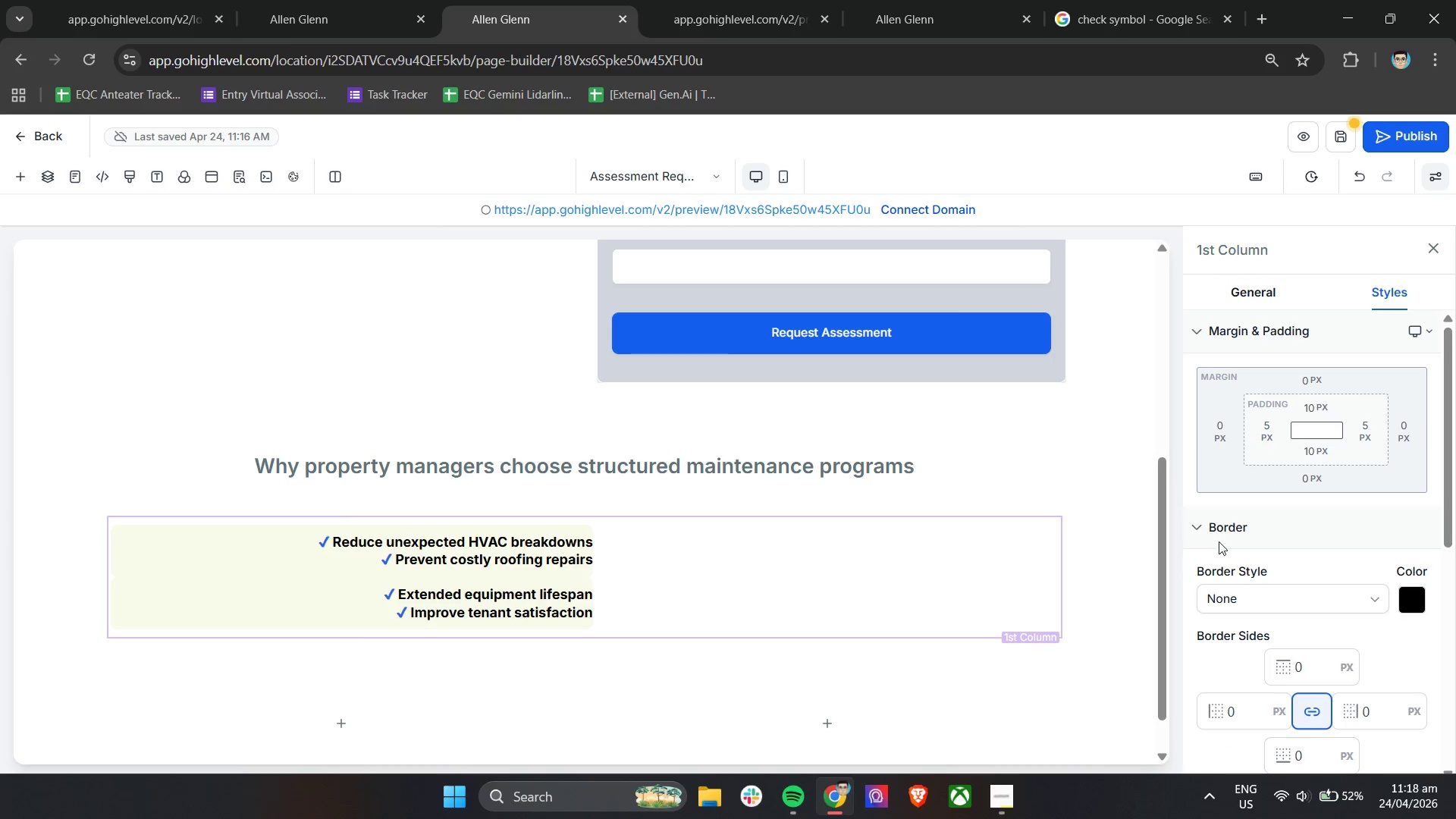 
scroll: coordinate [1238, 579], scroll_direction: down, amount: 6.0
 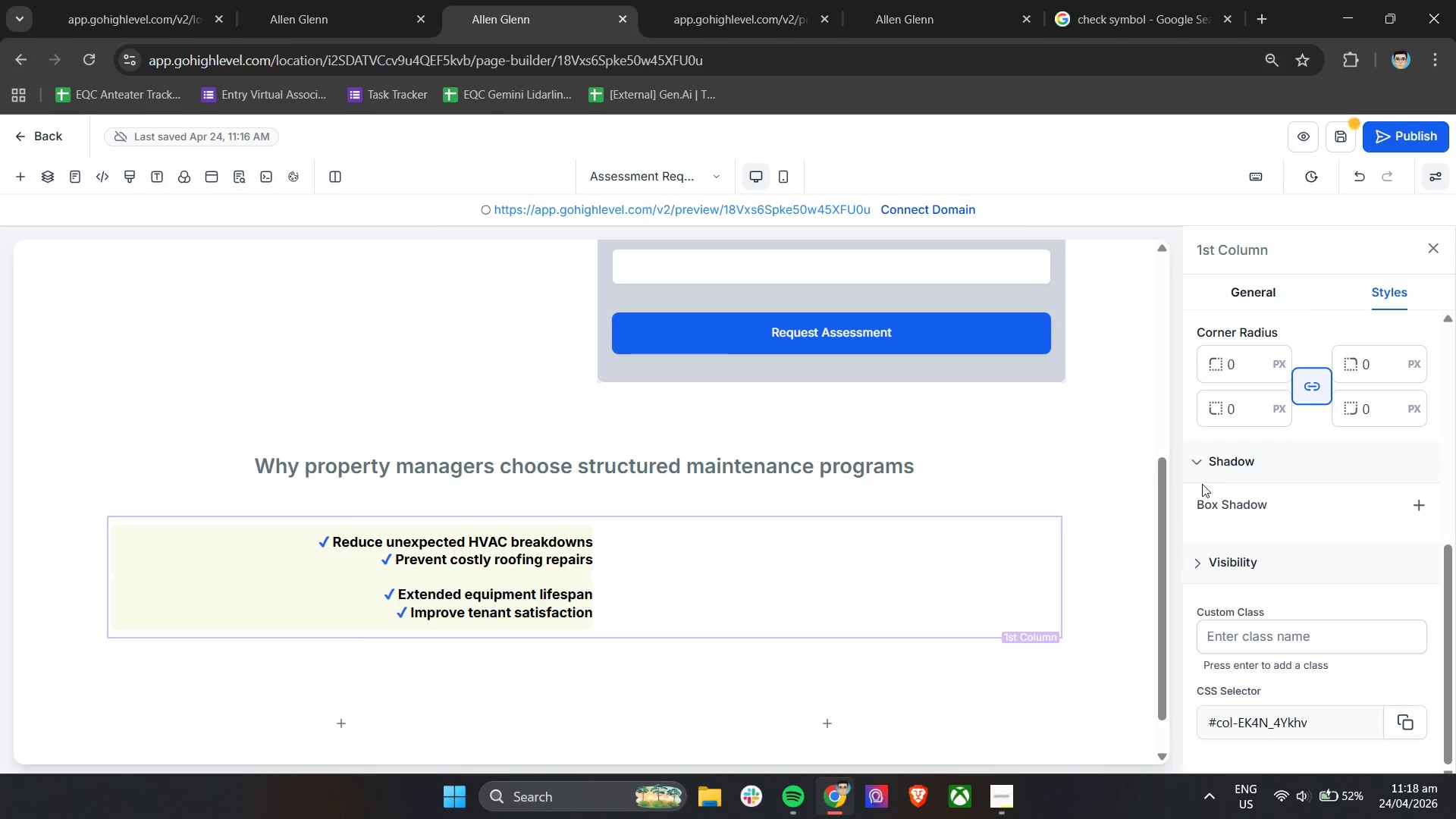 
left_click([1202, 468])
 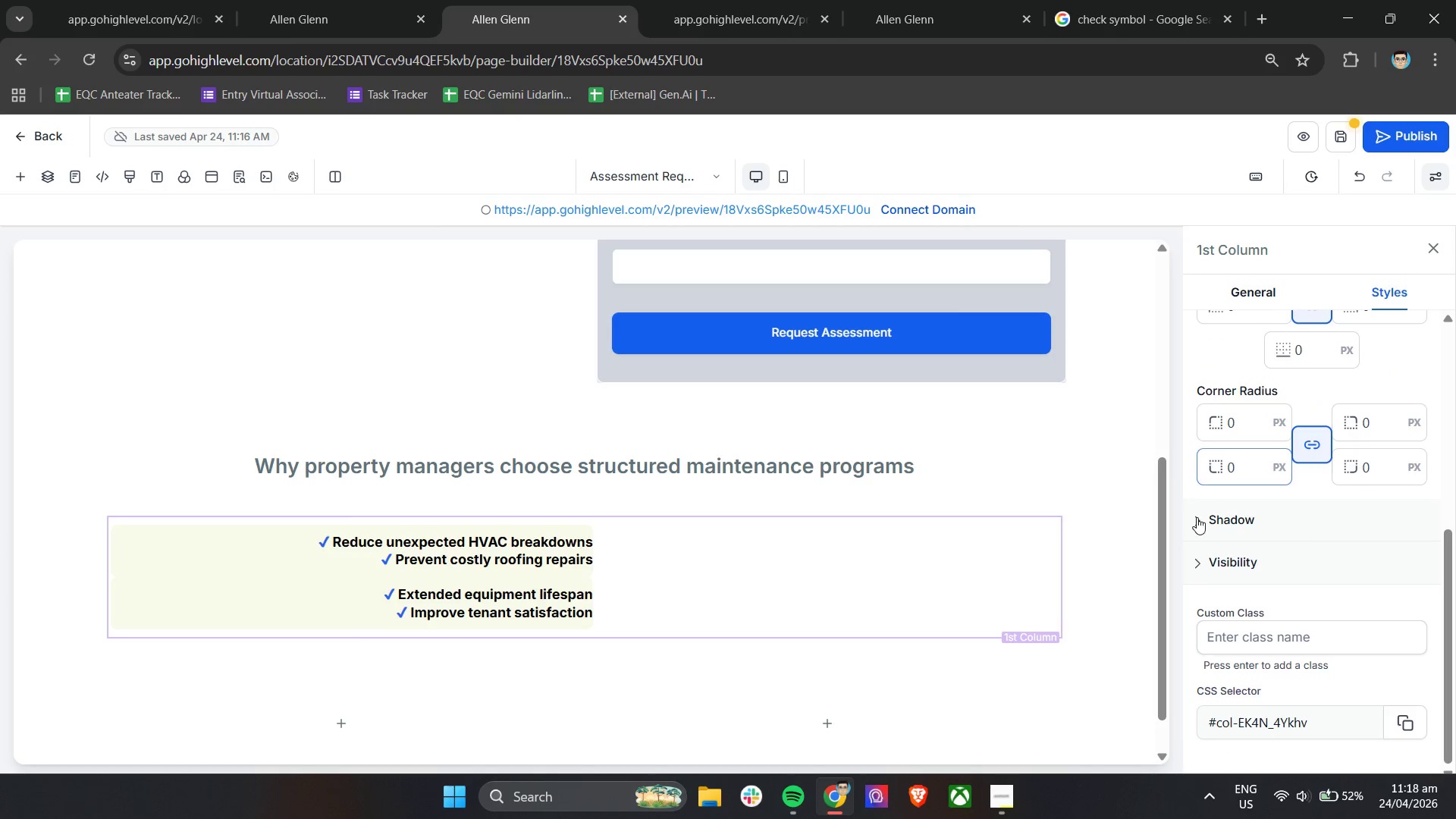 
scroll: coordinate [1222, 570], scroll_direction: down, amount: 2.0
 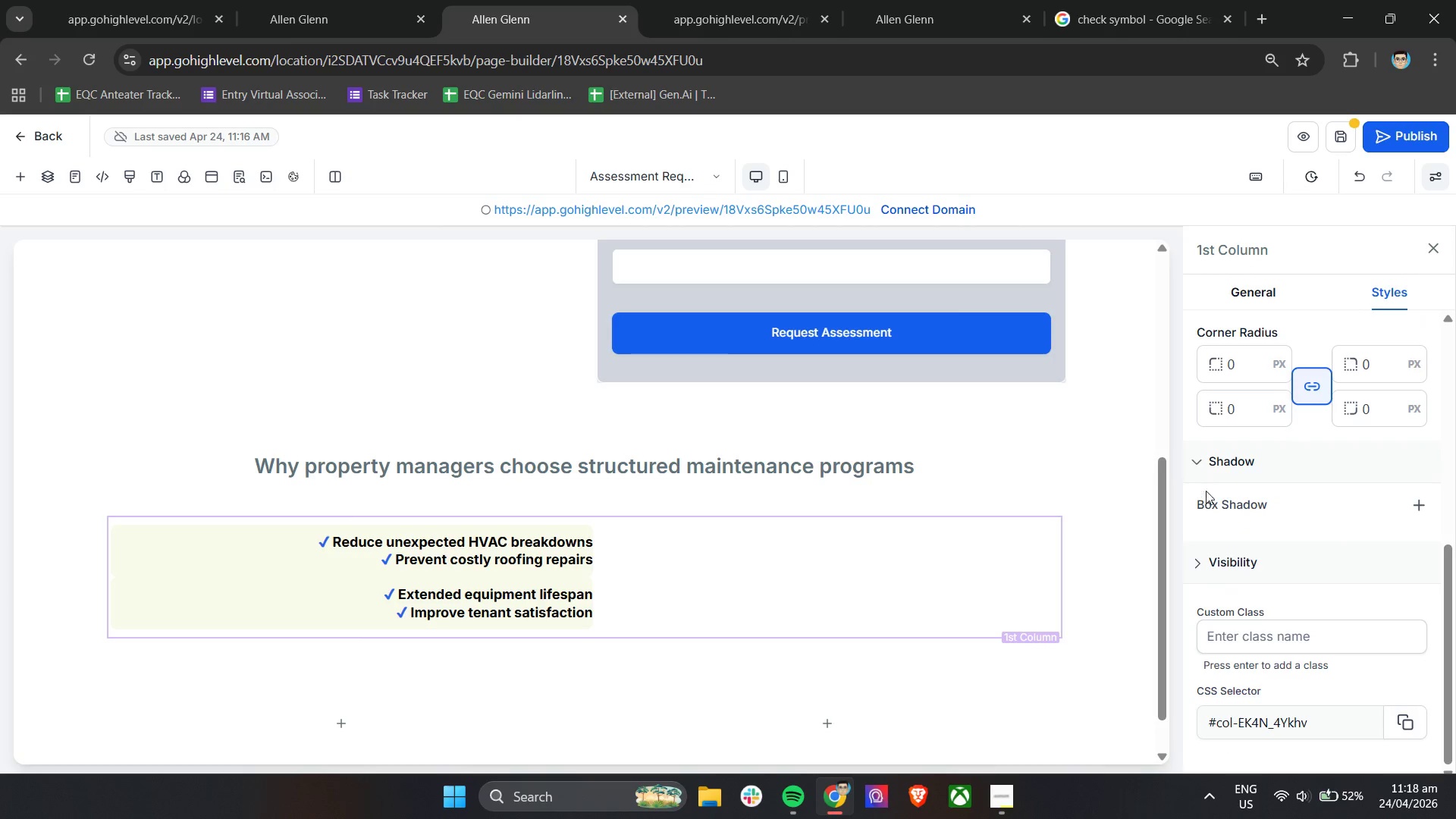 
left_click([1197, 519])
 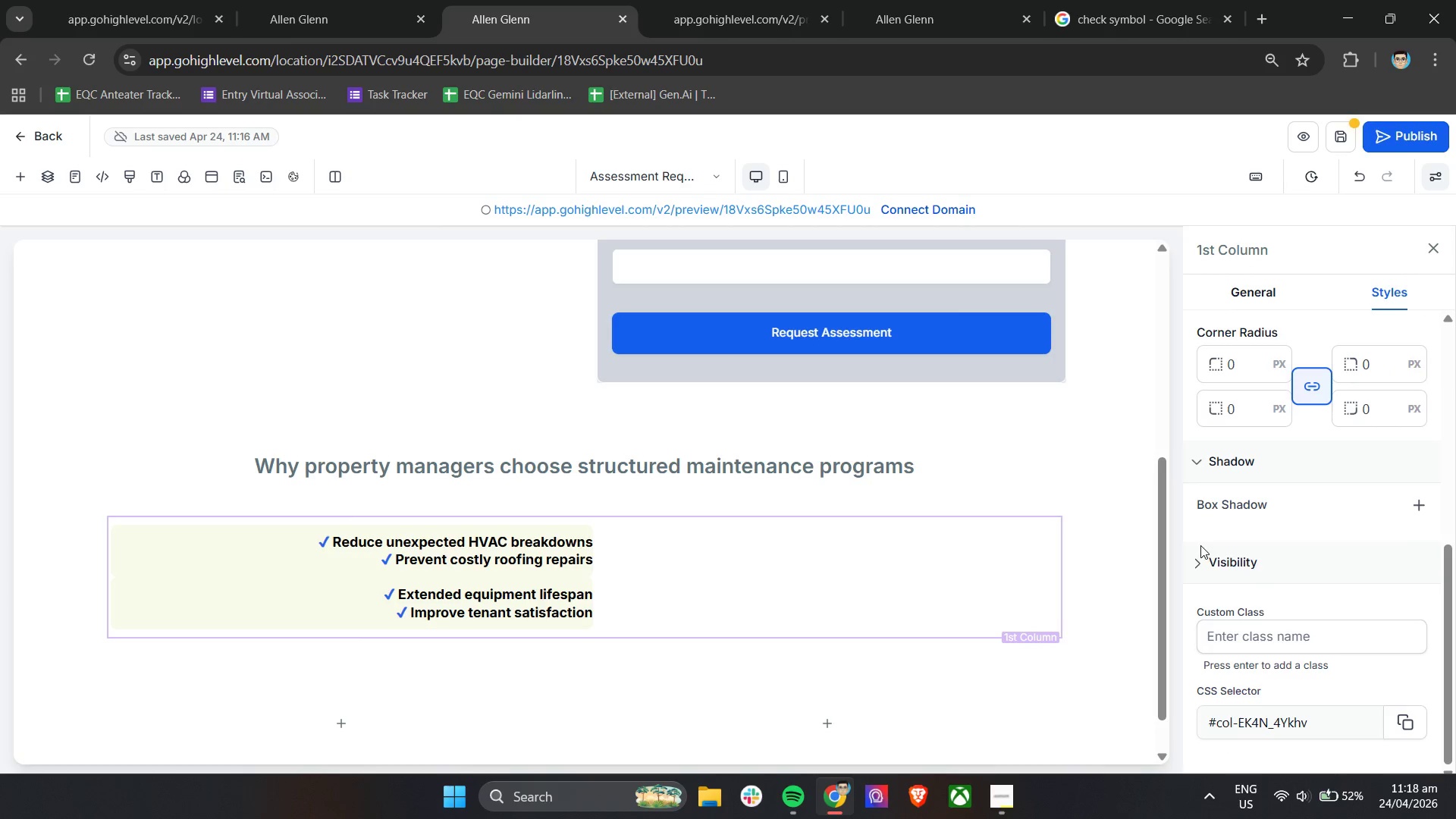 
double_click([1195, 558])
 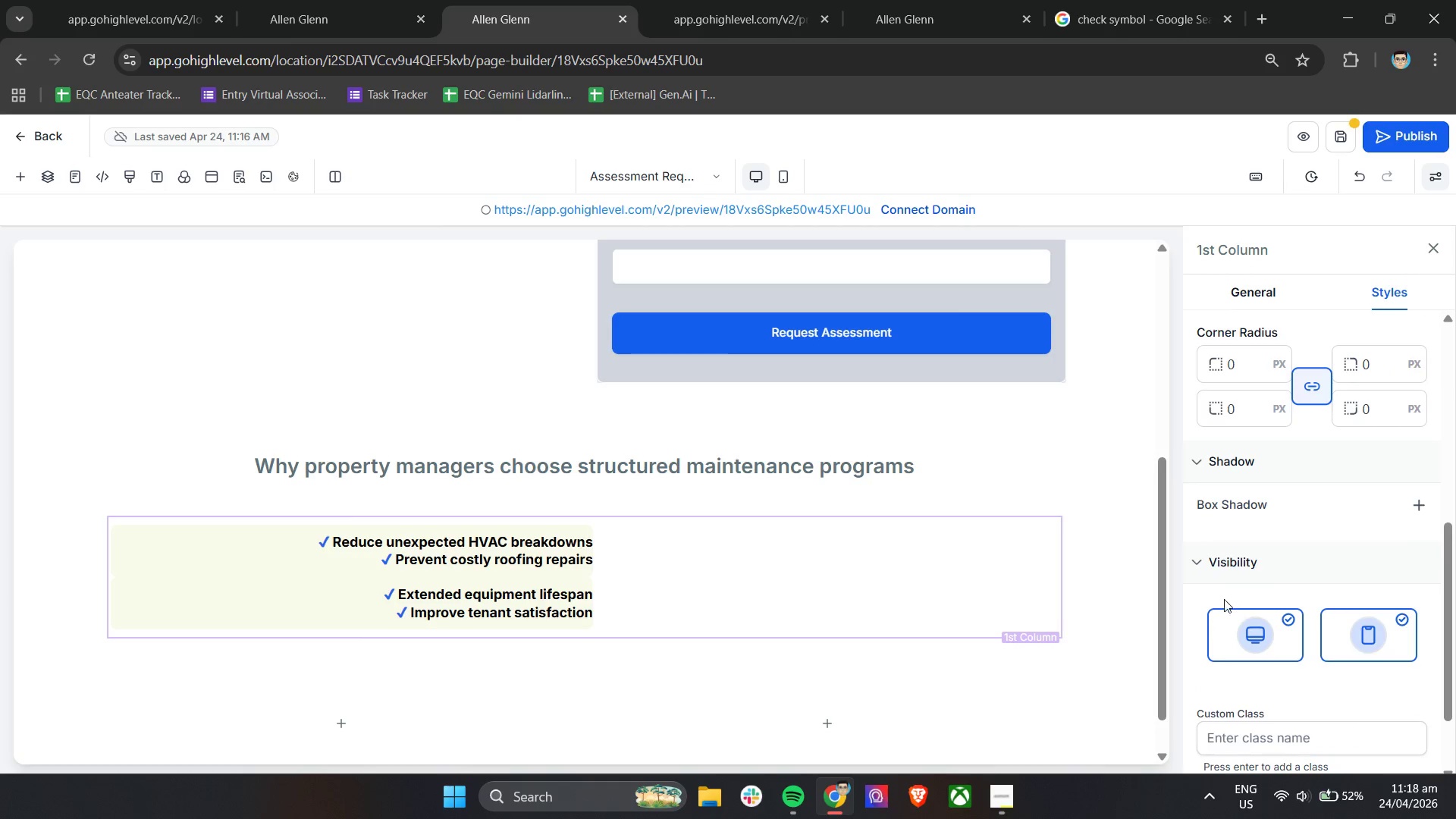 
scroll: coordinate [1235, 614], scroll_direction: down, amount: 3.0
 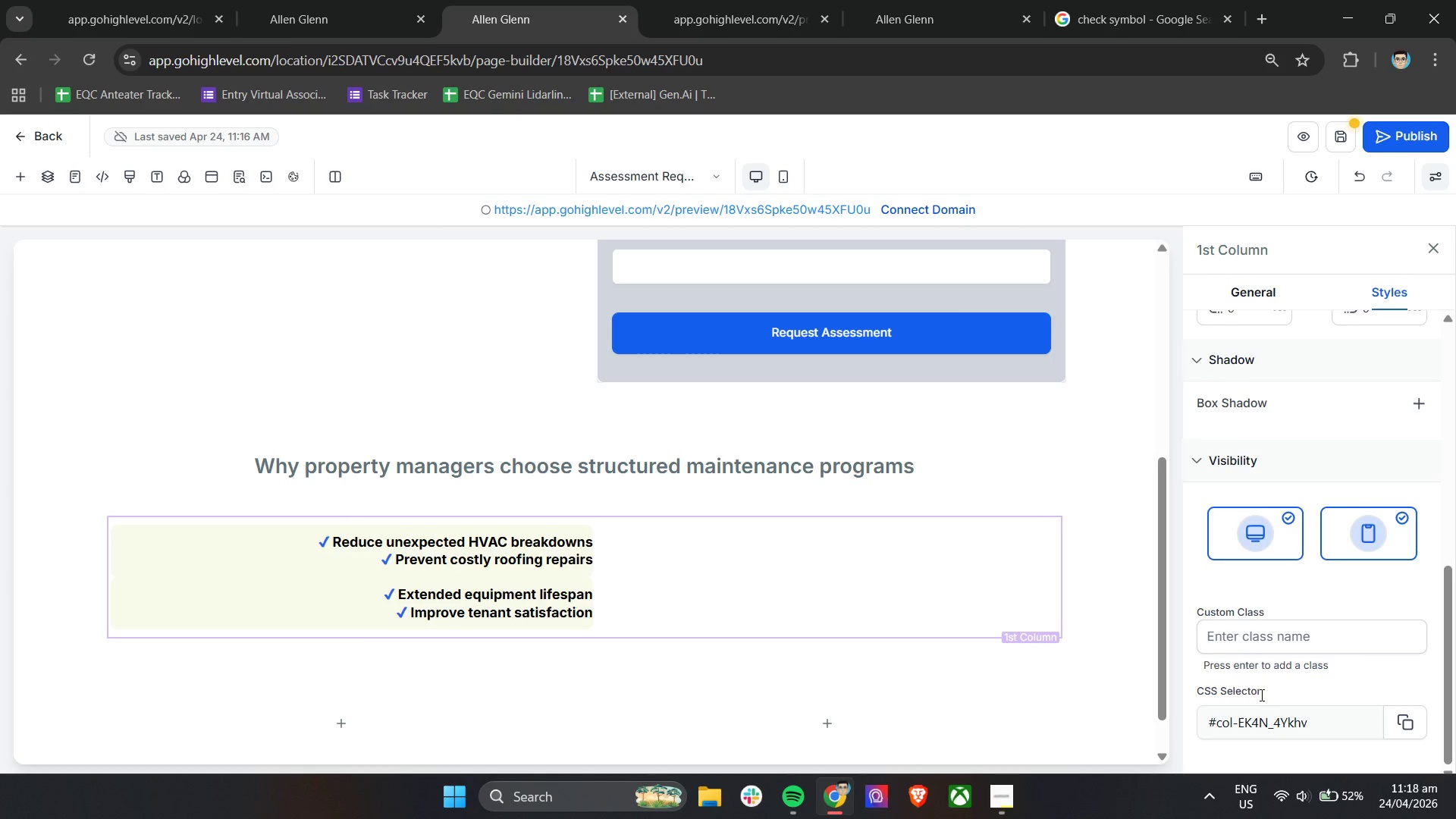 
scroll: coordinate [1263, 697], scroll_direction: up, amount: 6.0
 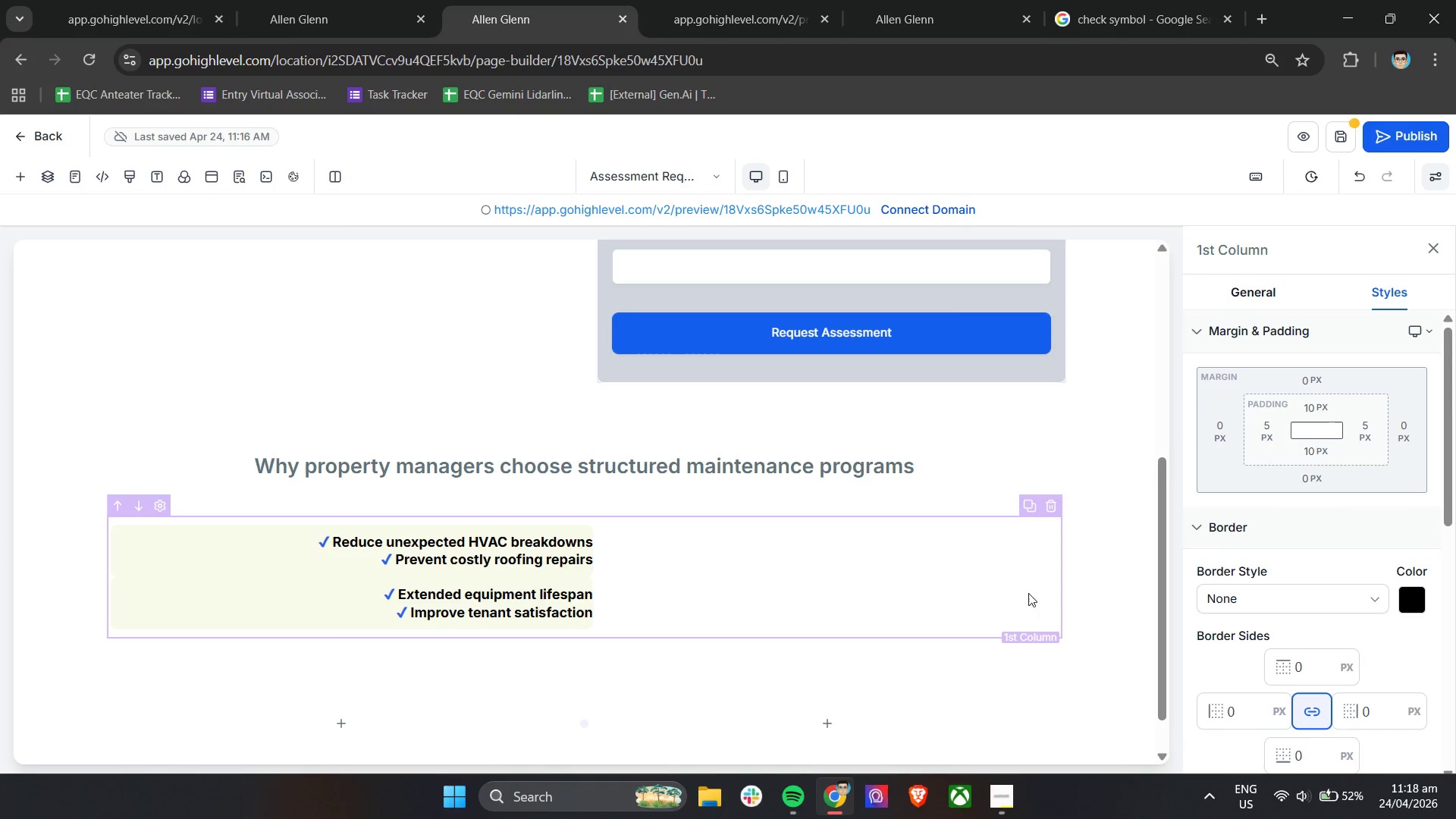 
left_click([989, 572])
 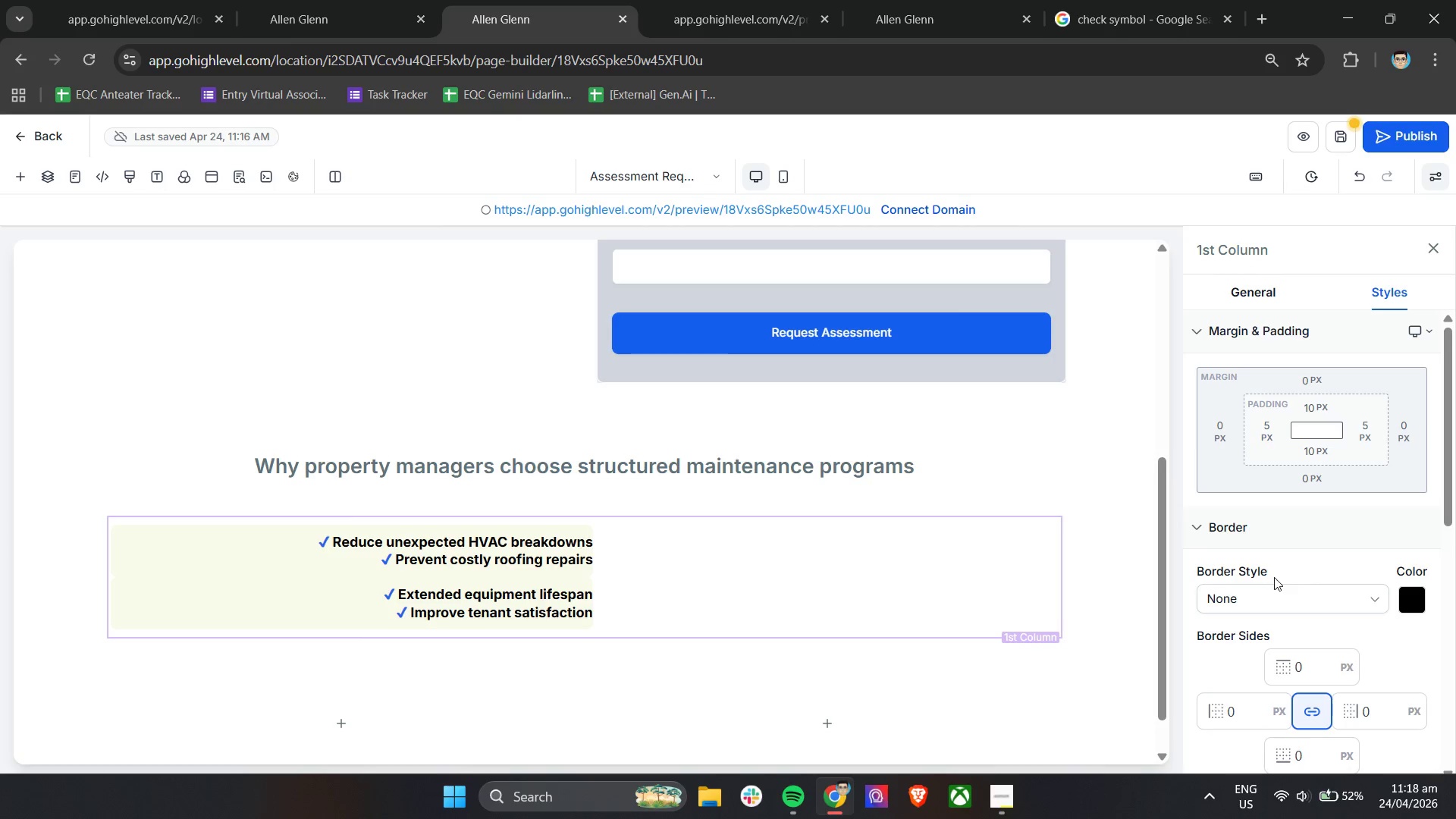 
wait(7.03)
 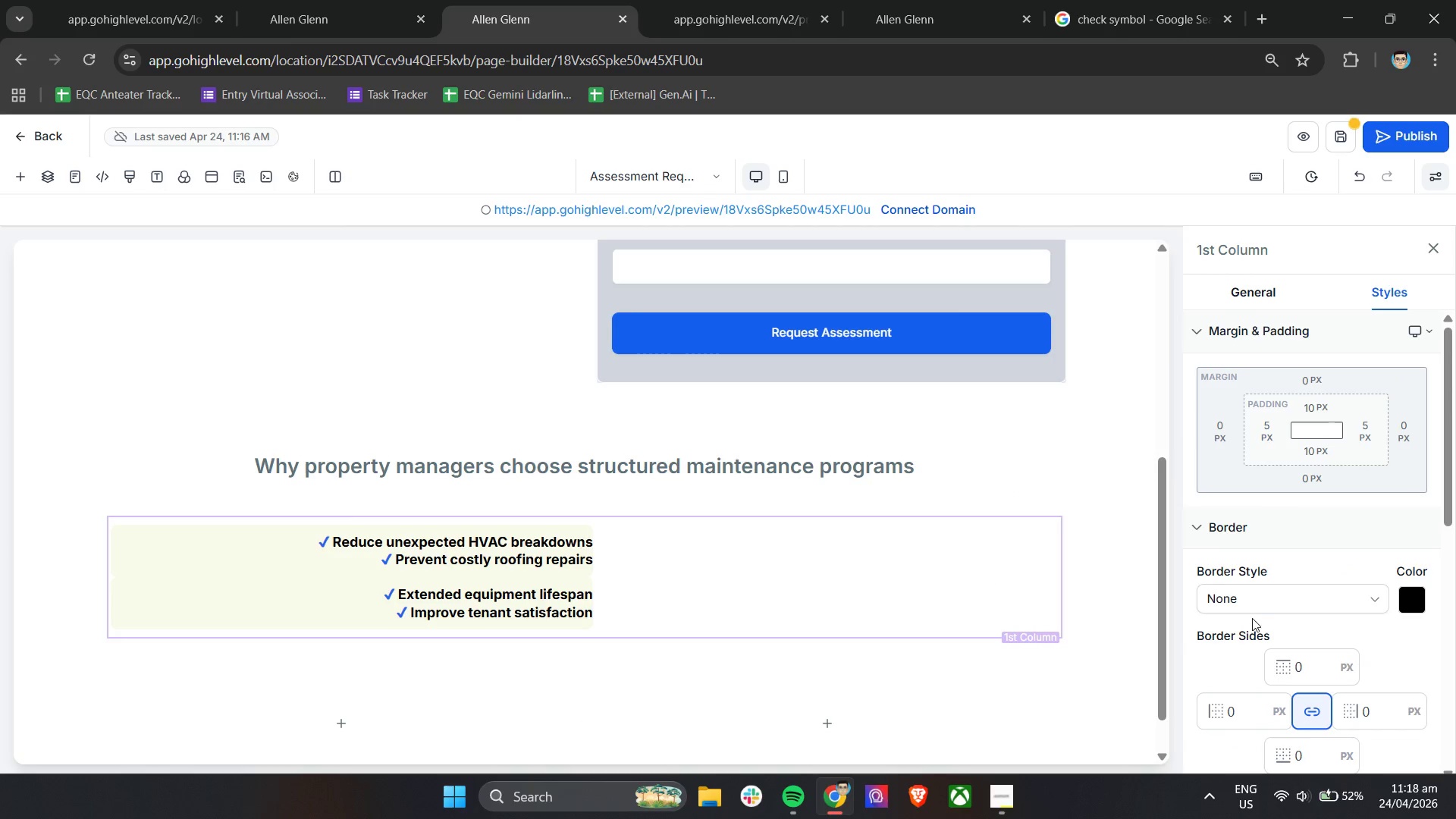 
left_click([933, 573])
 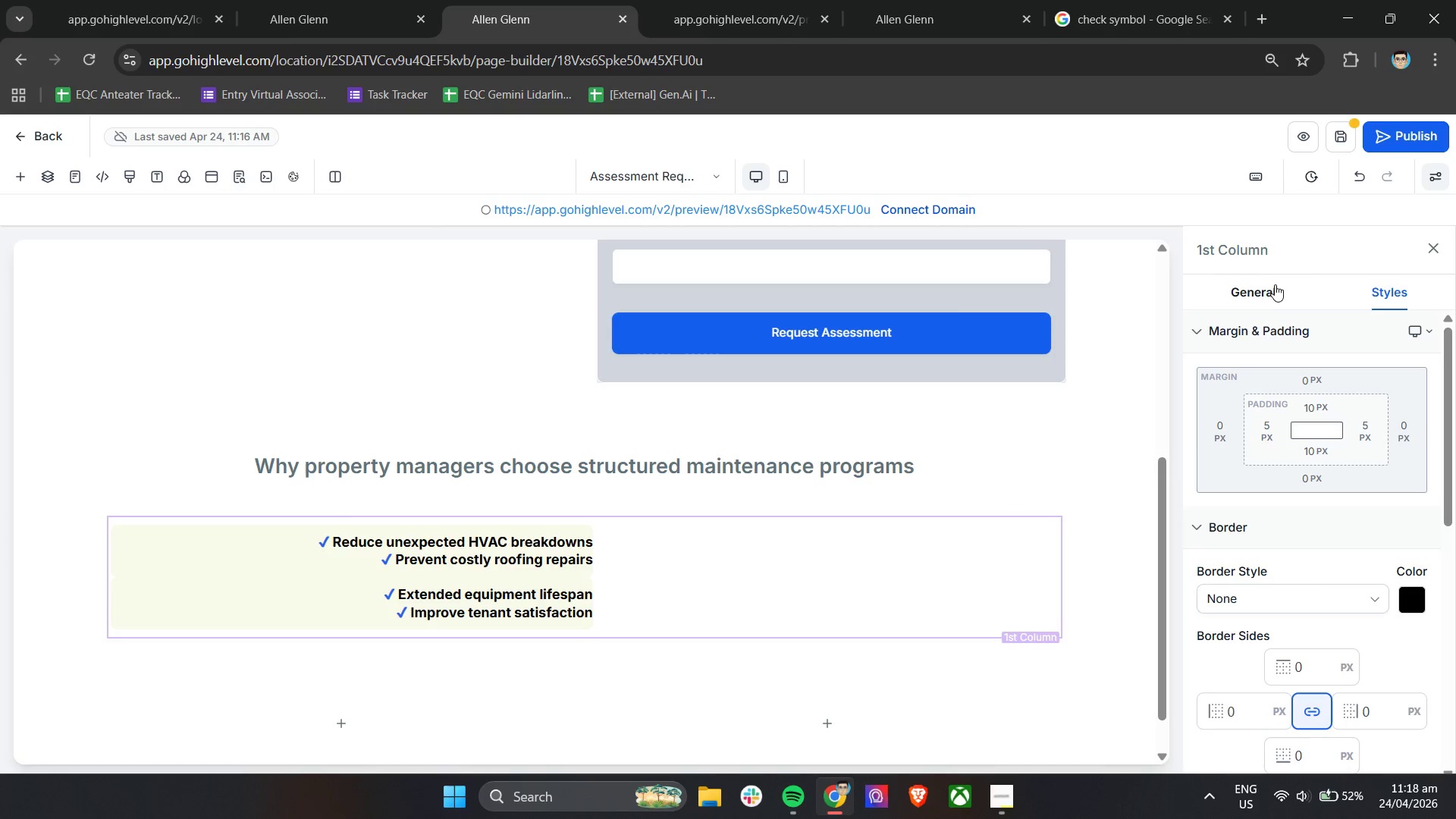 
left_click([1265, 286])
 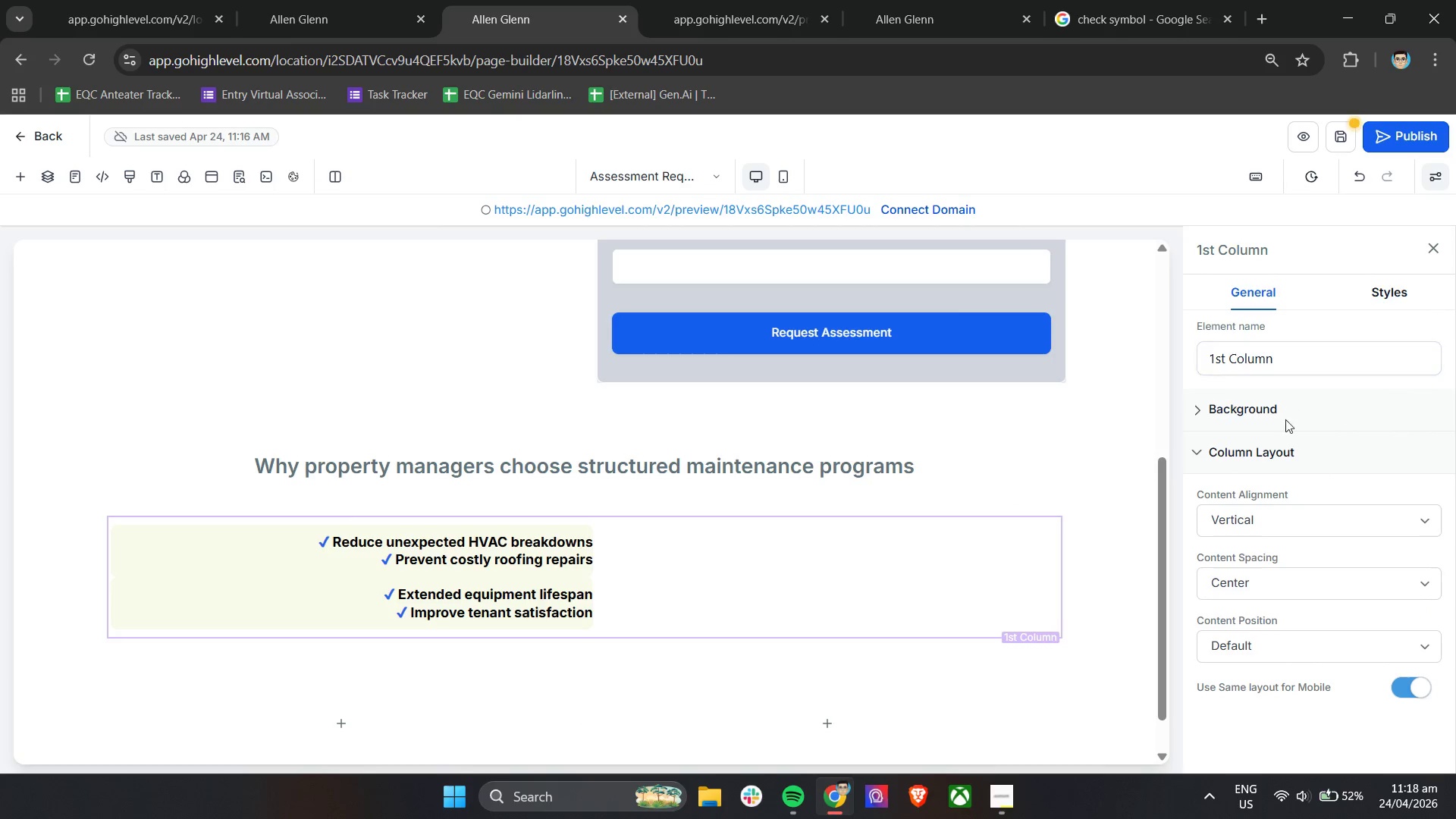 
left_click([1201, 410])
 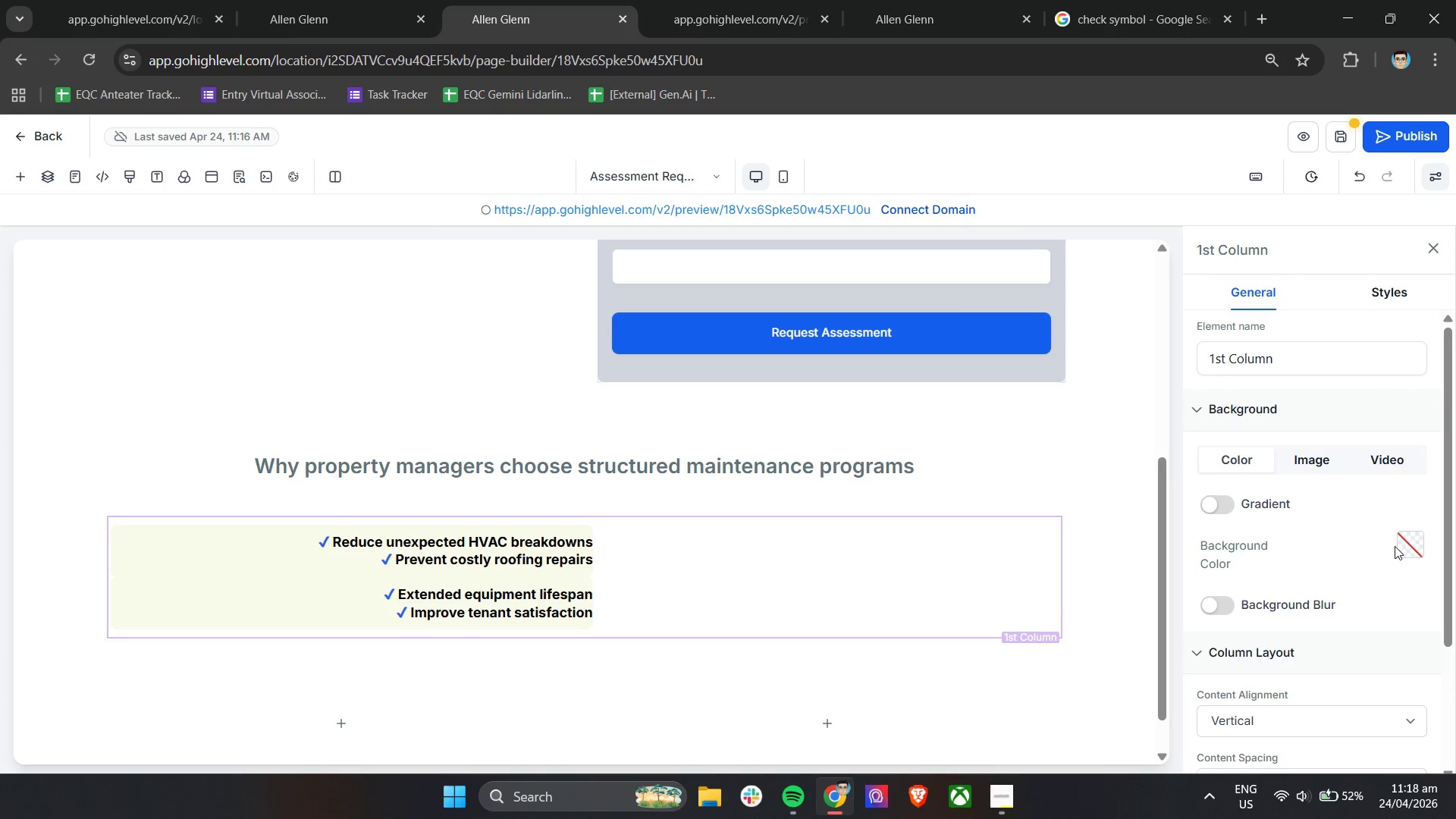 
left_click([1401, 545])
 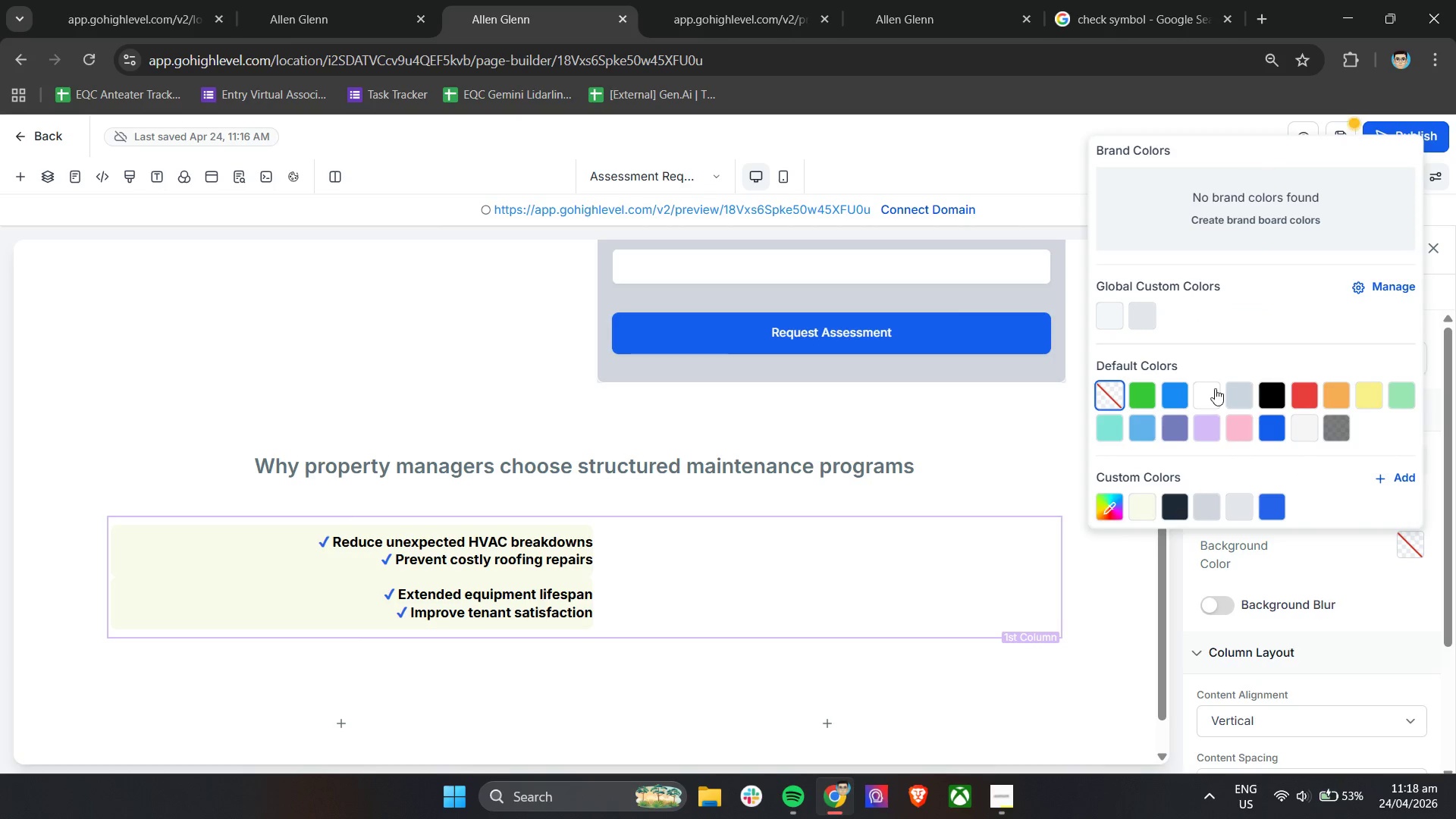 
mouse_move([1121, 319])
 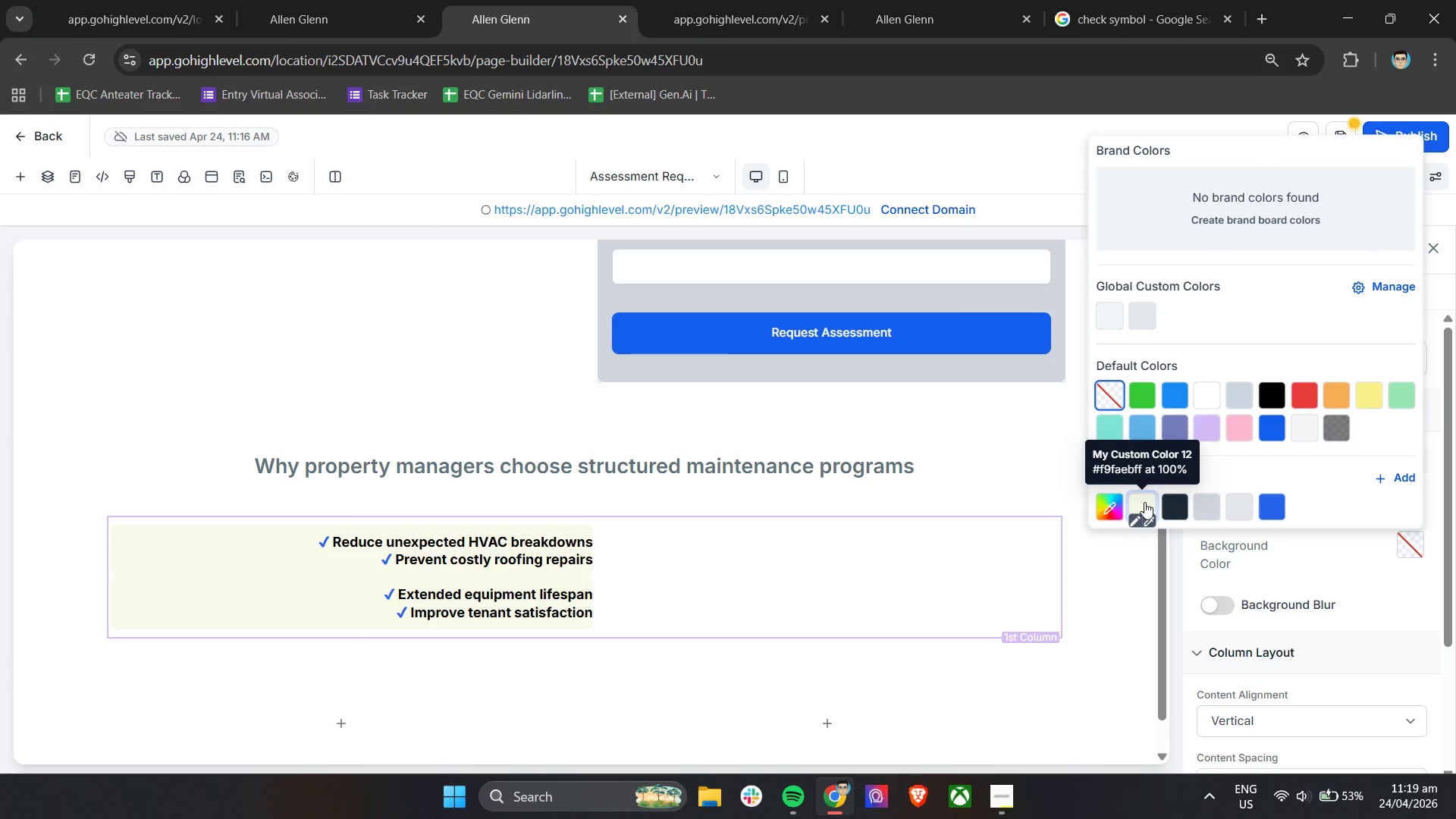 
wait(7.36)
 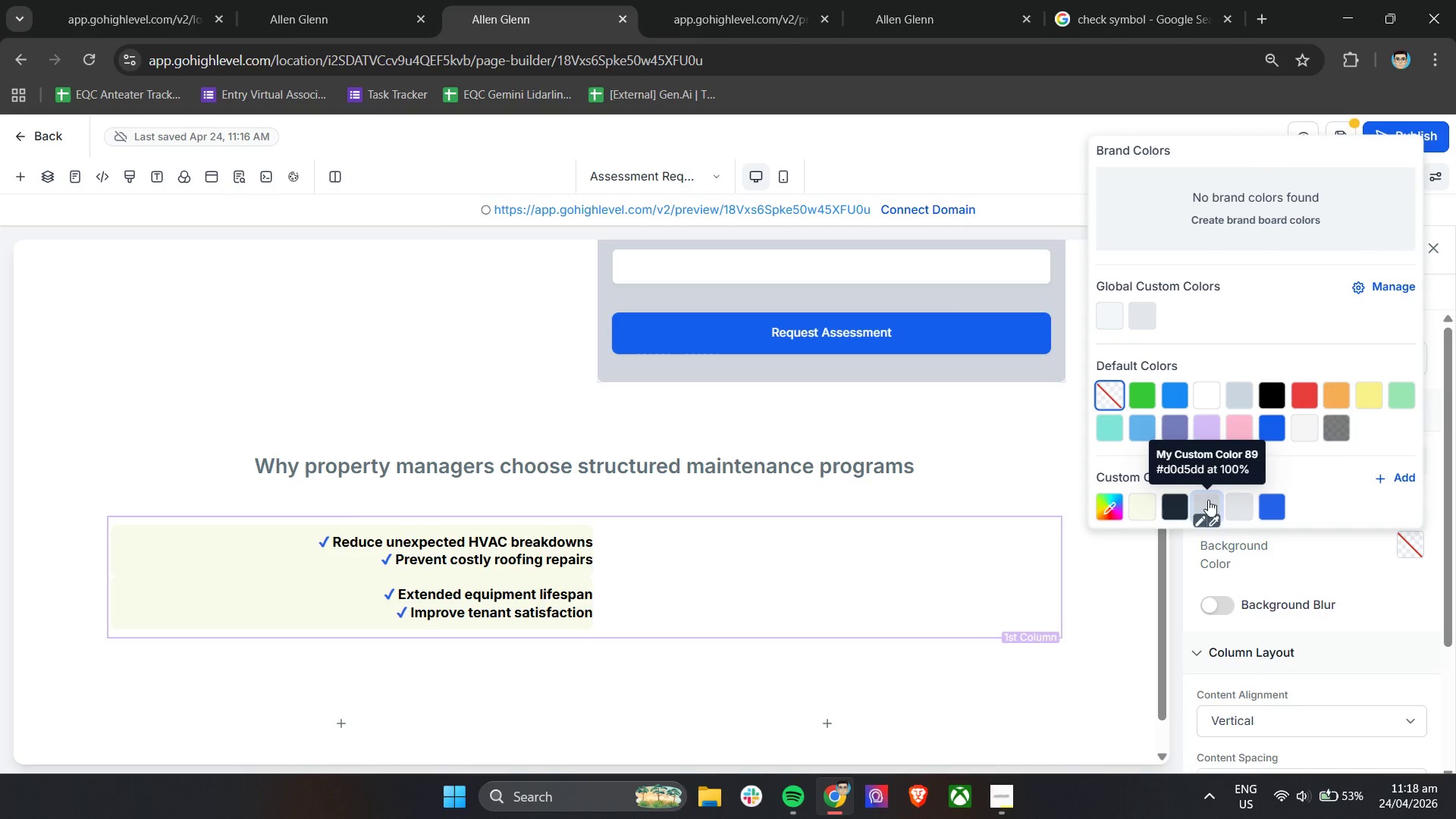 
left_click([1144, 502])
 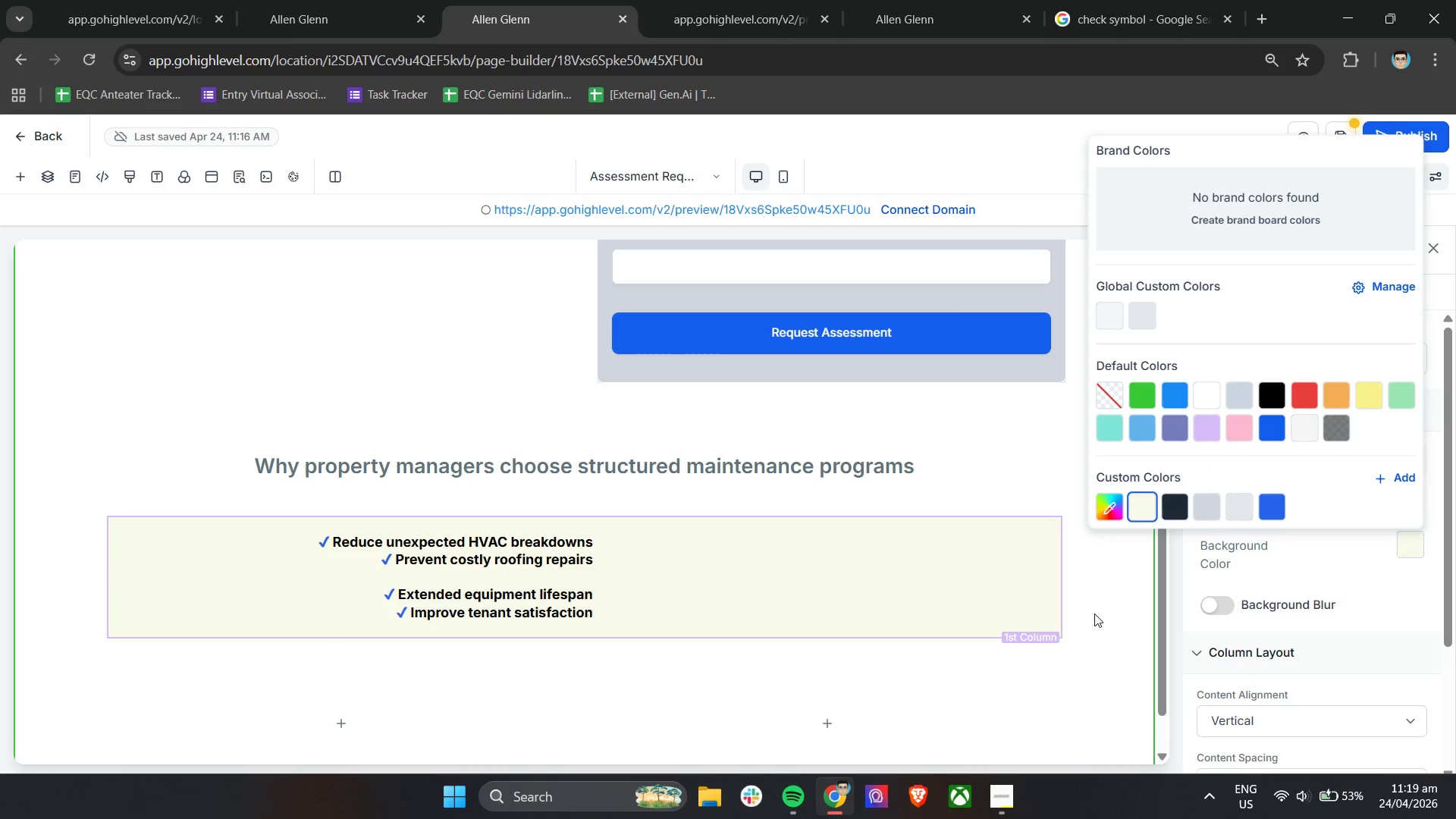 
left_click([1101, 611])
 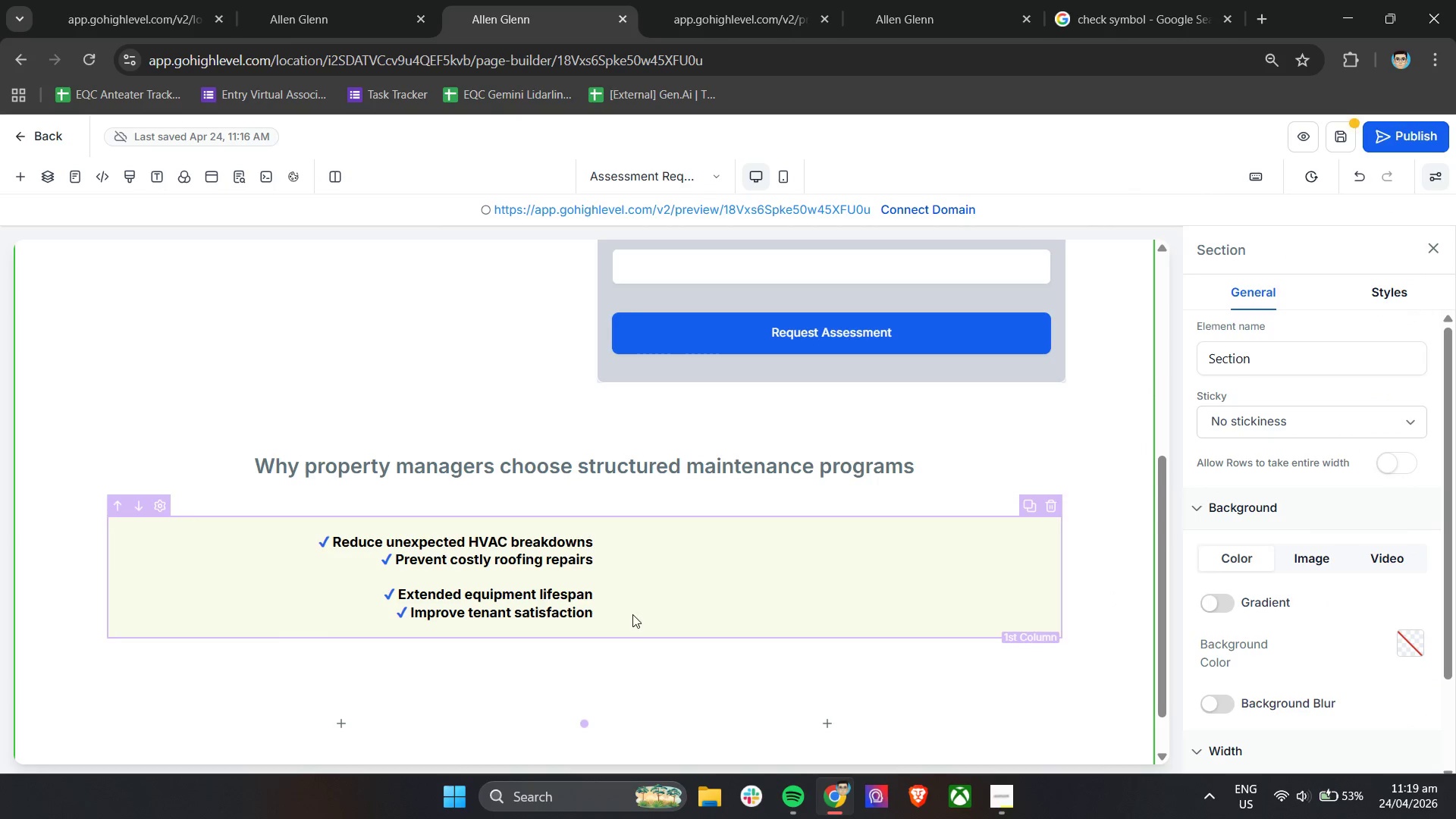 
left_click([528, 614])
 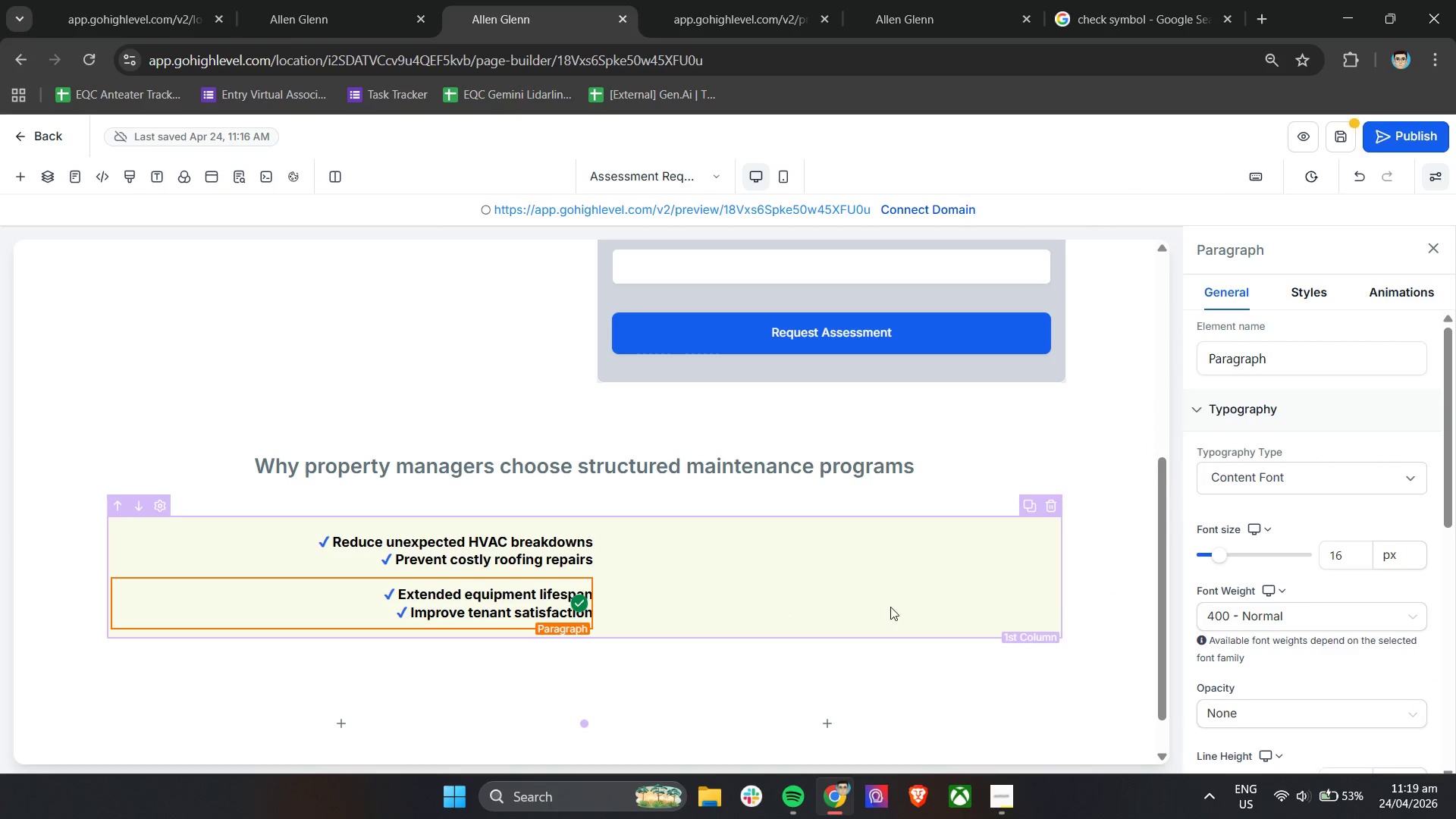 
scroll: coordinate [1256, 553], scroll_direction: down, amount: 4.0
 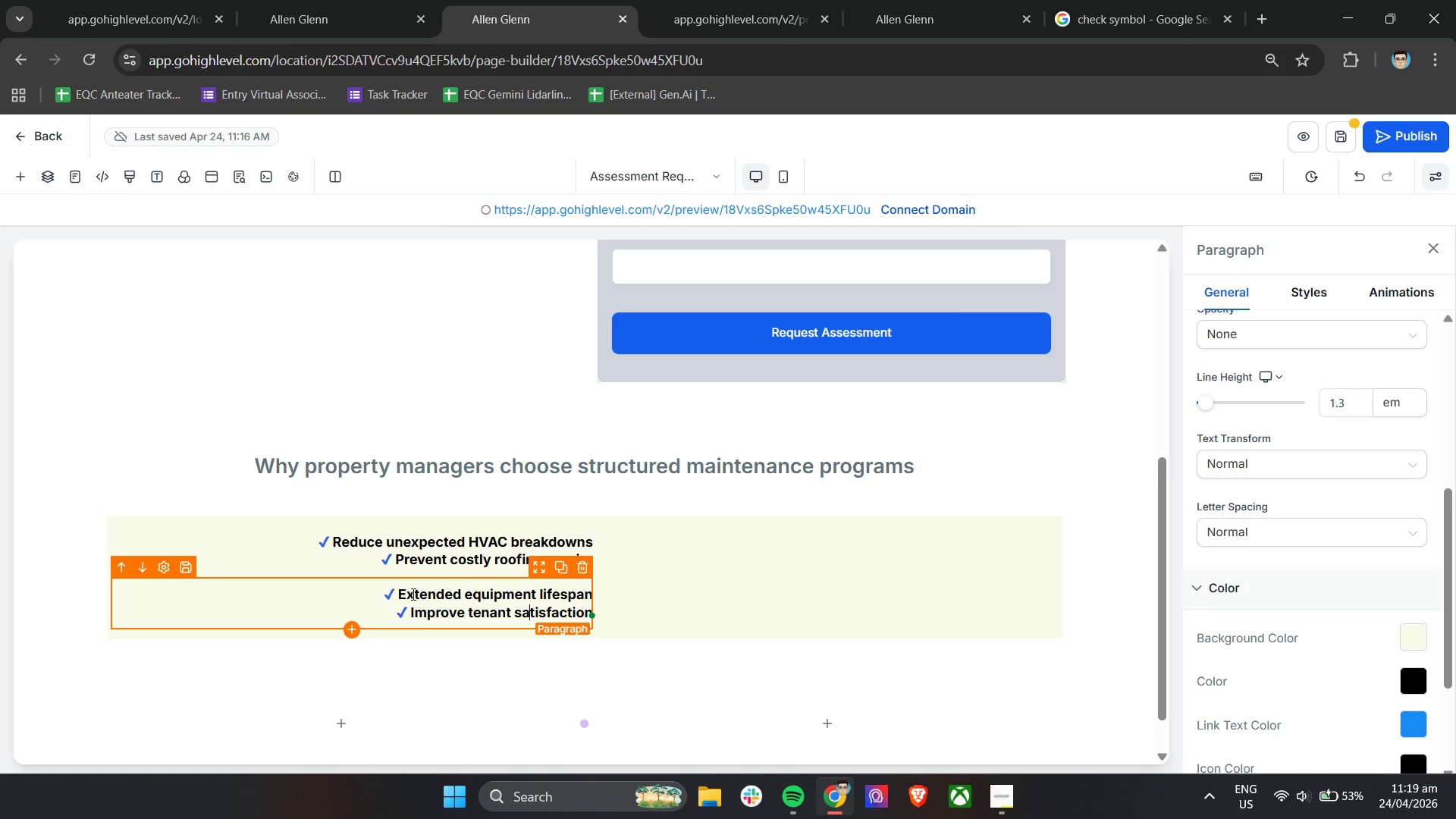 
wait(8.67)
 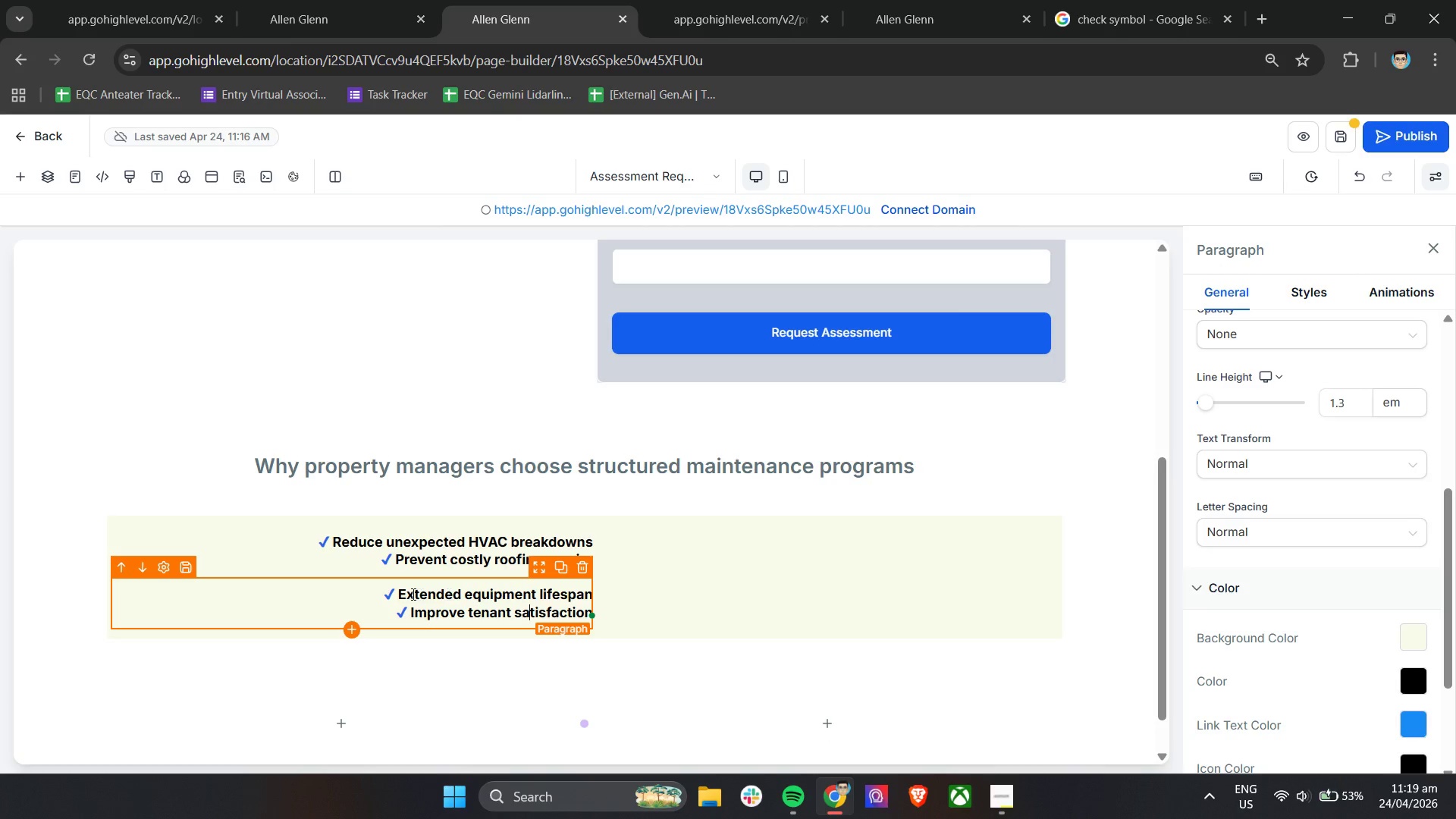 
double_click([441, 608])
 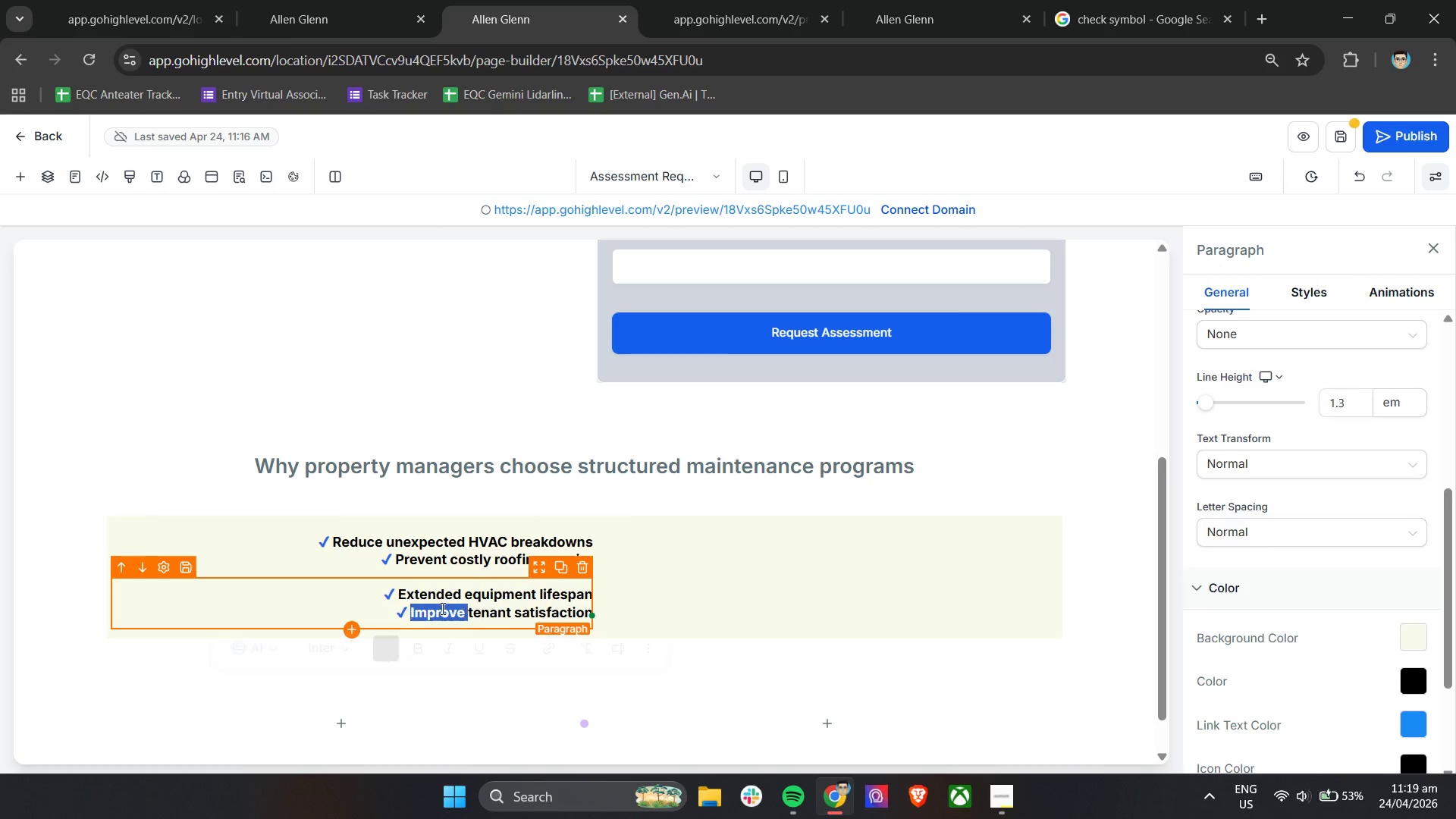 
triple_click([441, 608])
 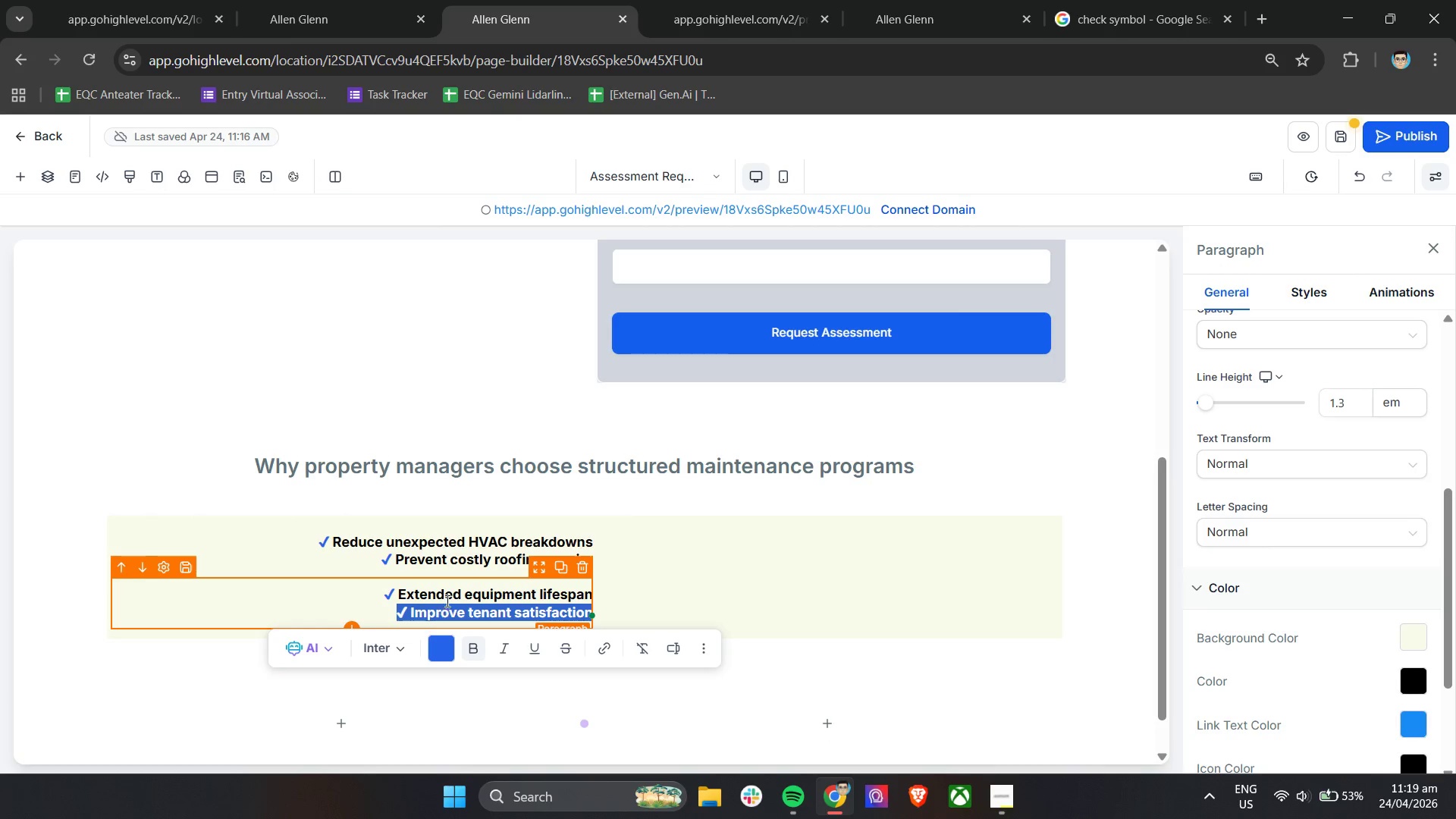 
double_click([446, 601])
 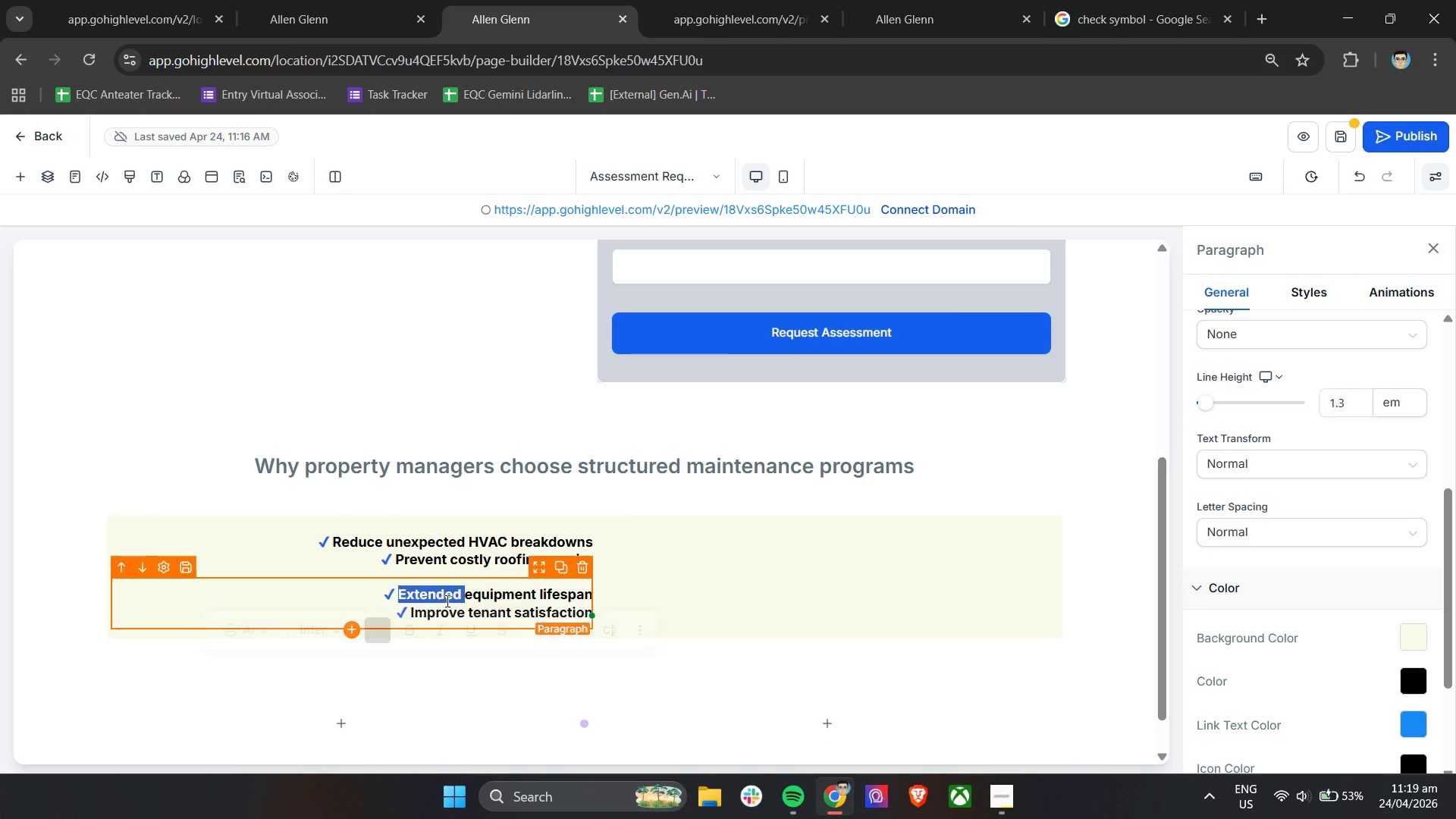 
triple_click([446, 601])
 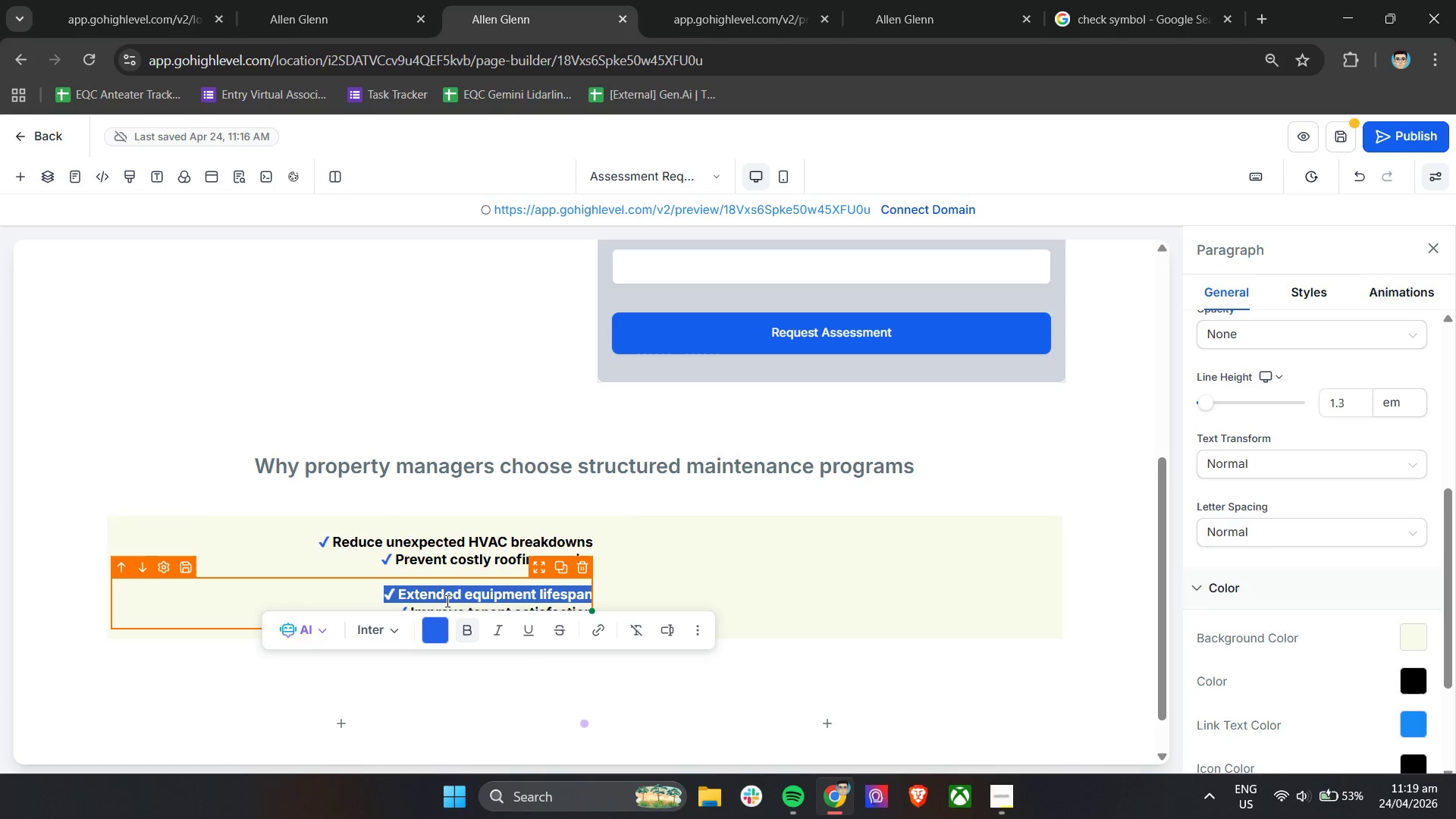 
triple_click([446, 601])
 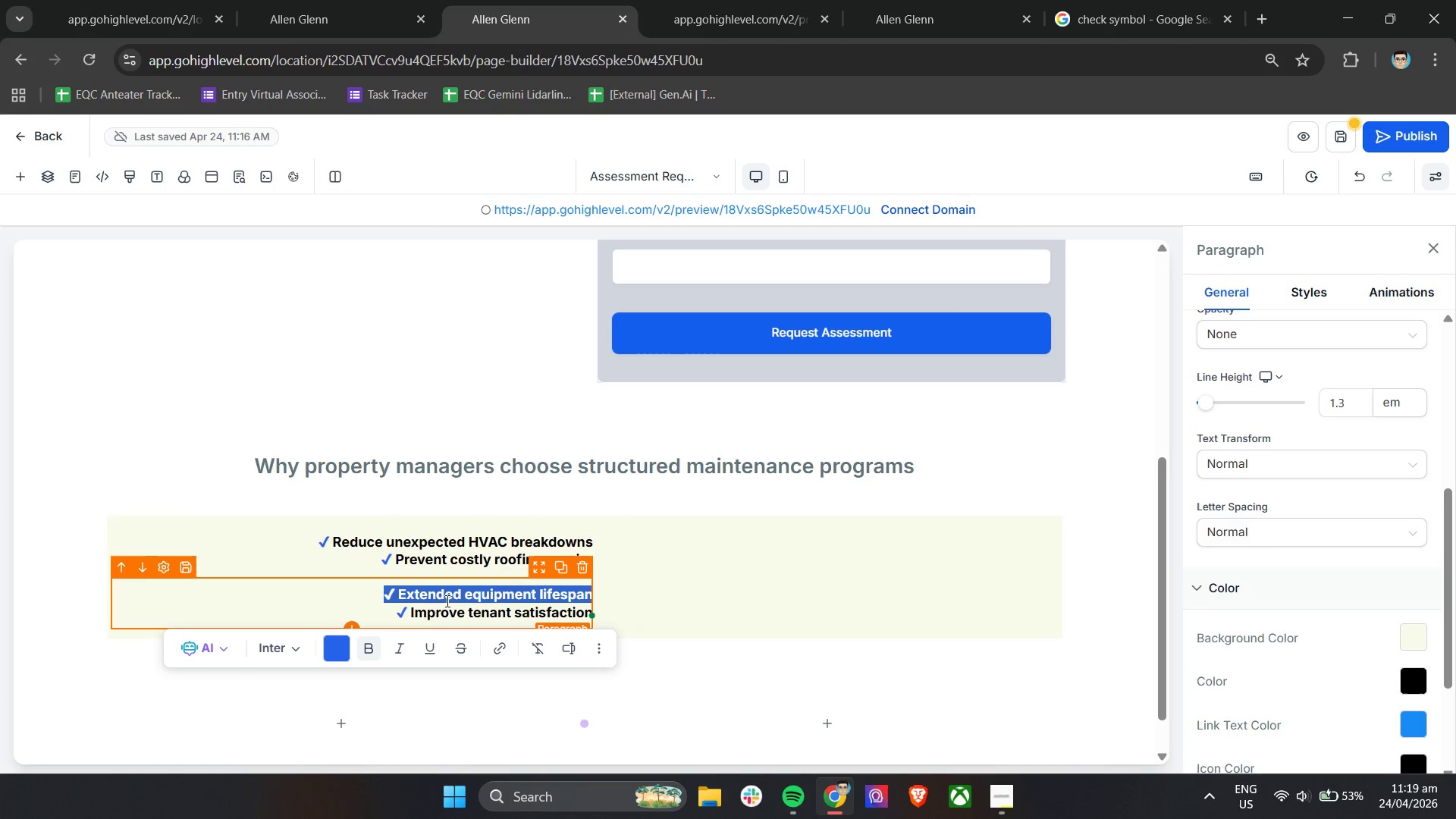 
hold_key(key=ControlLeft, duration=0.41)
 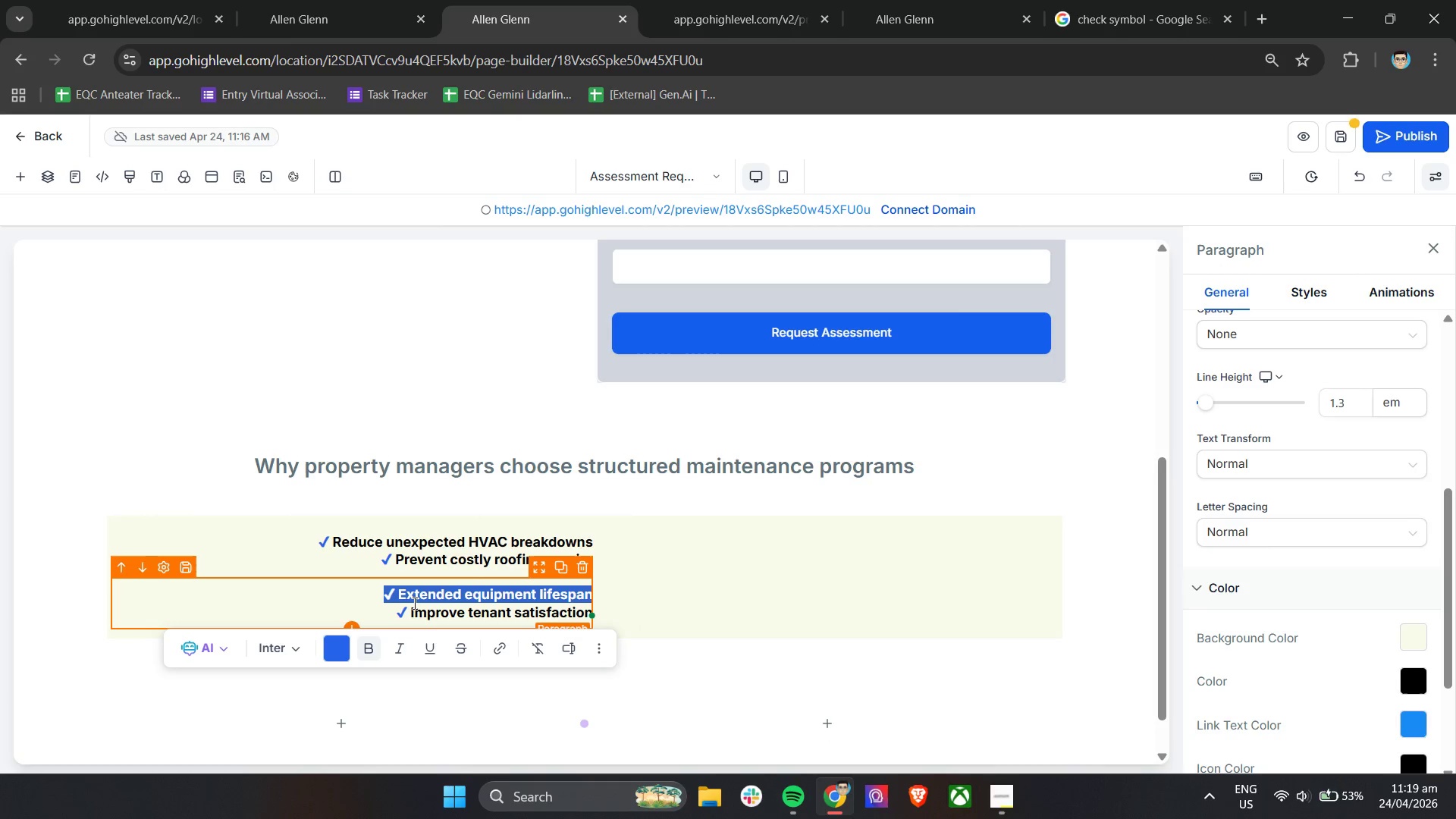 
key(Control+A)
 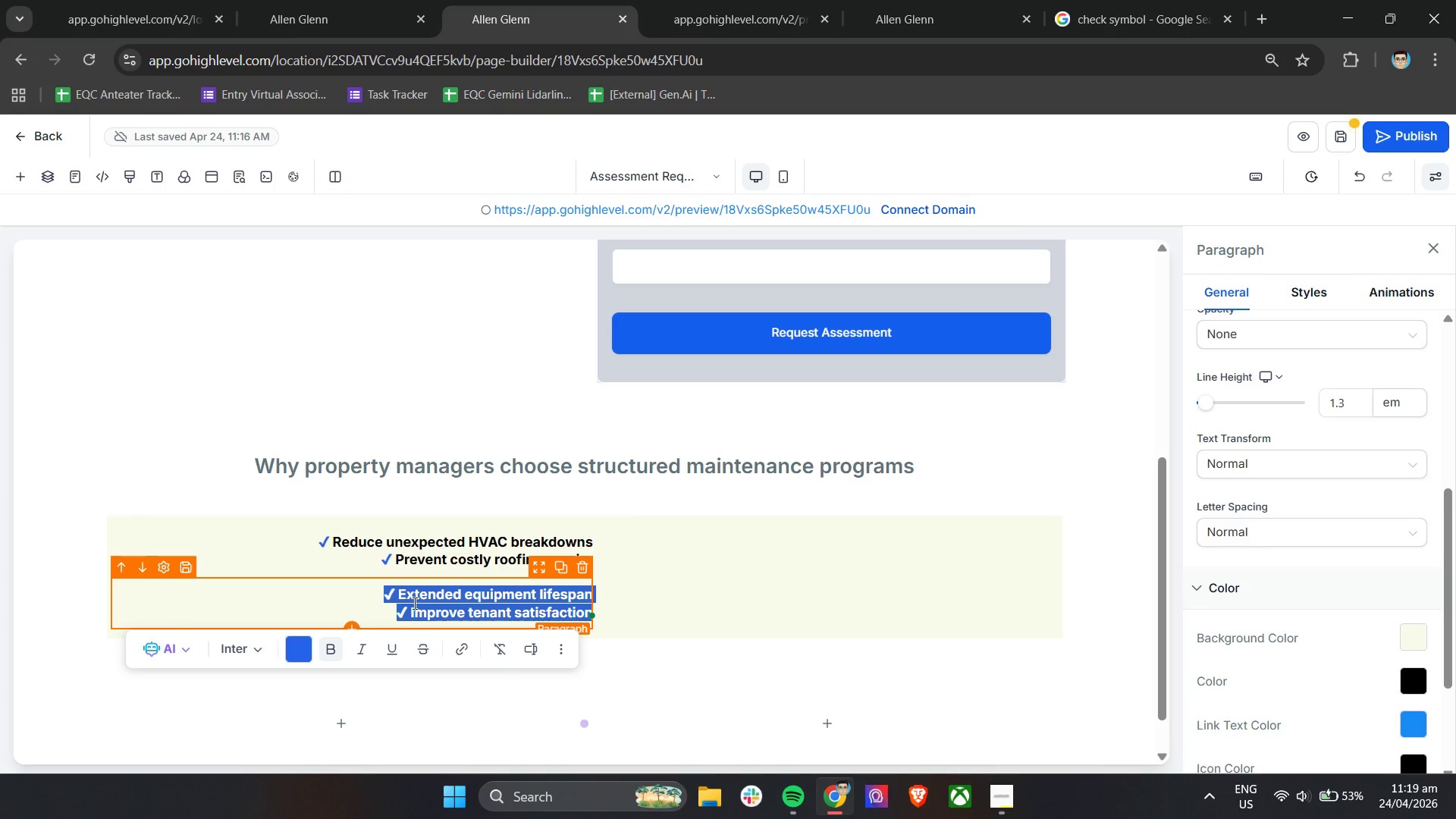 
key(Control+C)
 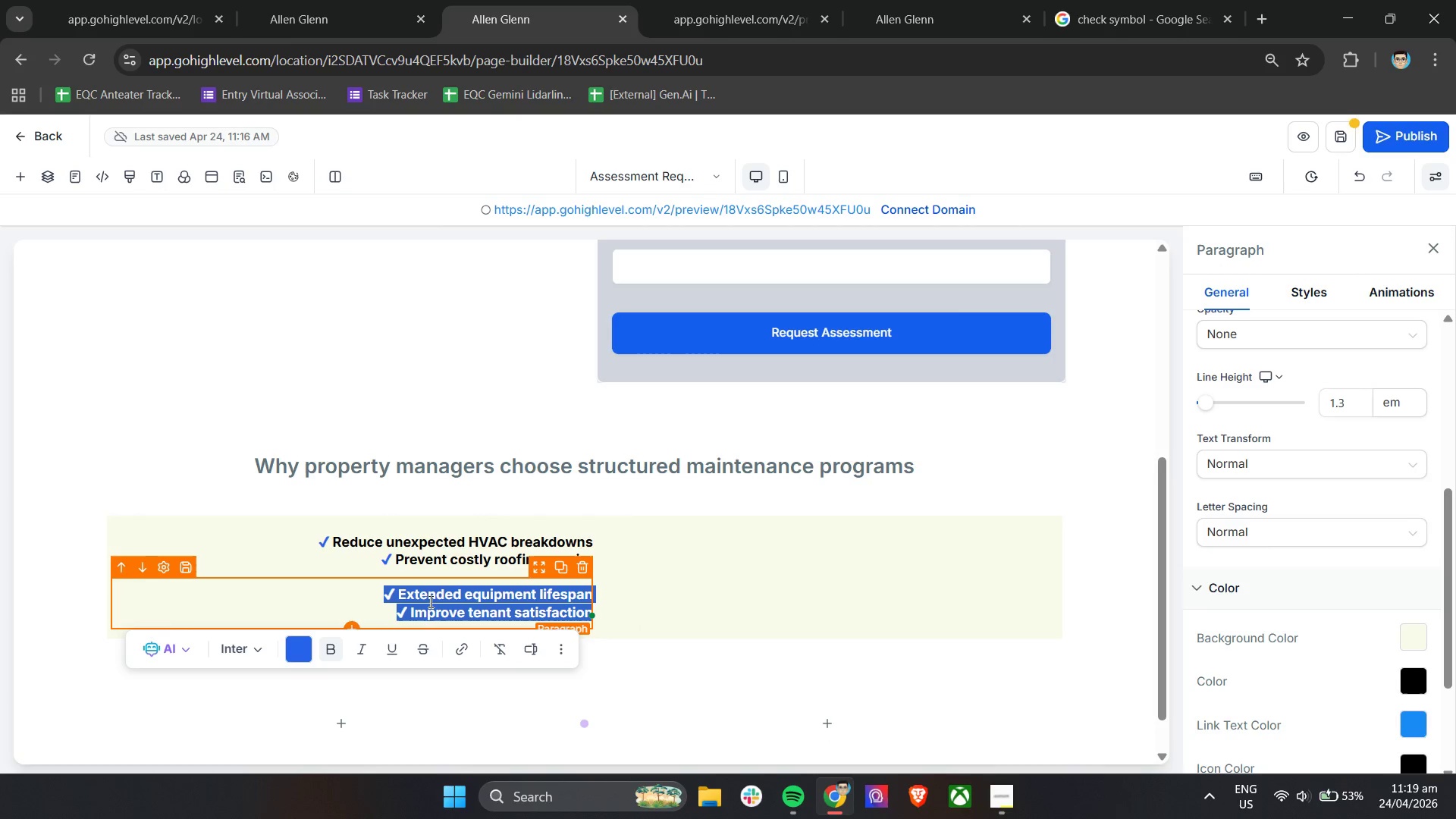 
key(Control+C)
 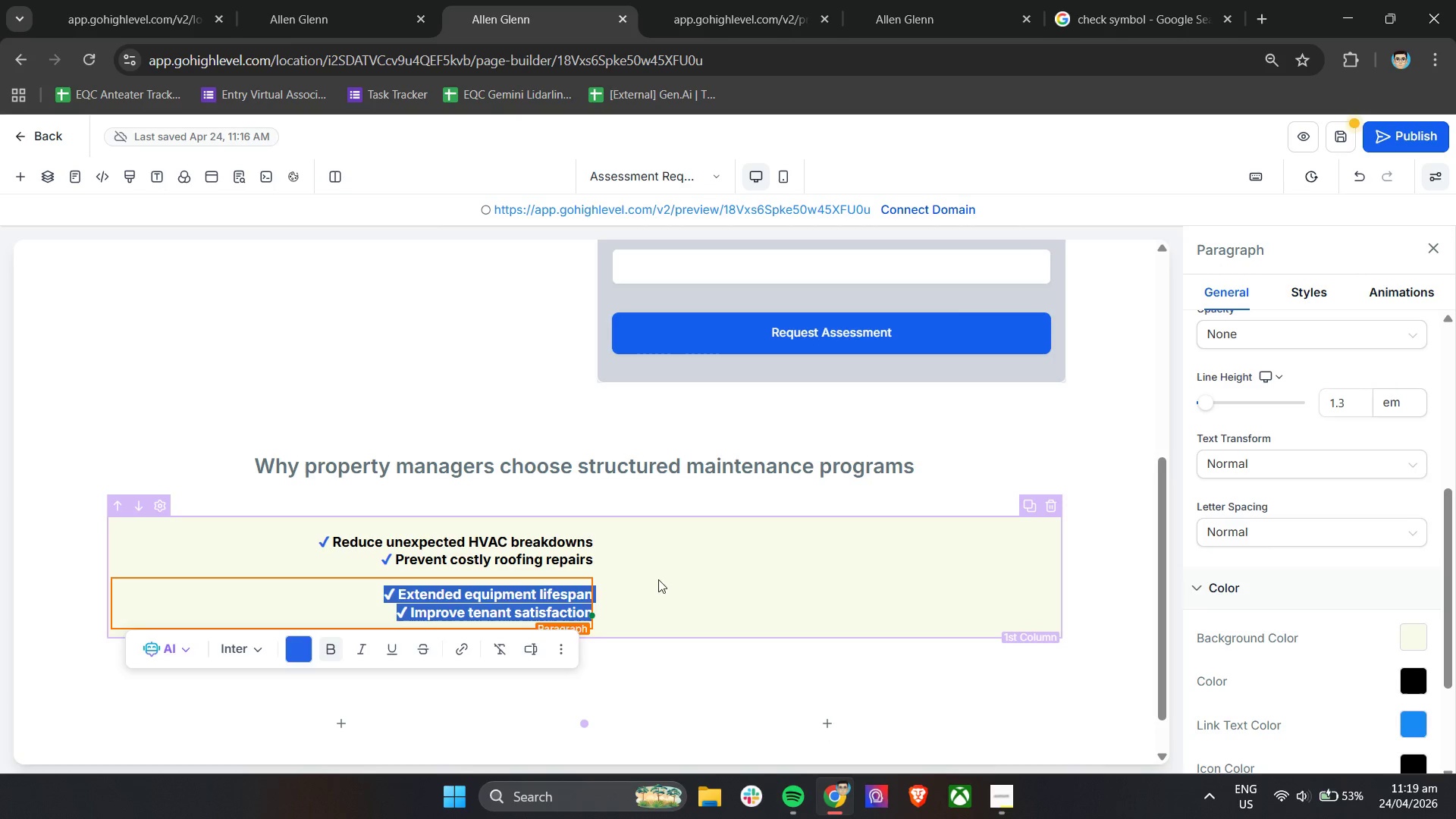 
left_click([671, 576])
 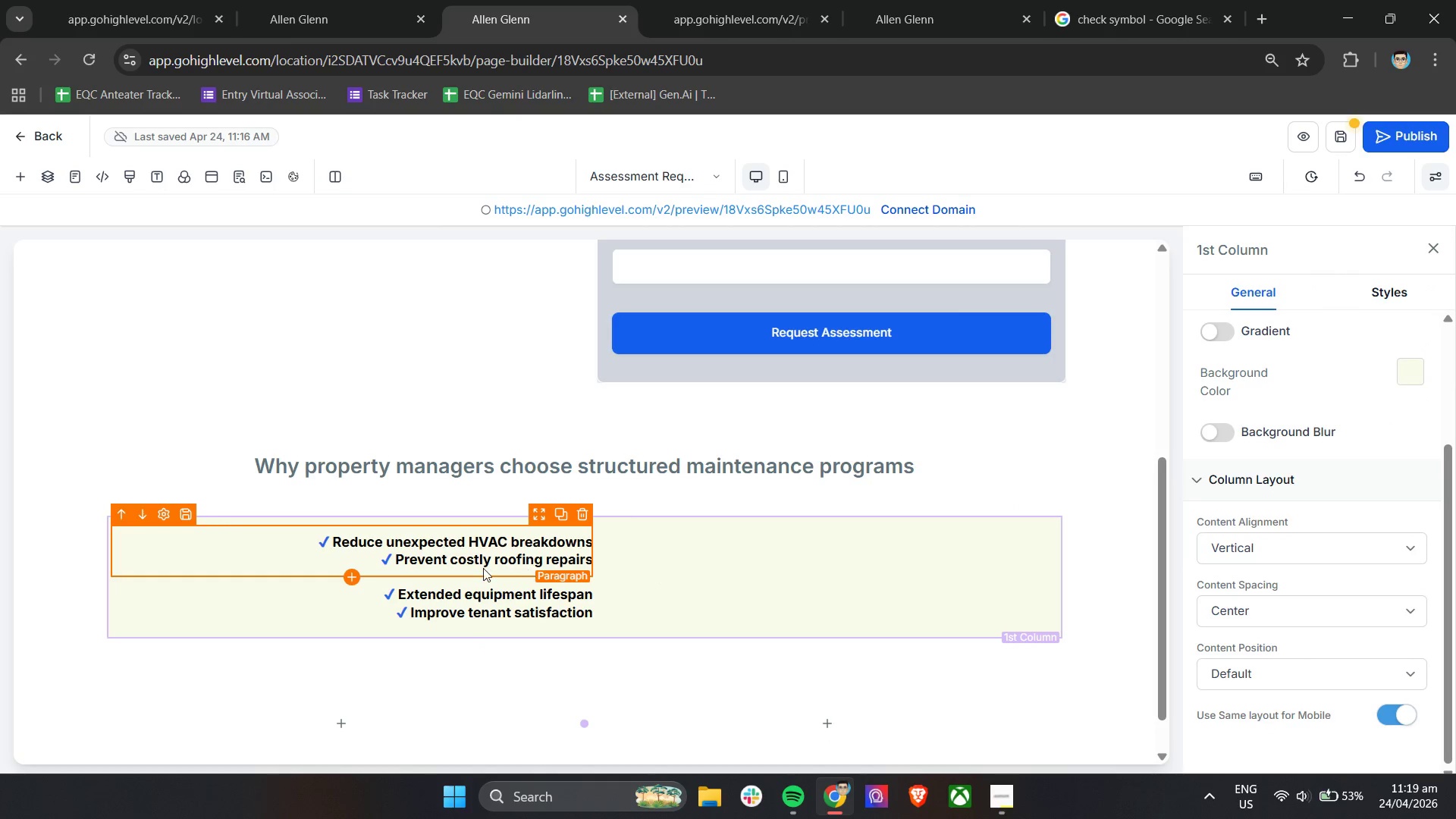 
double_click([482, 568])
 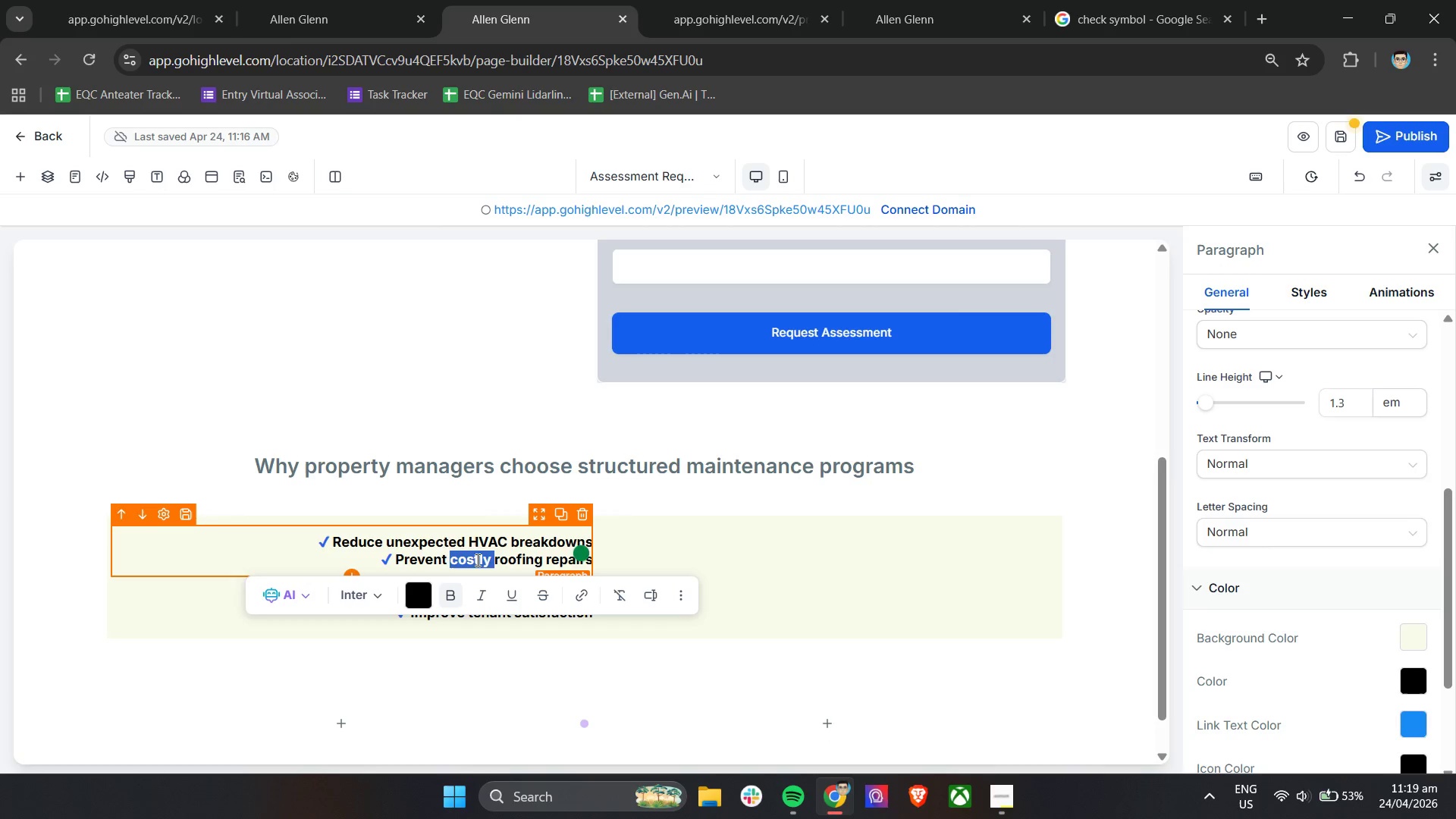 
left_click([384, 563])
 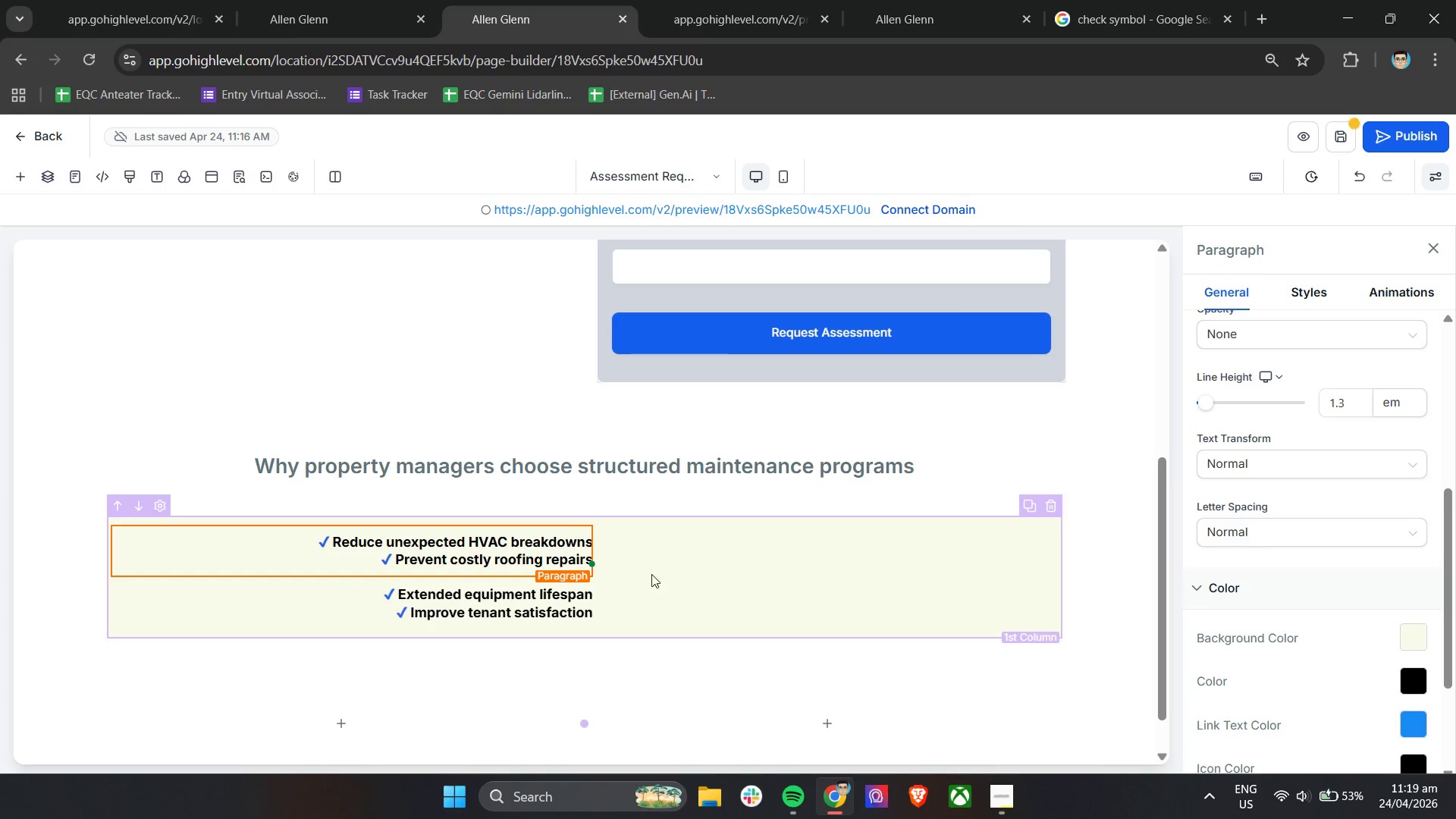 
scroll: coordinate [1037, 635], scroll_direction: down, amount: 4.0
 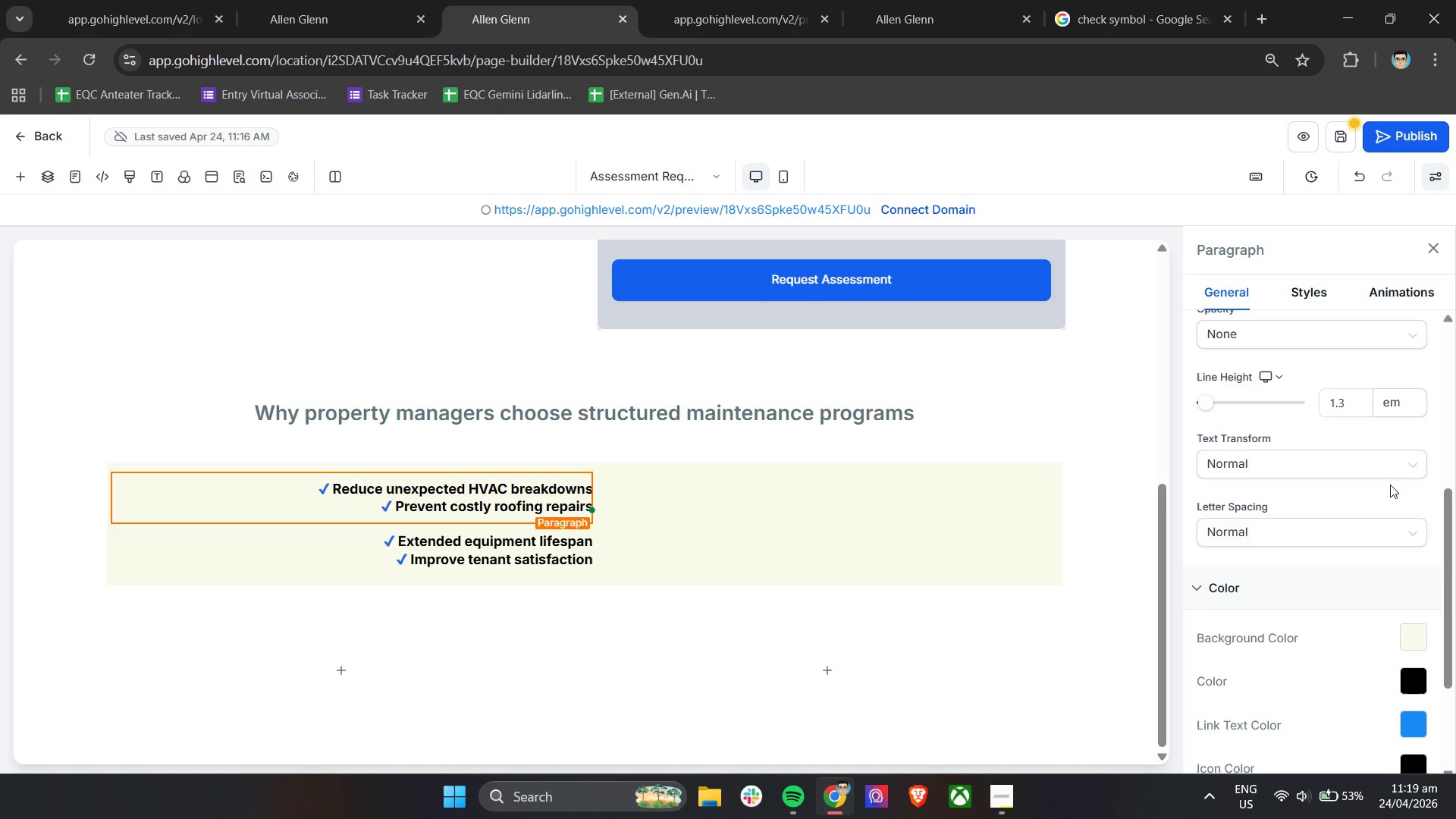 
mouse_move([1335, 529])
 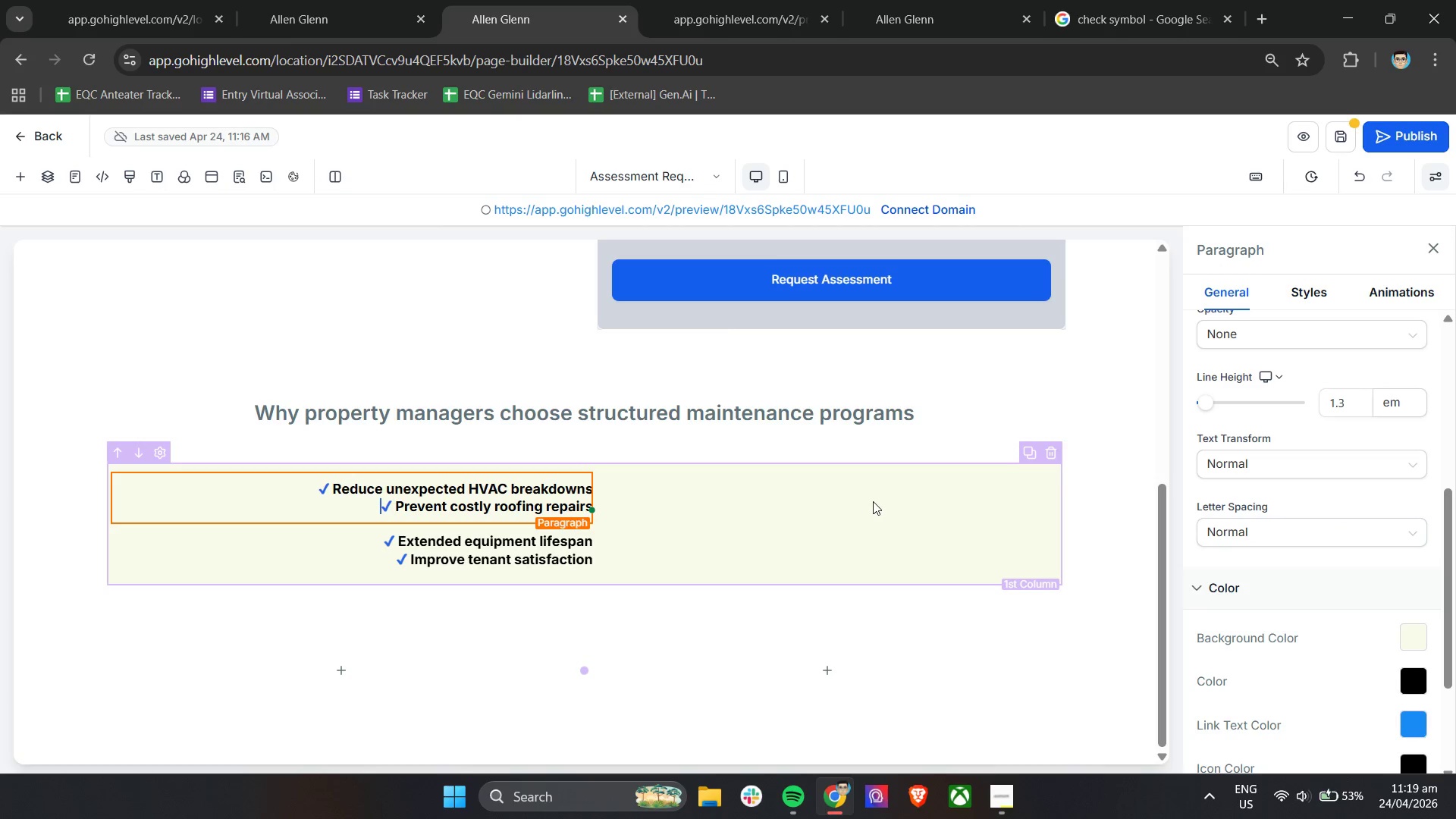 
left_click([873, 501])
 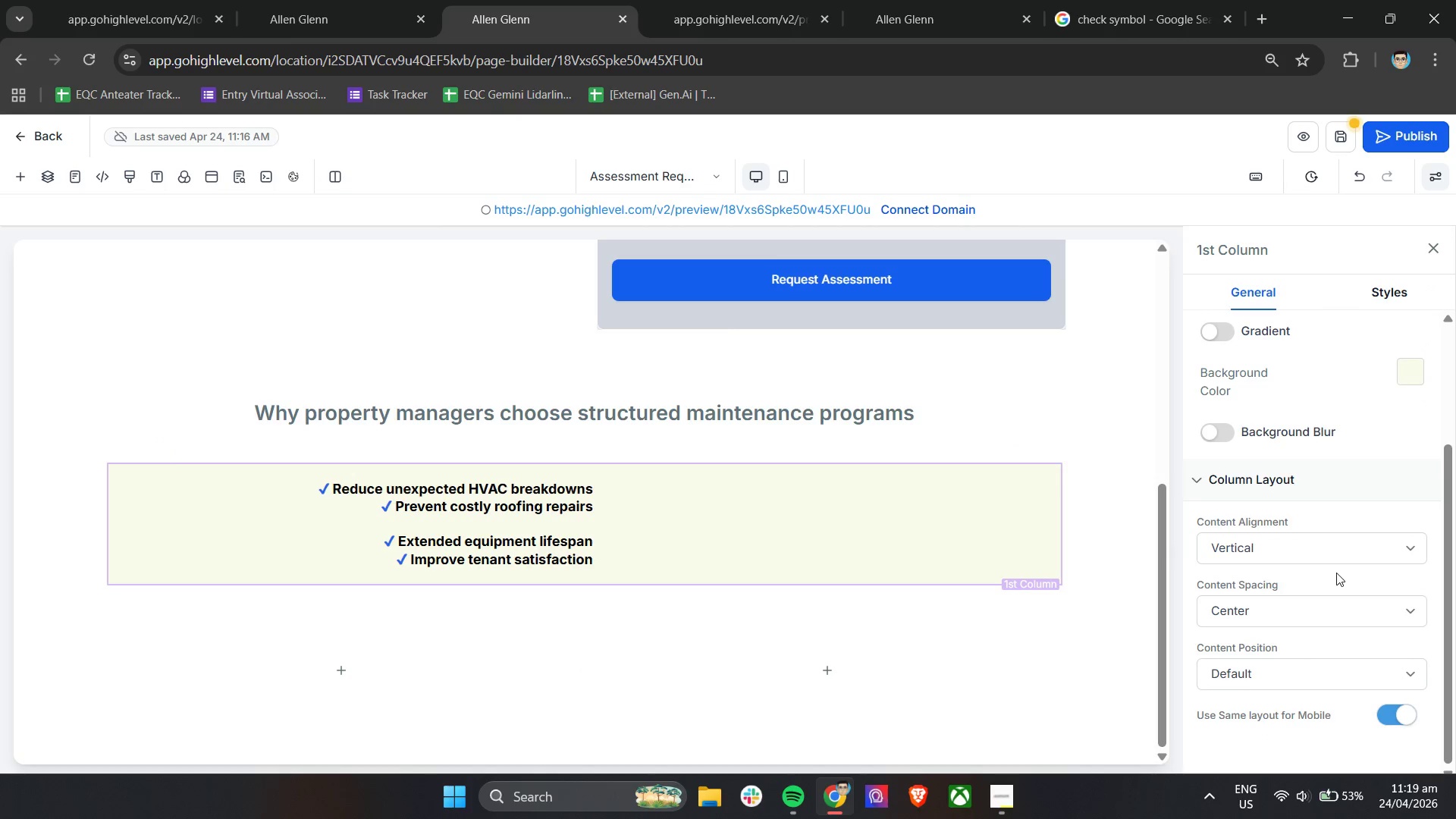 
left_click([1279, 601])
 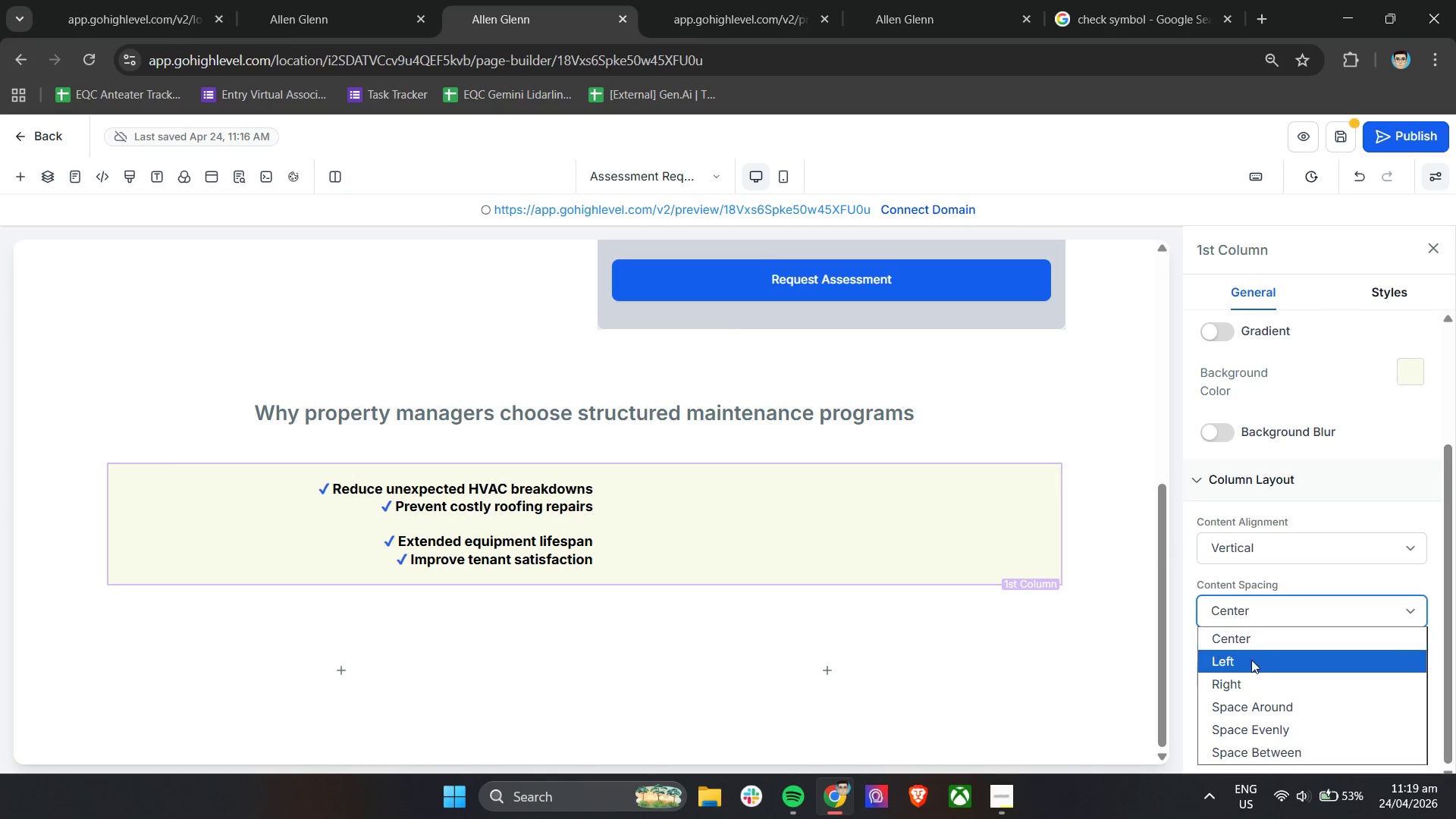 
left_click([1249, 667])
 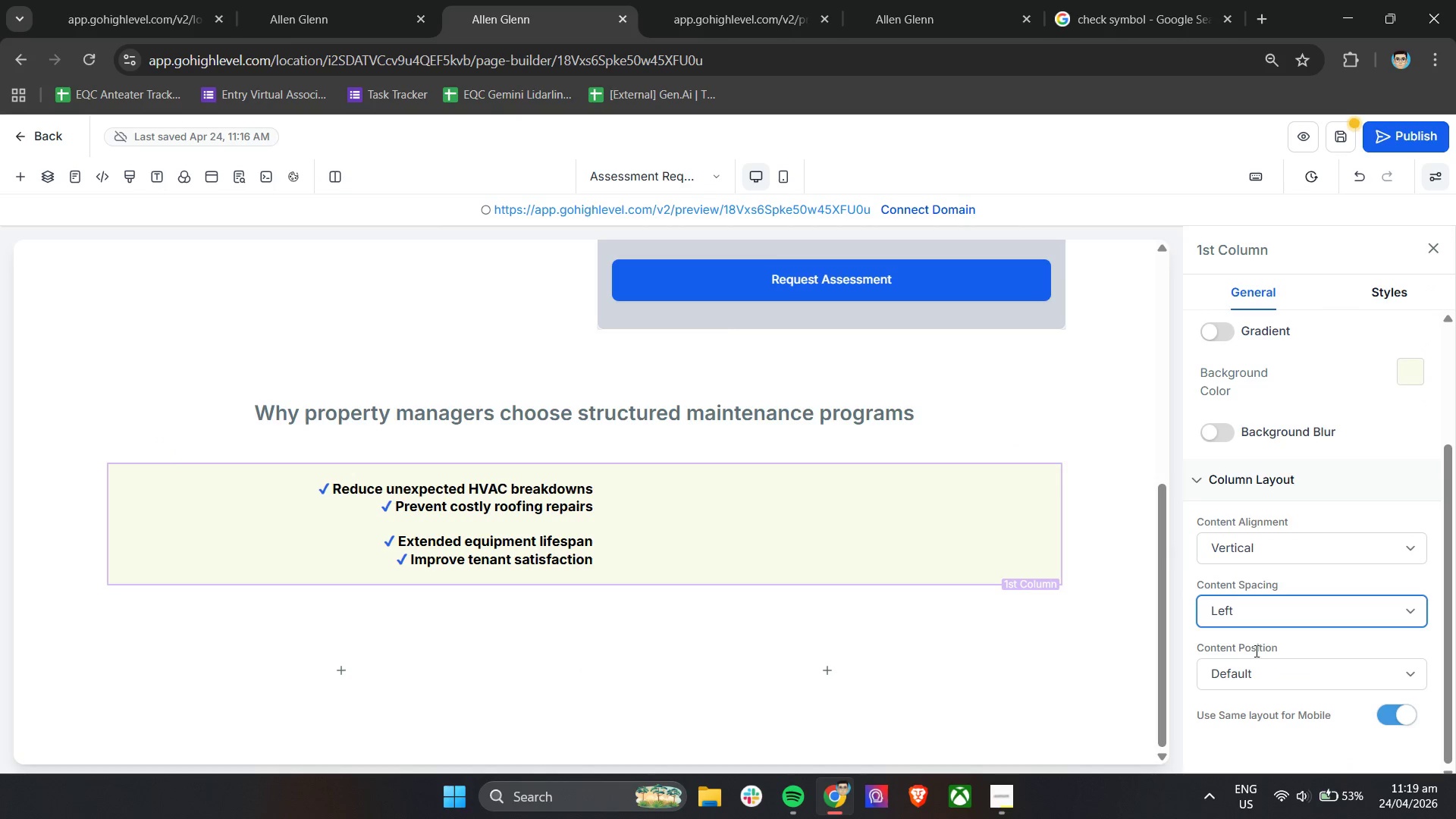 
left_click([1257, 612])
 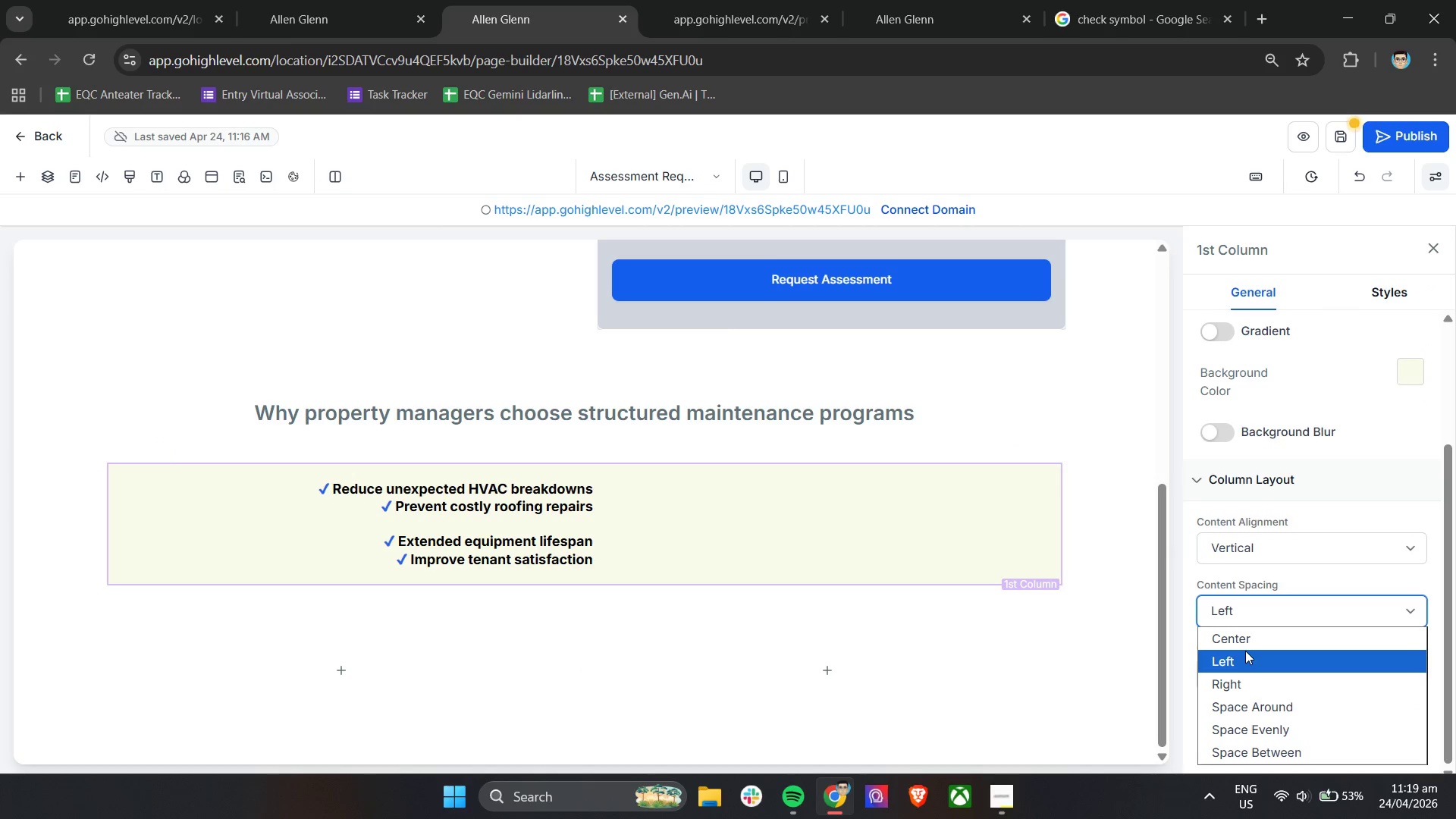 
left_click([1245, 645])
 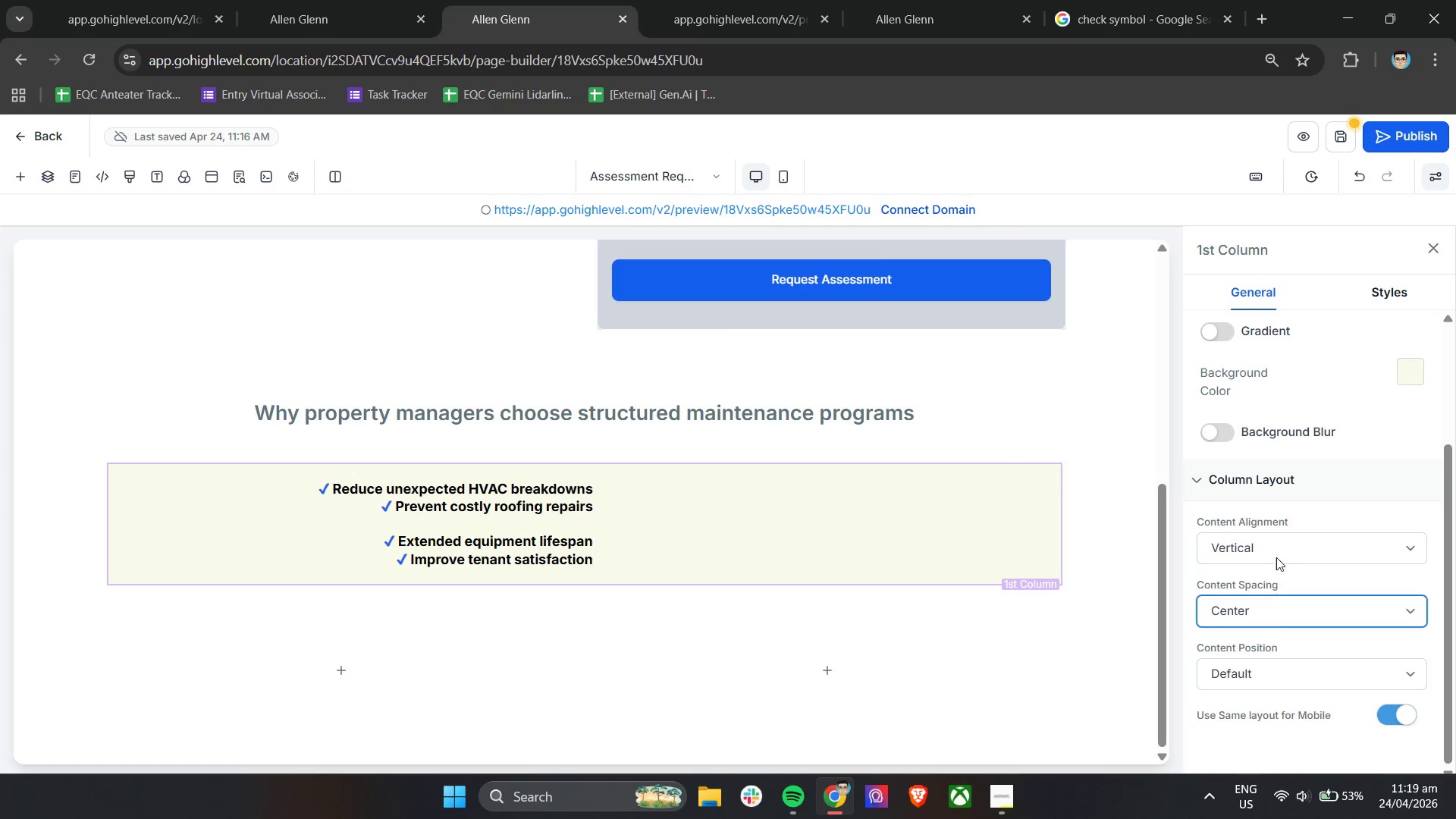 
scroll: coordinate [1287, 388], scroll_direction: up, amount: 1.0
 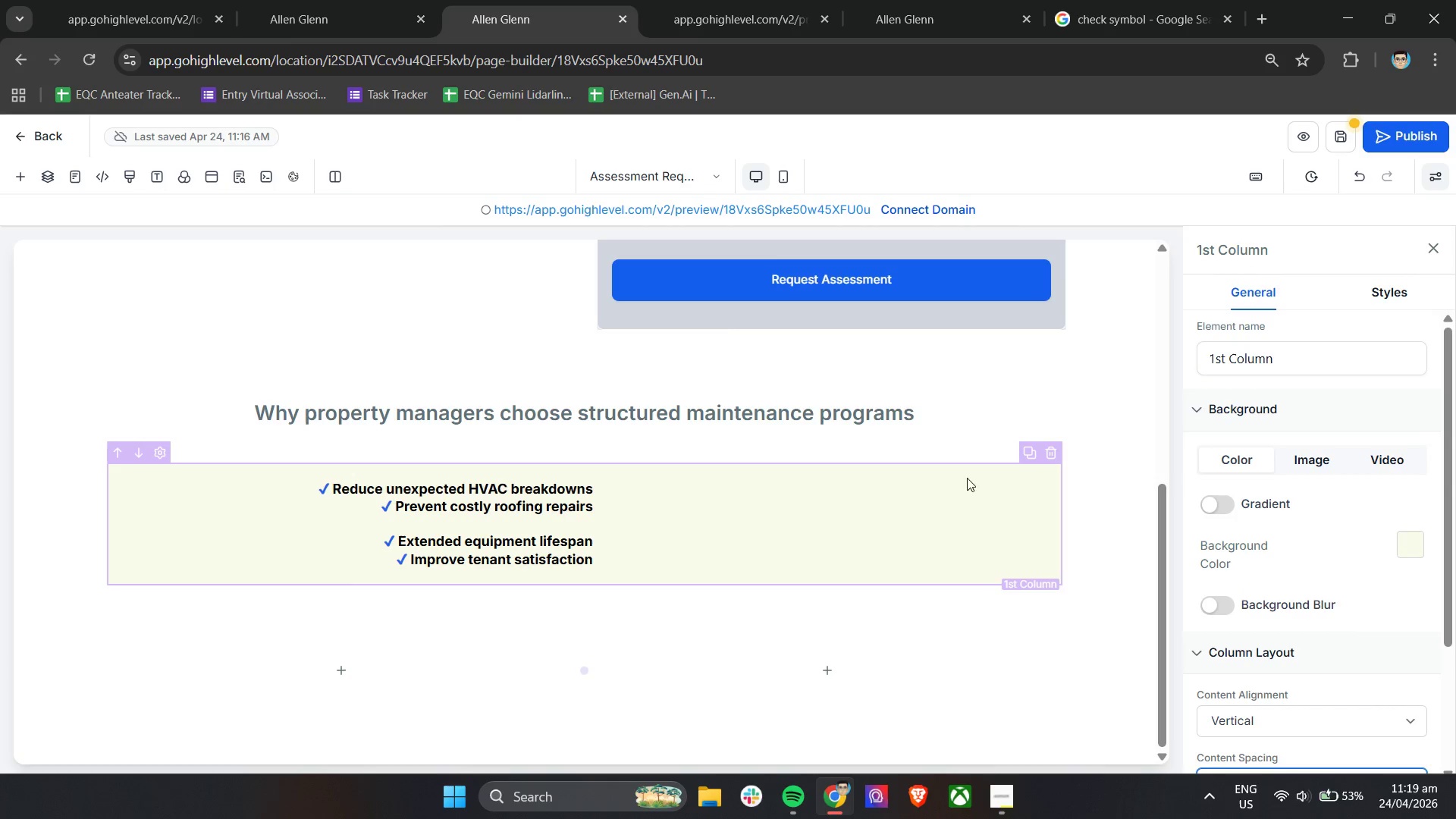 
left_click([833, 504])
 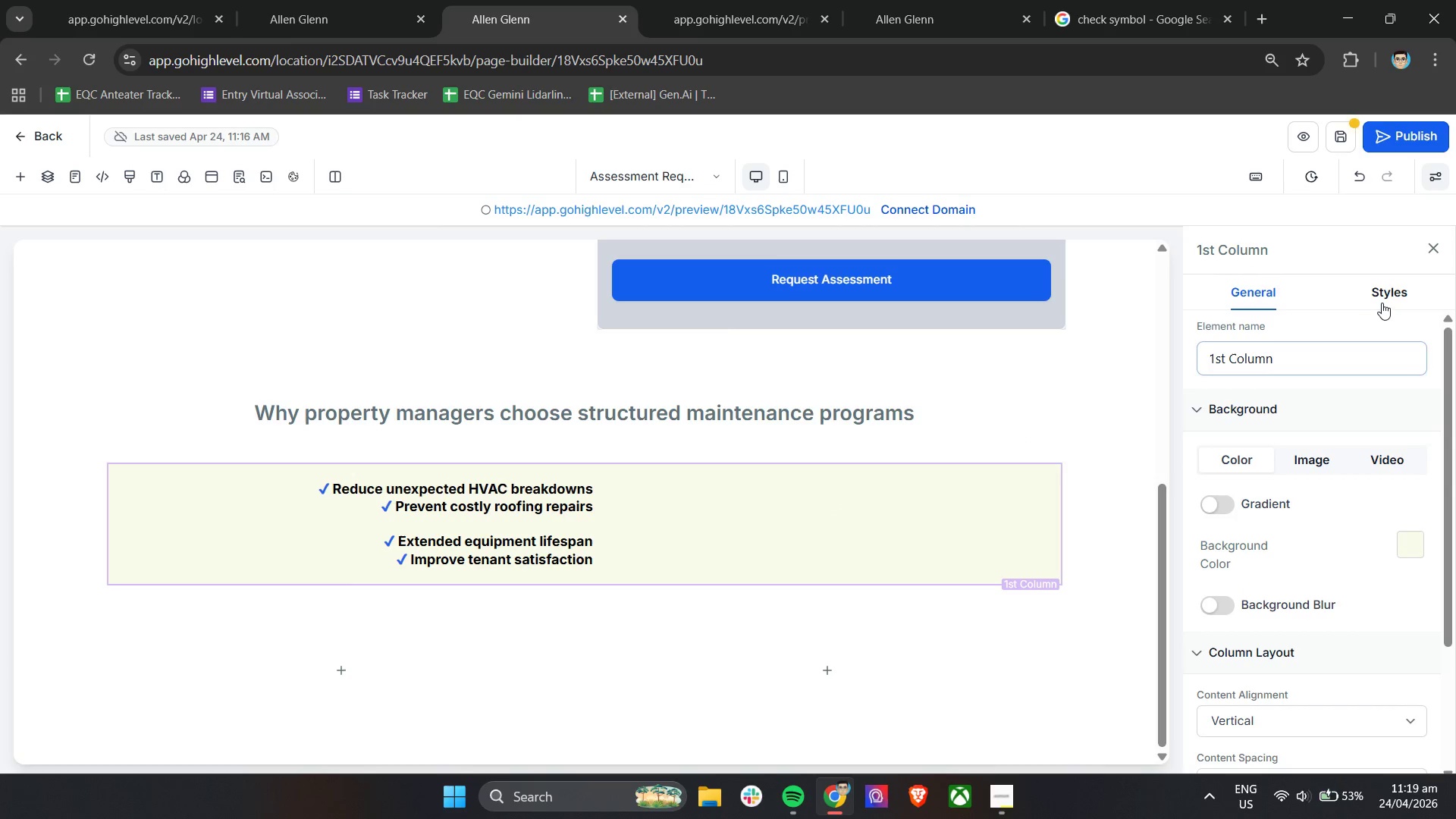 
left_click([1385, 292])
 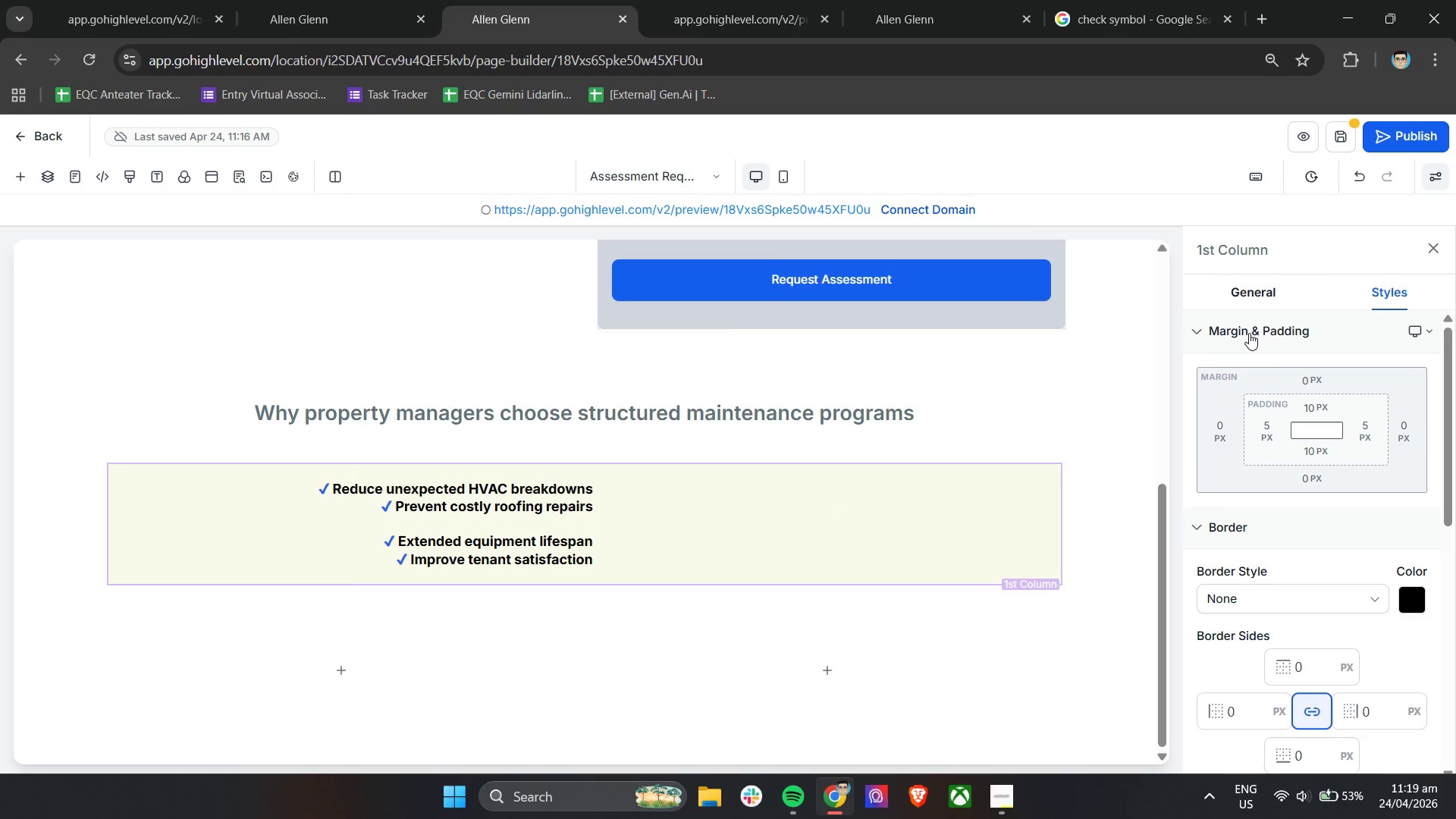 
wait(8.05)
 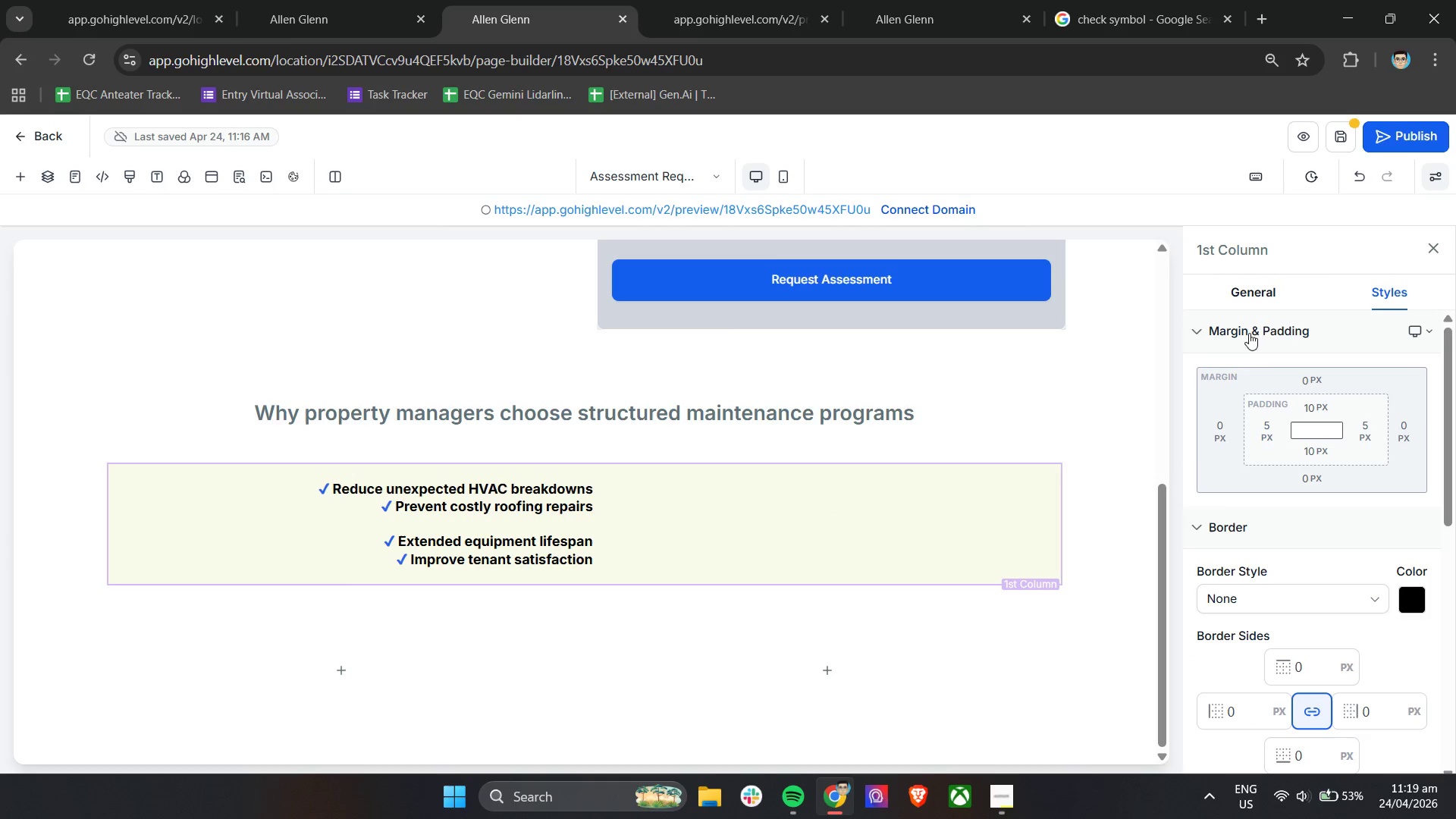 
scroll: coordinate [1139, 466], scroll_direction: down, amount: 1.0
 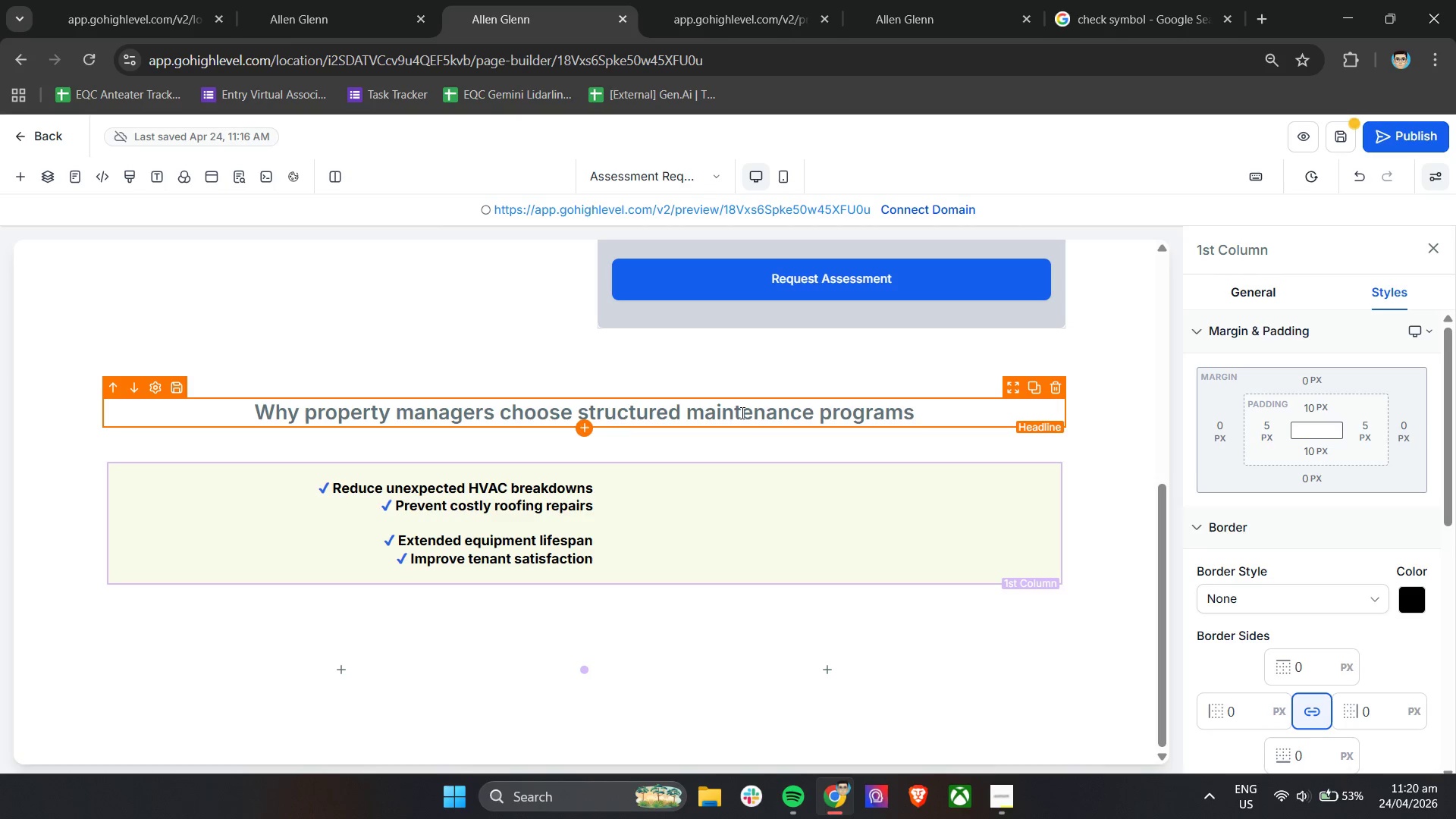 
wait(59.28)
 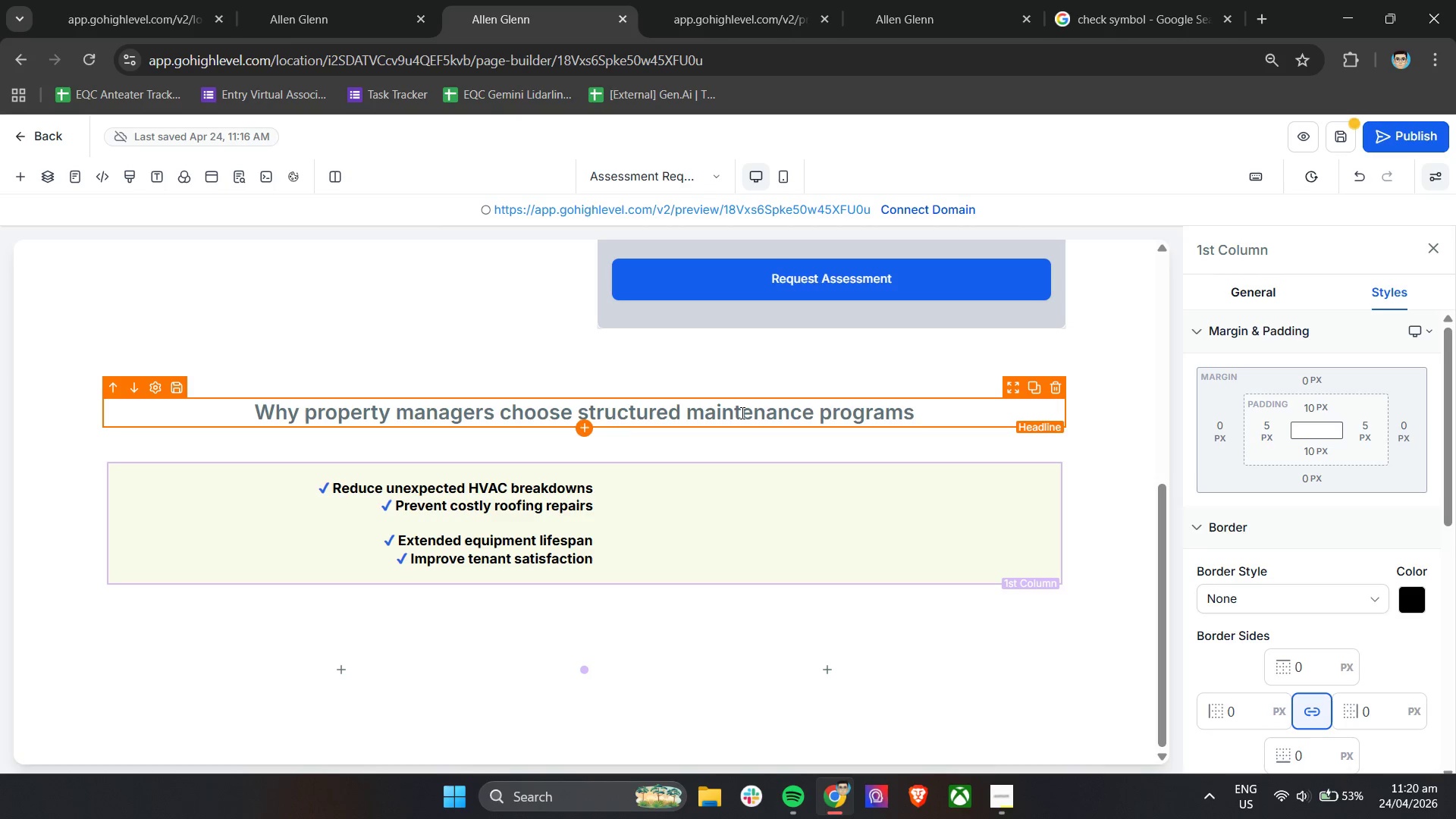 
left_click([710, 522])
 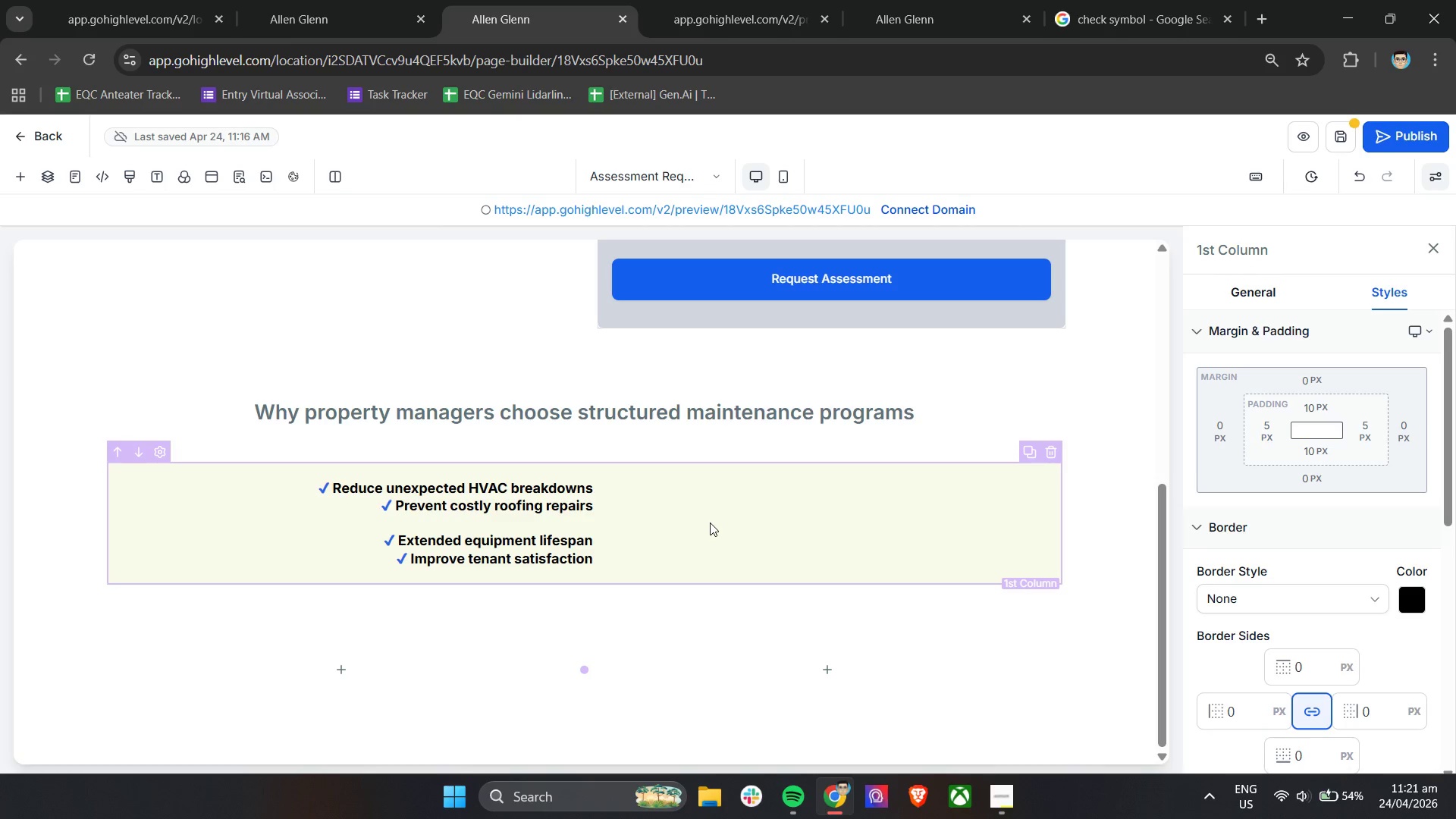 
left_click([1270, 424])
 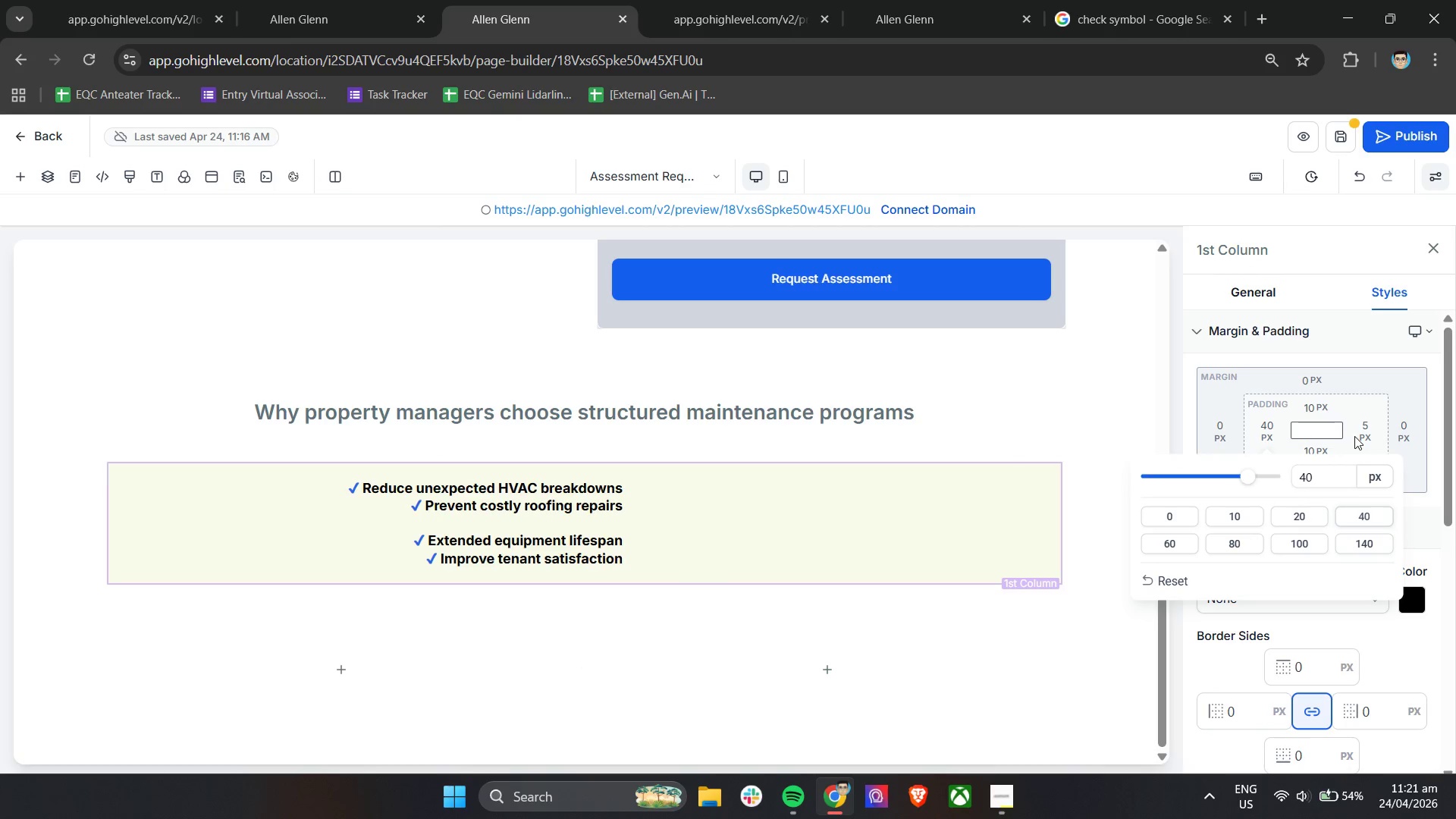 
left_click([1360, 425])
 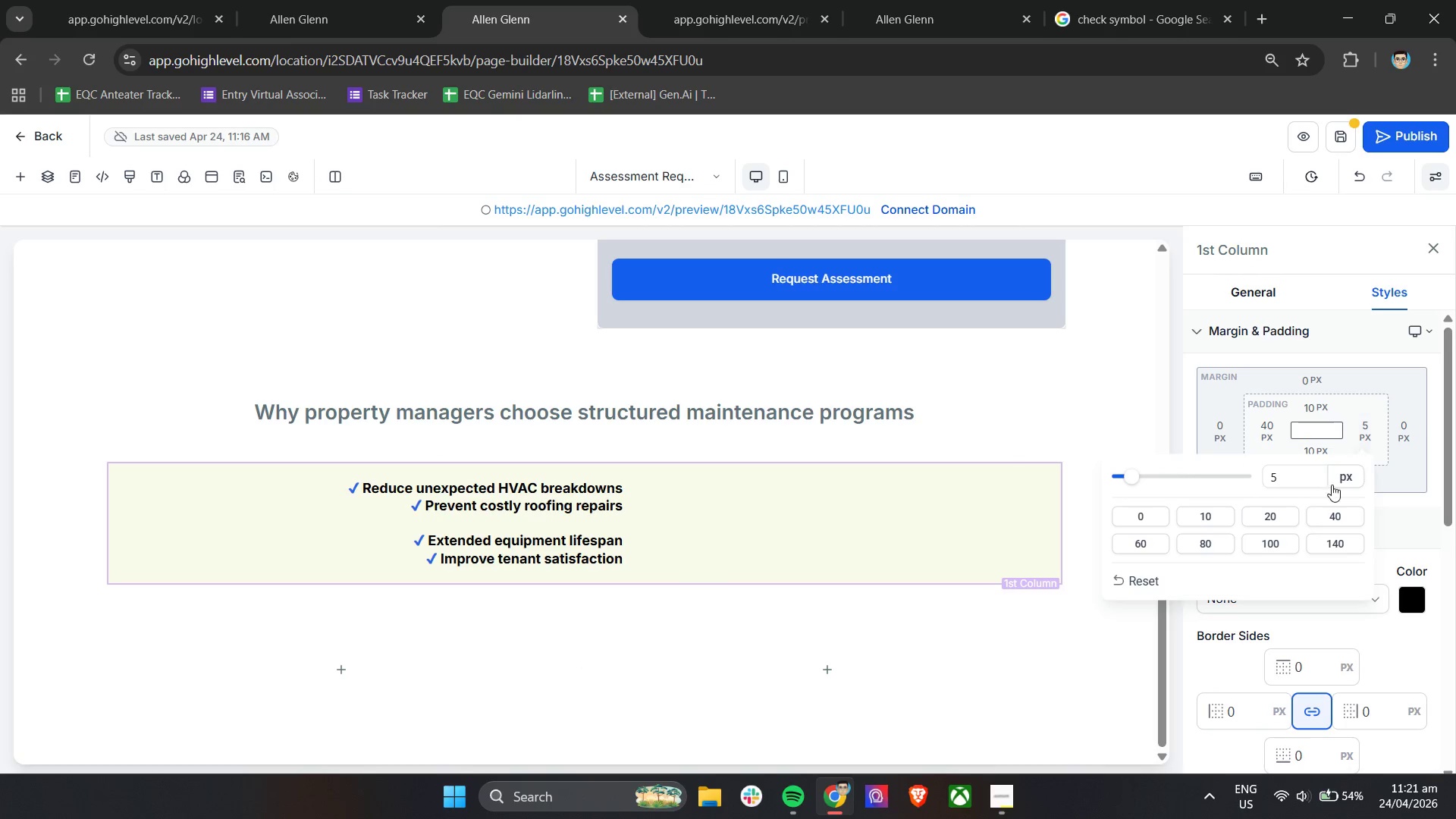 
left_click([1338, 517])
 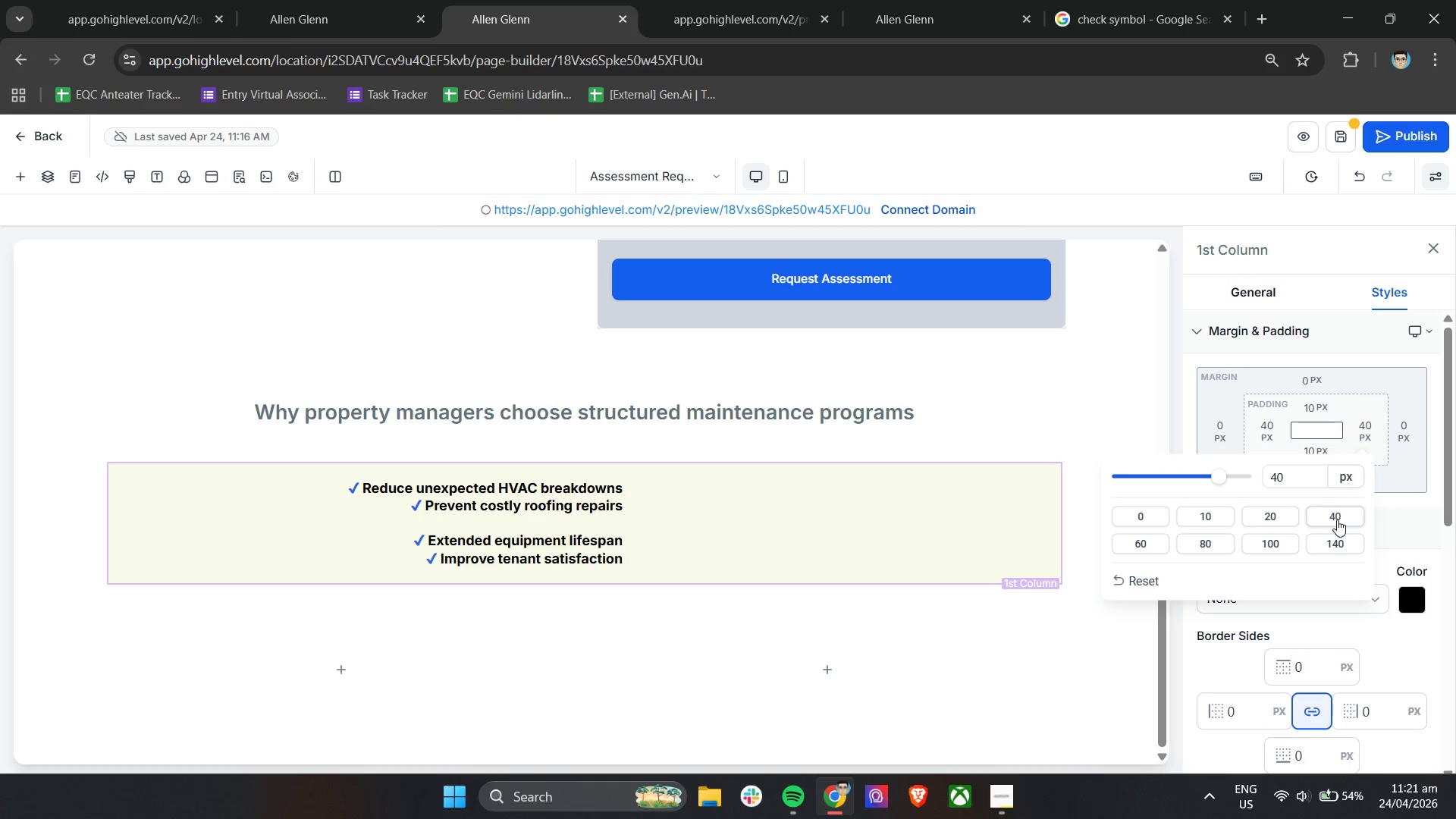 
left_click([1399, 480])
 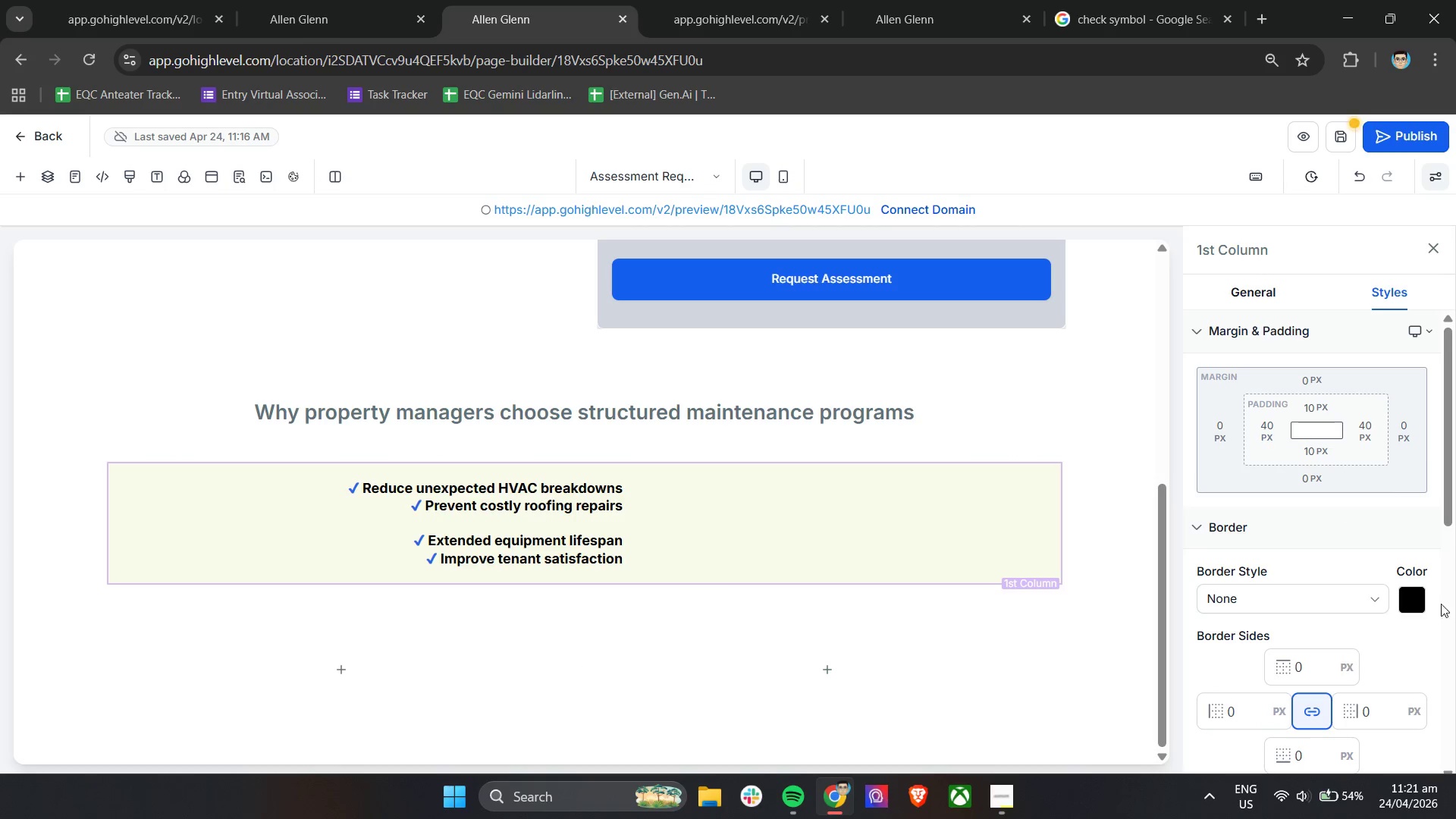 
left_click([1412, 601])
 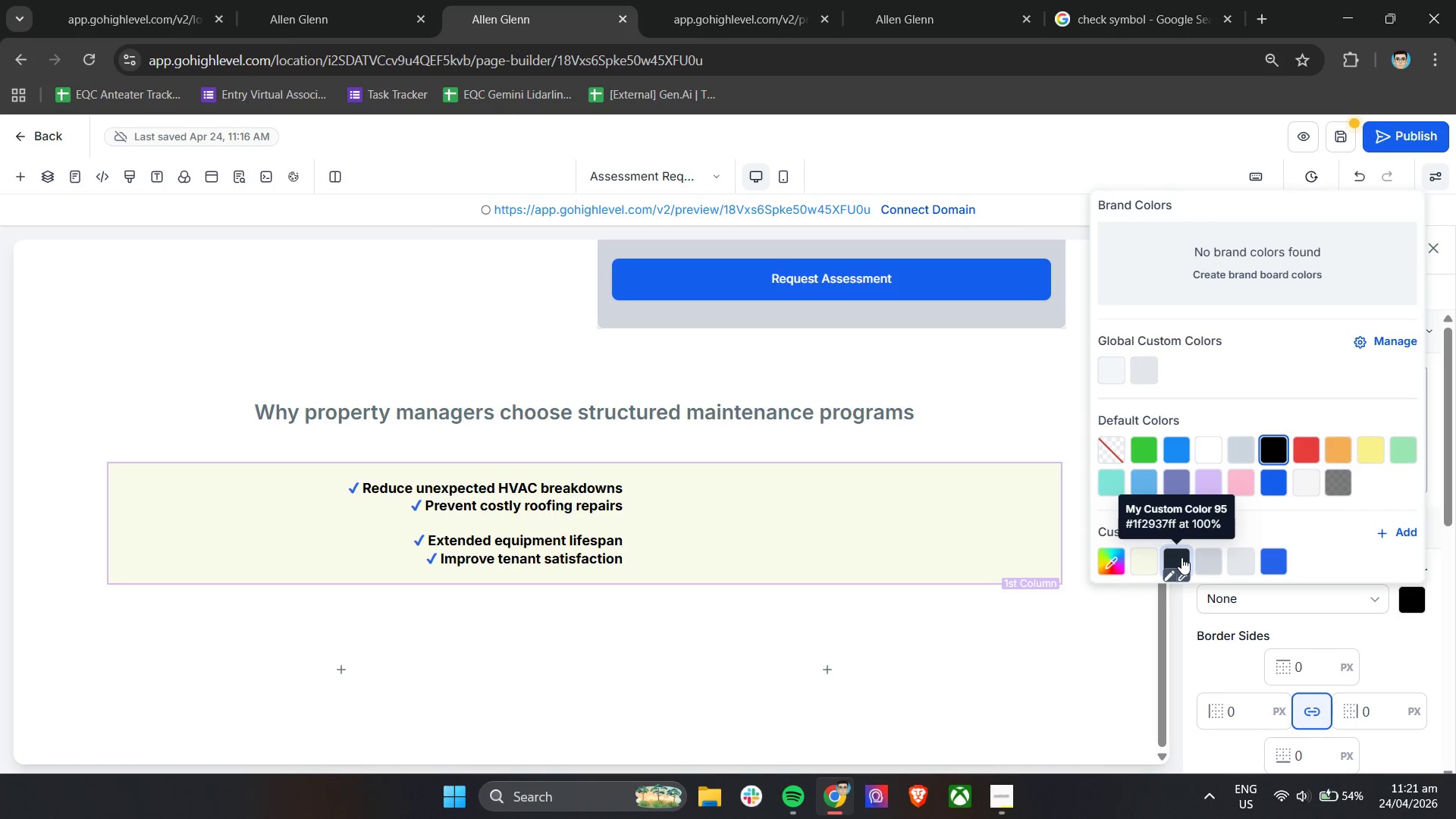 
wait(6.17)
 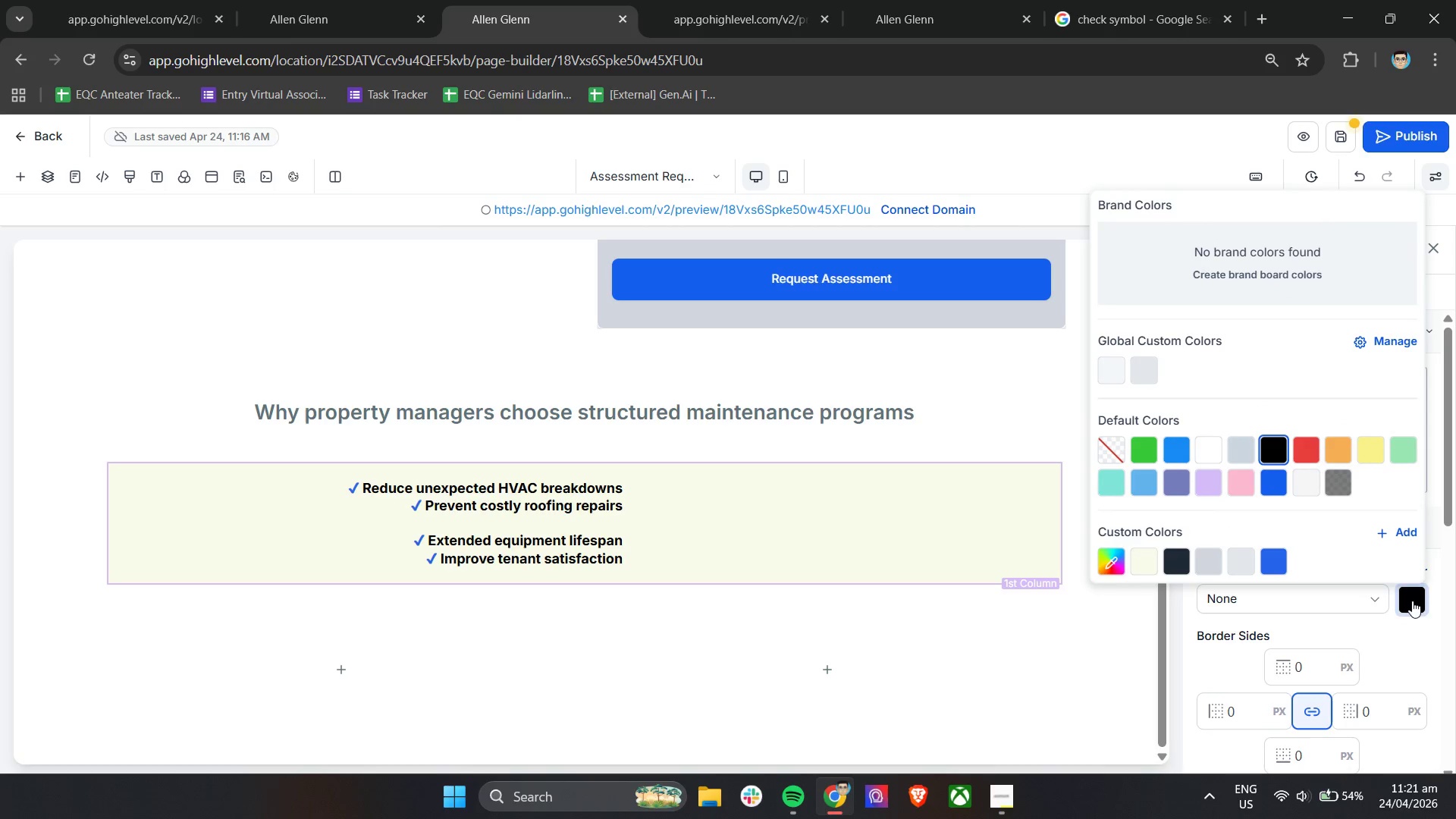 
left_click([1172, 573])
 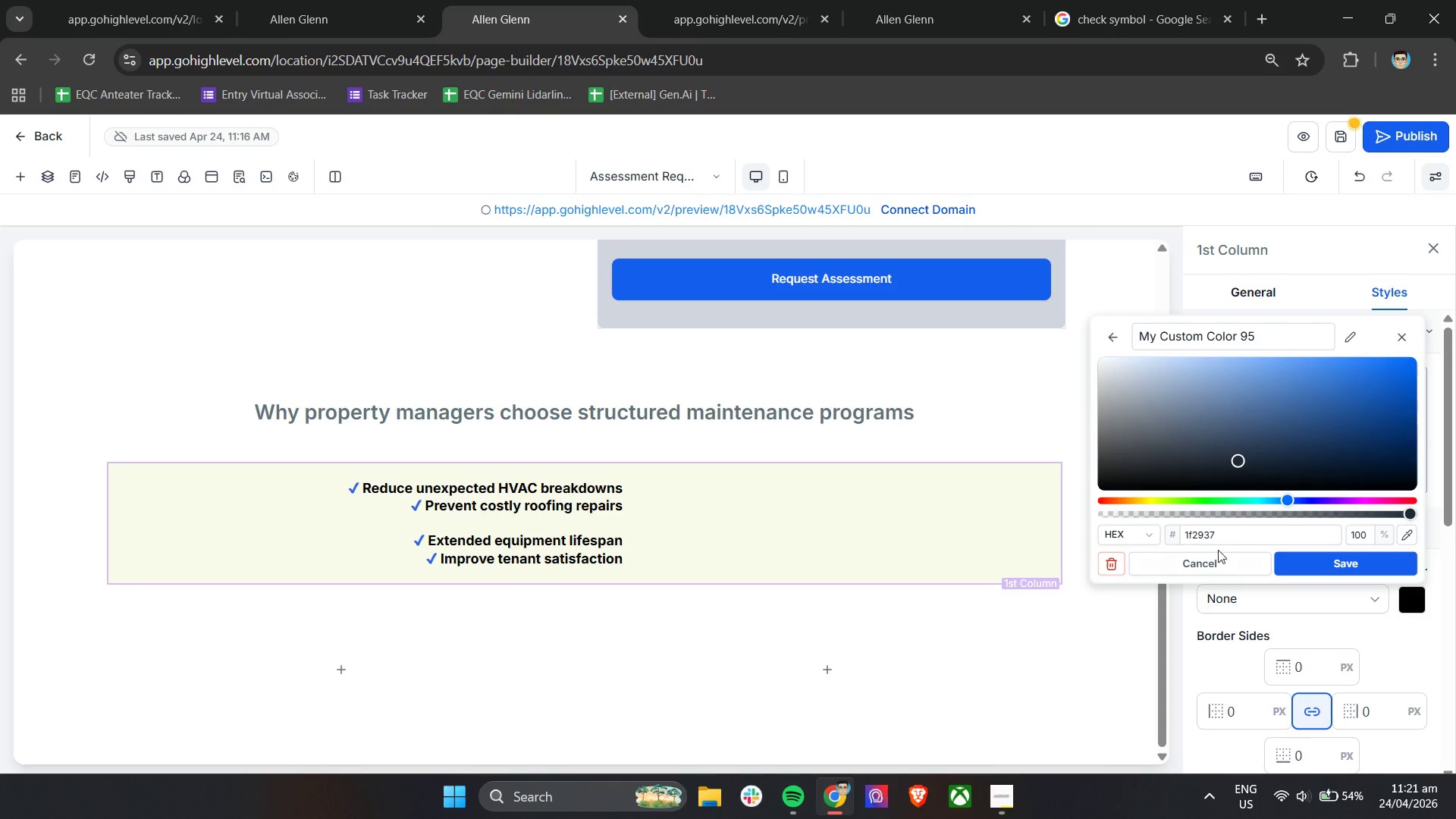 
left_click_drag(start_coordinate=[1223, 539], to_coordinate=[1178, 538])
 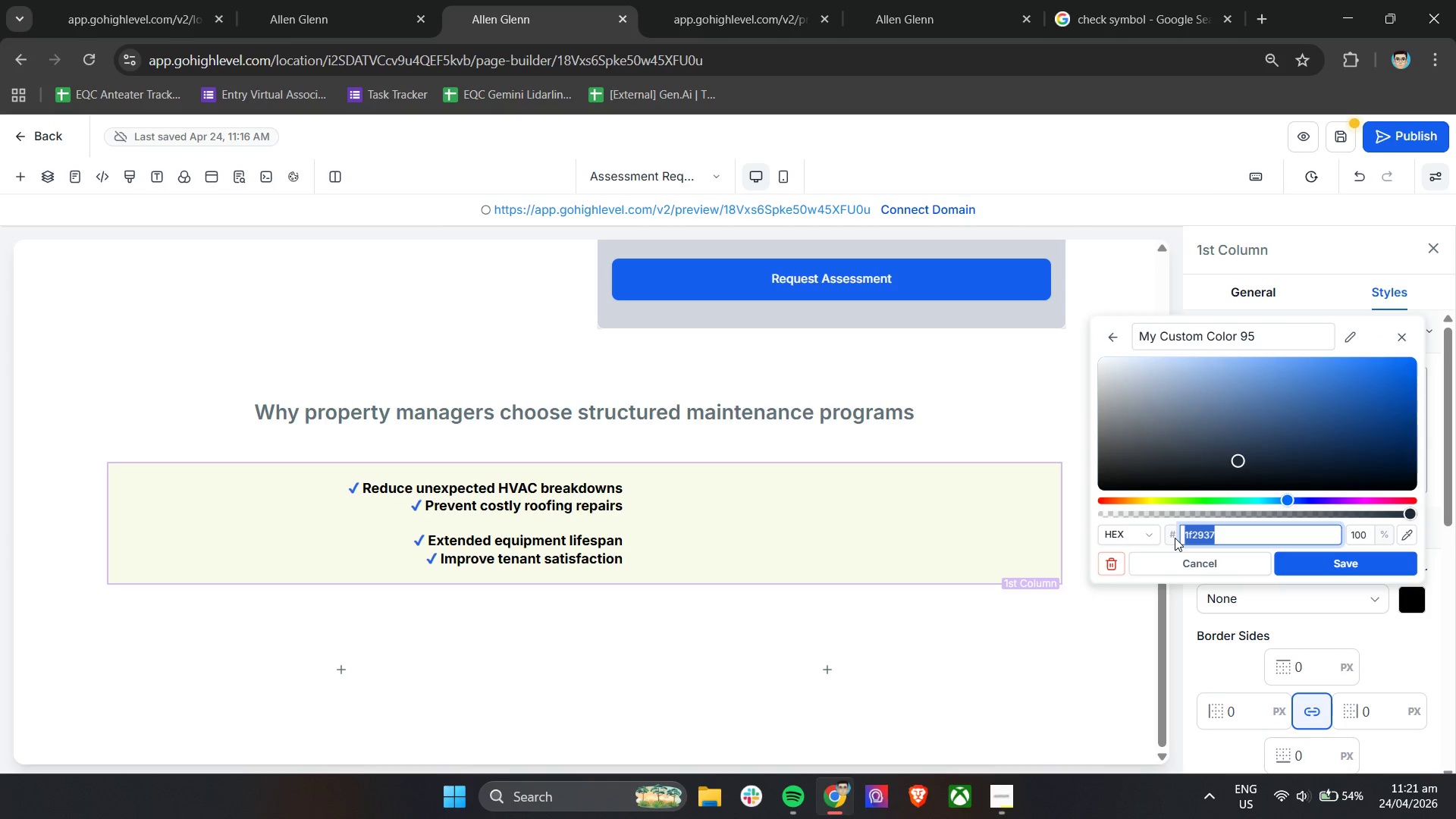 
type(F3F4)
 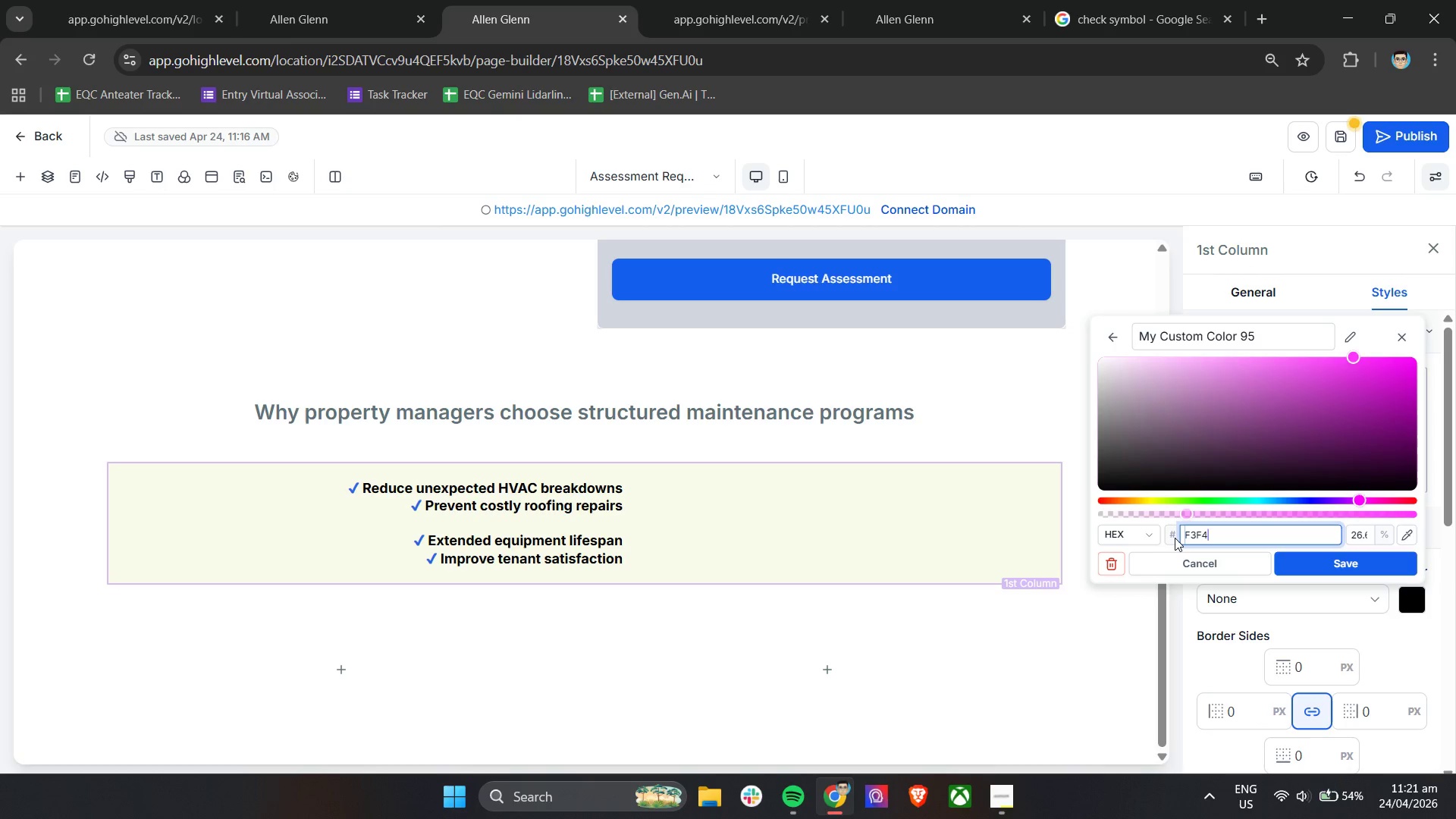 
type(F6)
 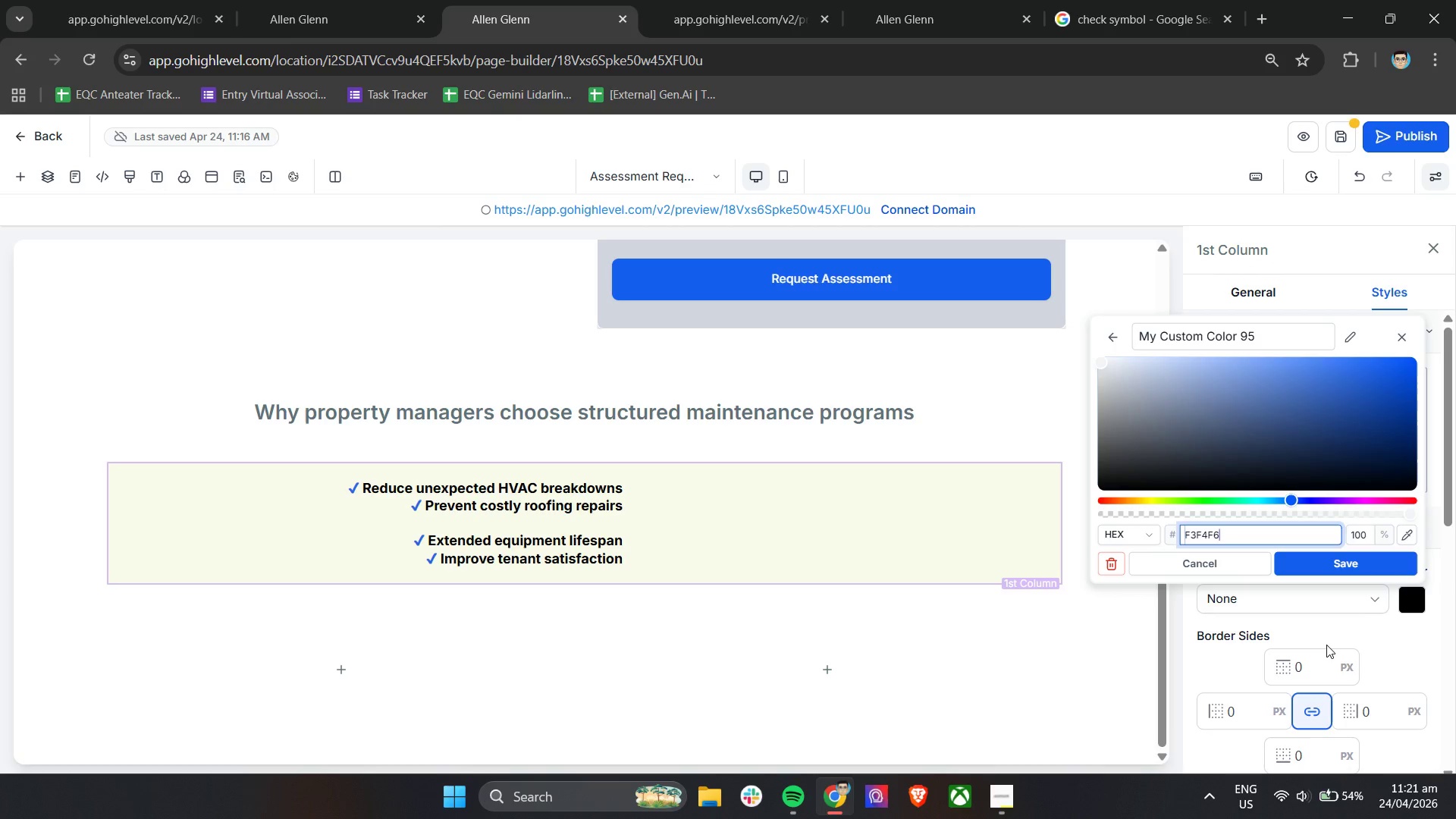 
key(Enter)
 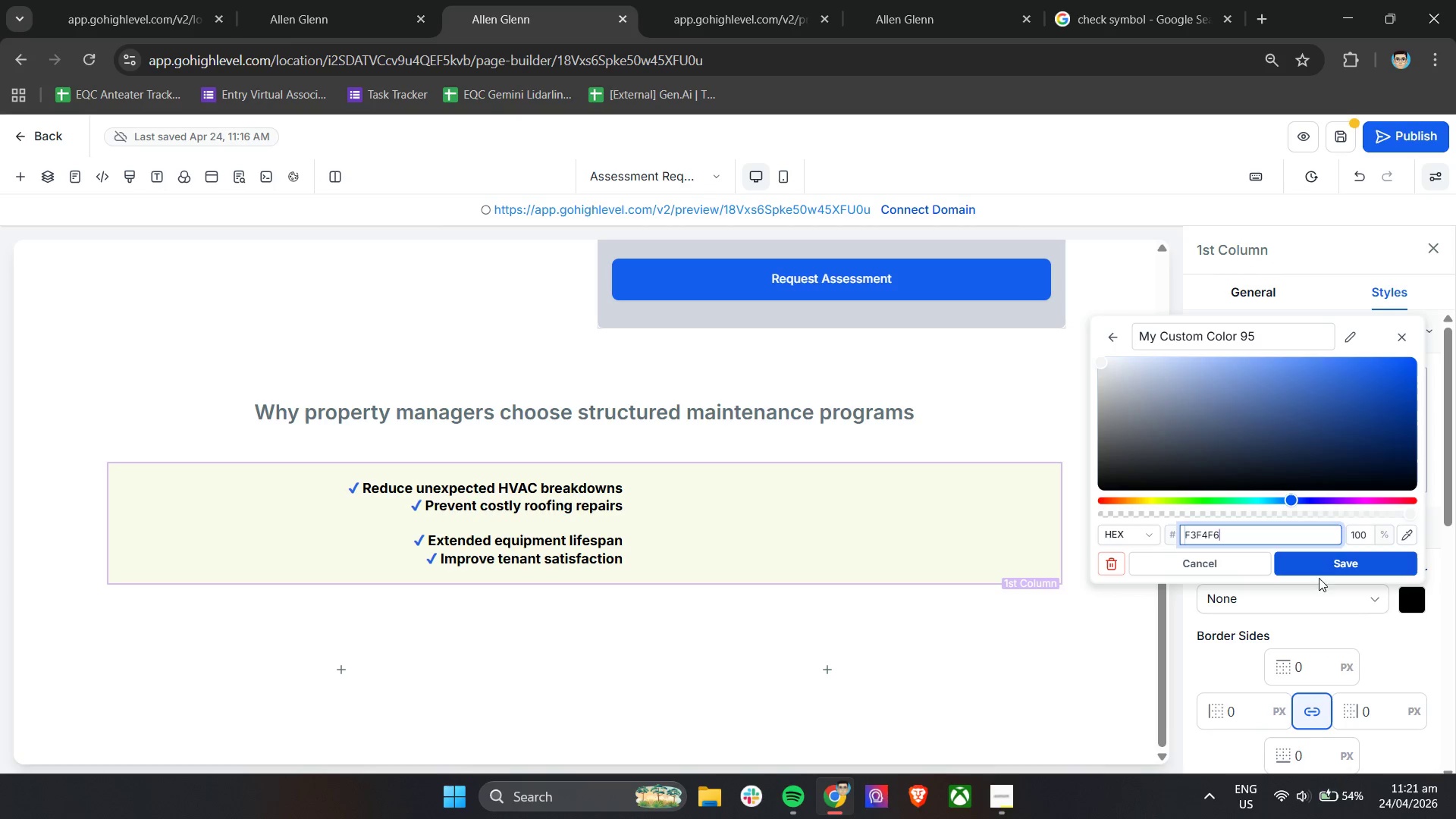 
left_click([1330, 564])
 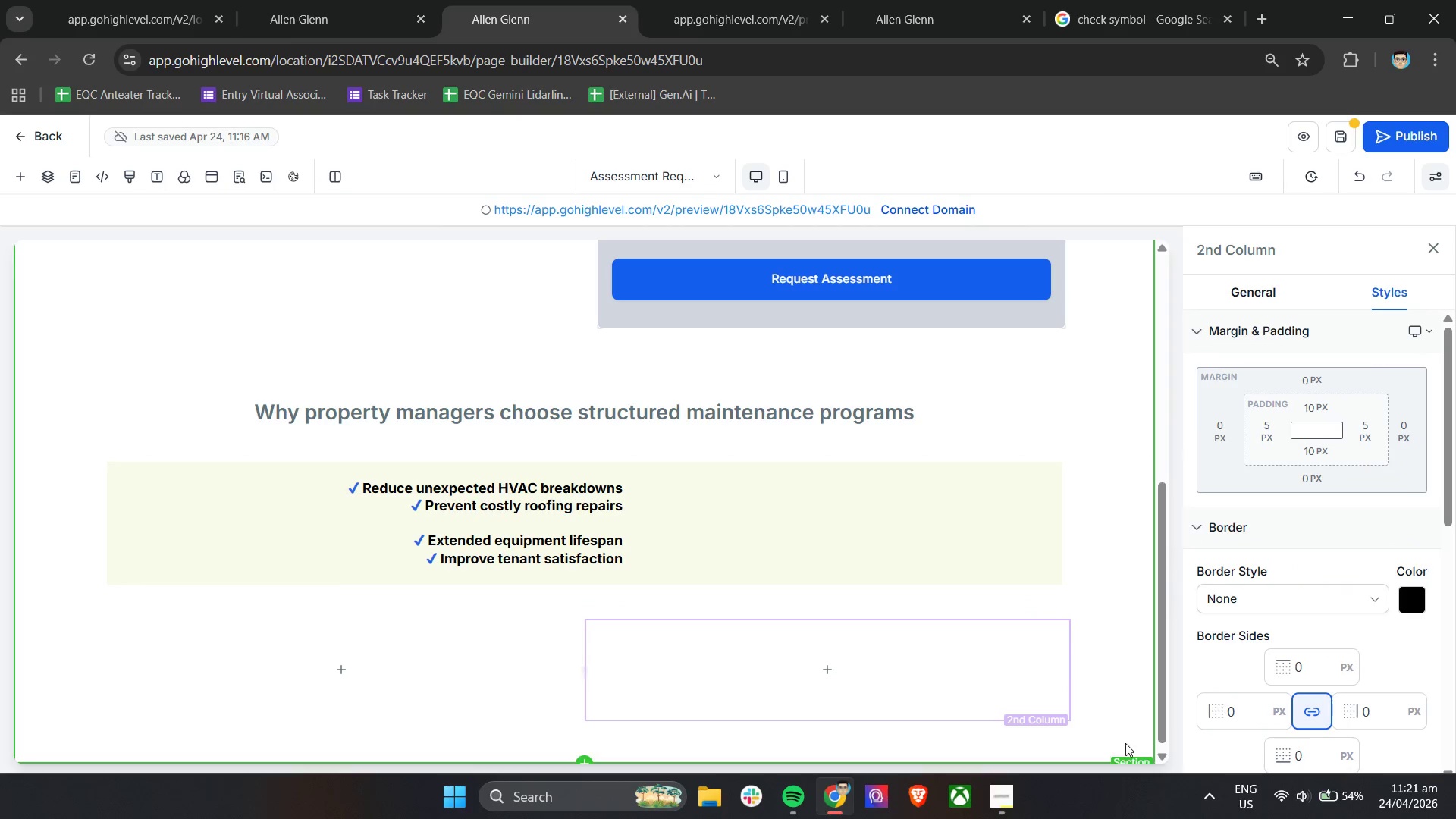 
left_click([965, 514])
 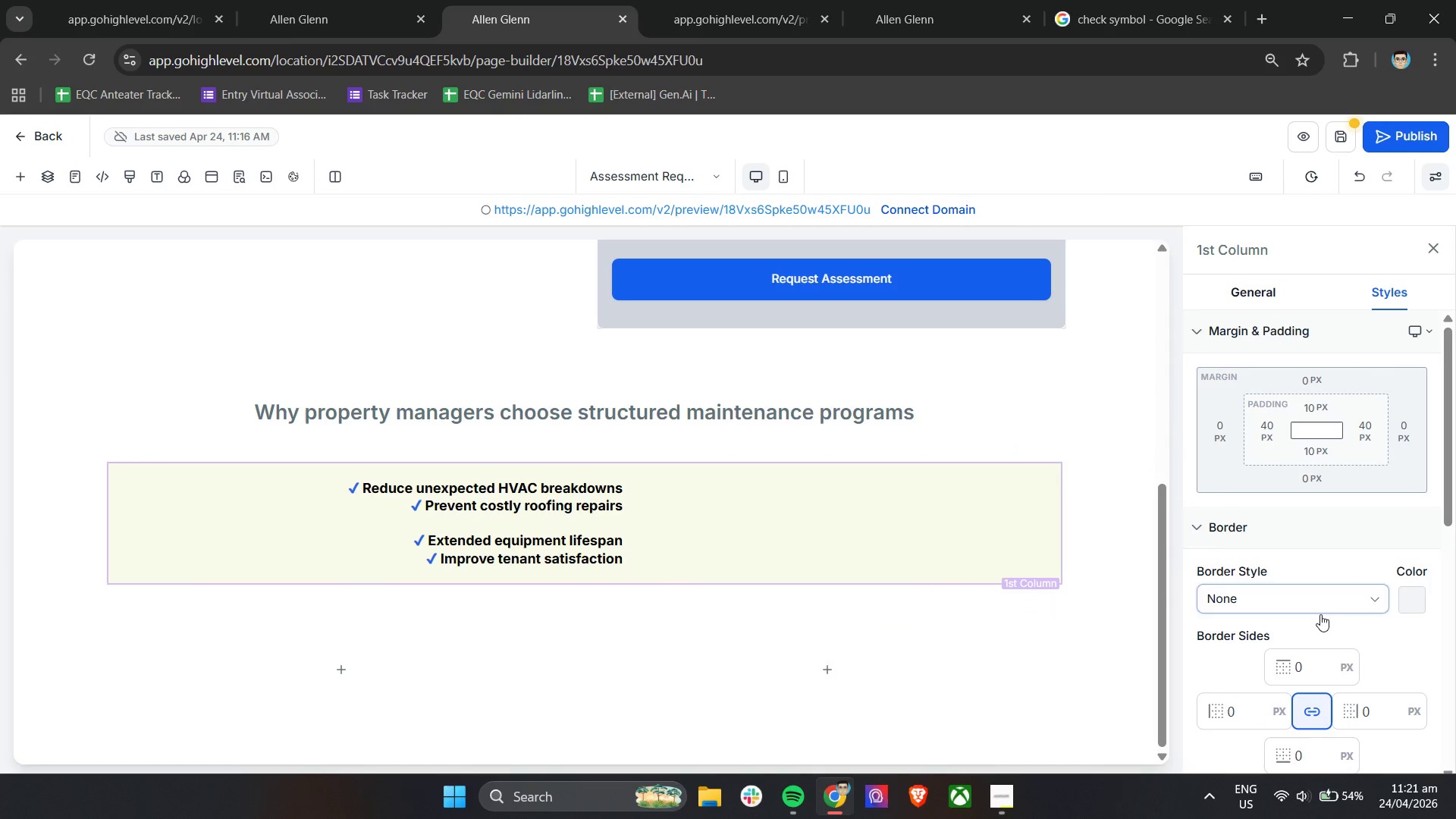 
scroll: coordinate [1326, 605], scroll_direction: down, amount: 2.0
 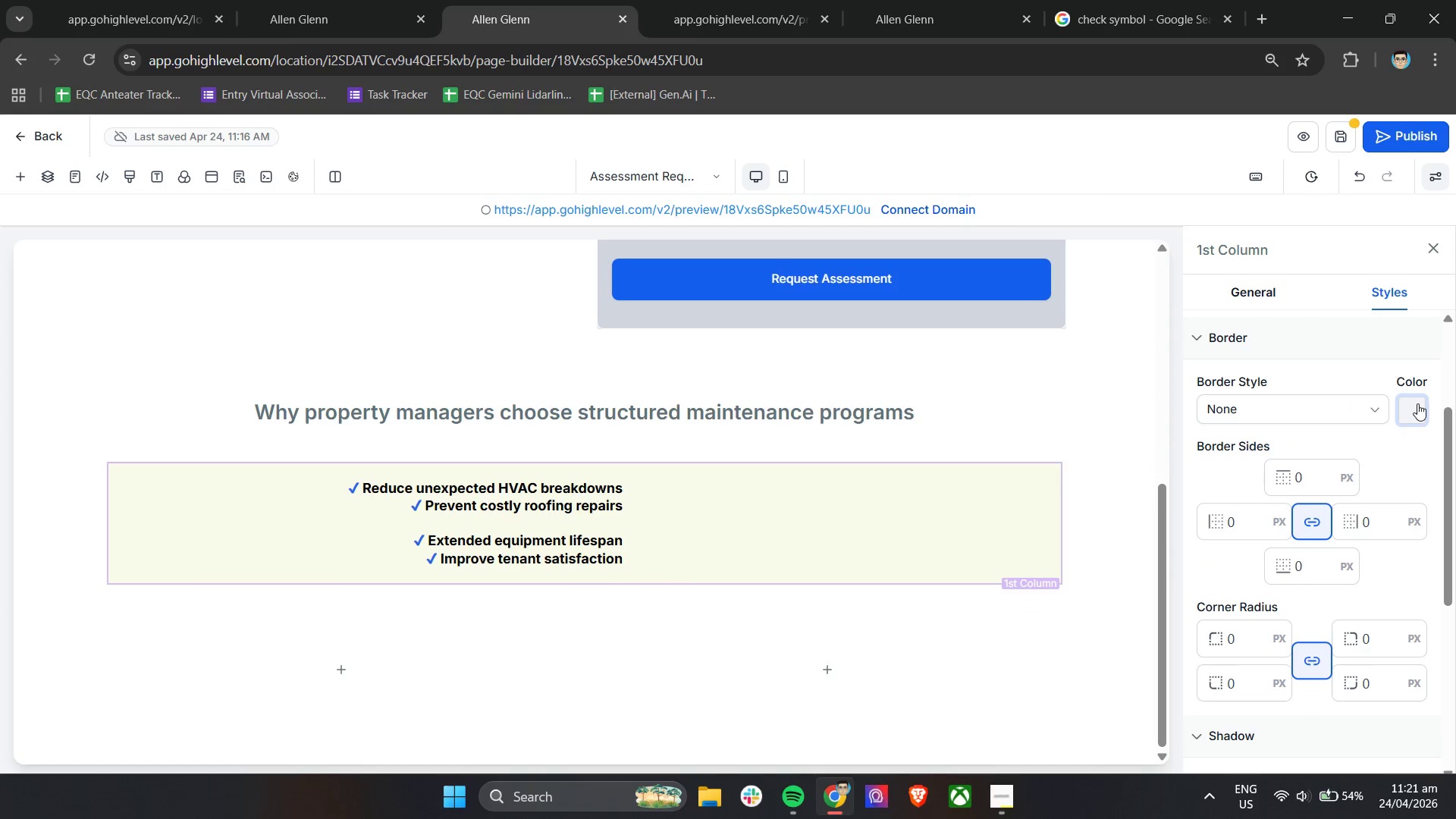 
left_click([1417, 403])
 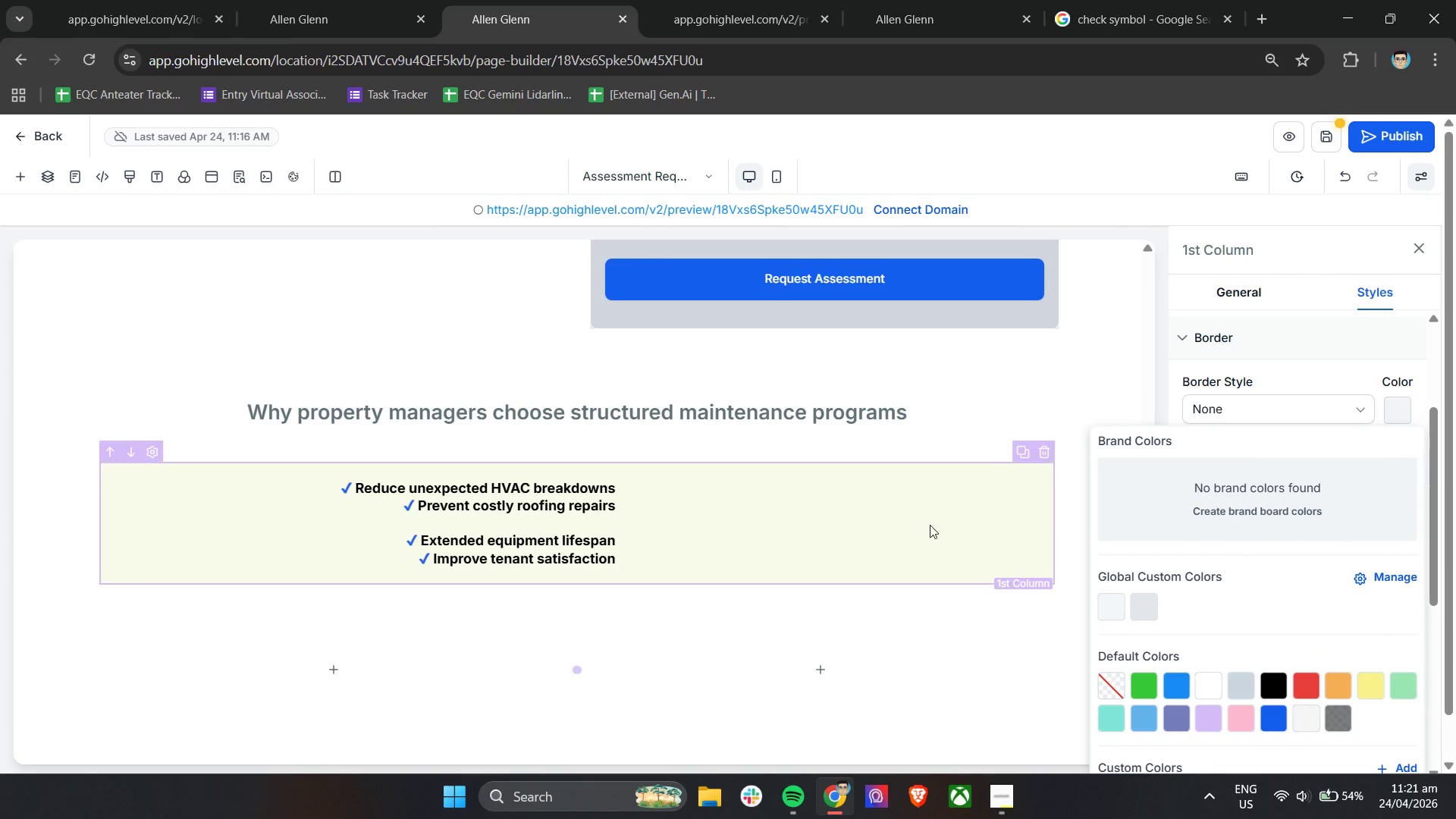 
left_click([928, 513])
 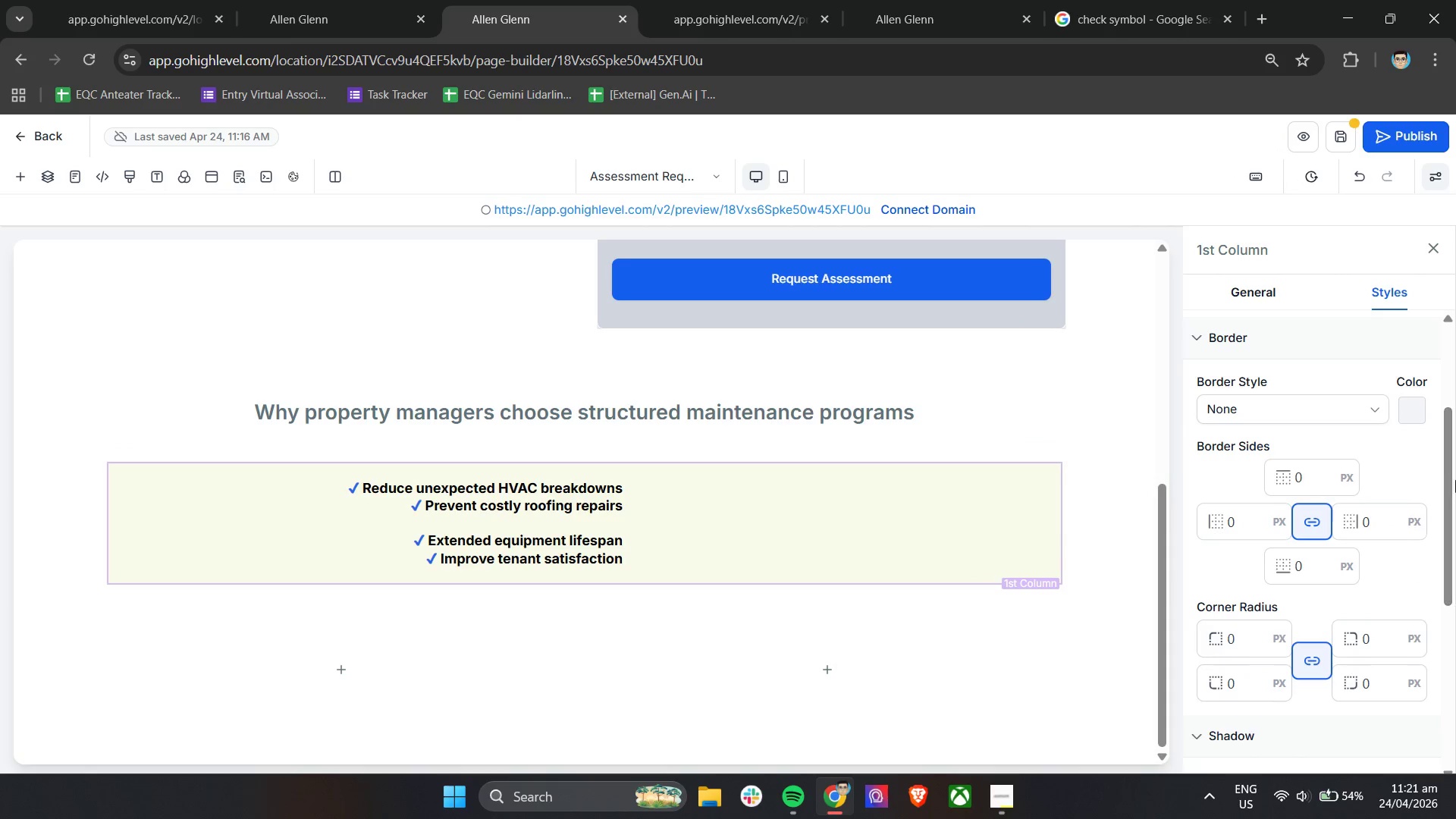 
left_click([1421, 416])
 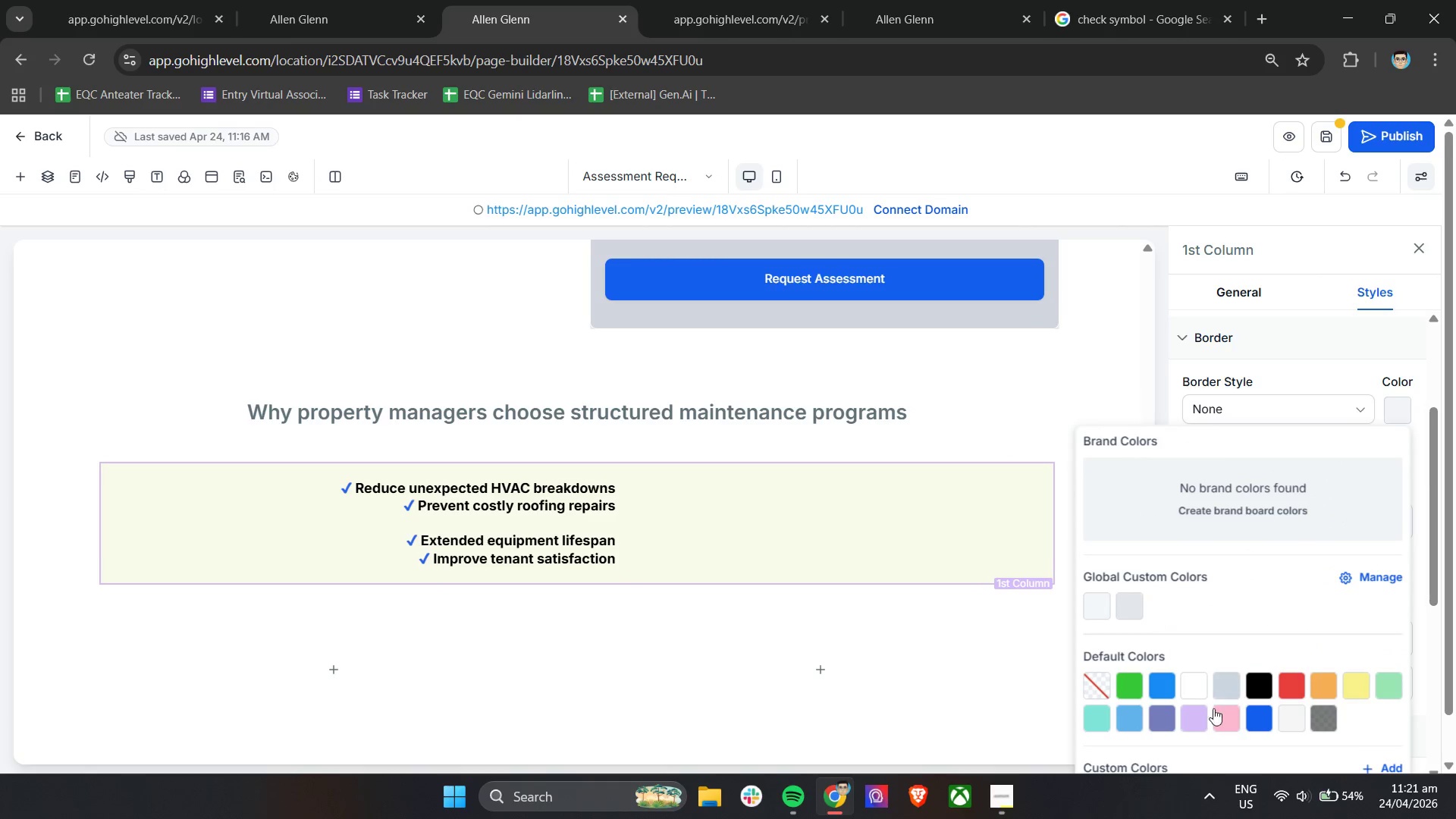 
scroll: coordinate [1386, 576], scroll_direction: down, amount: 10.0
 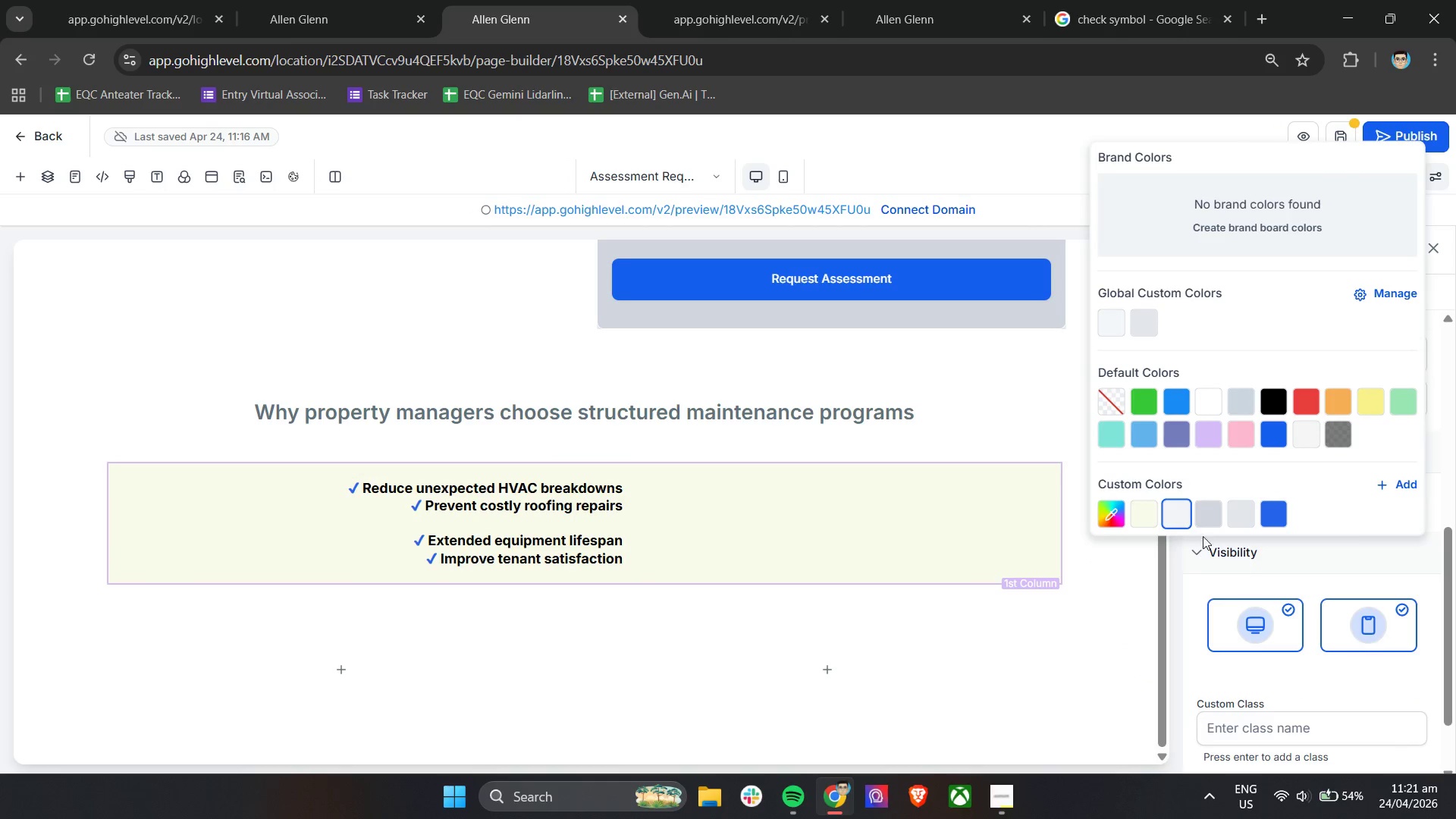 
mouse_move([1197, 513])
 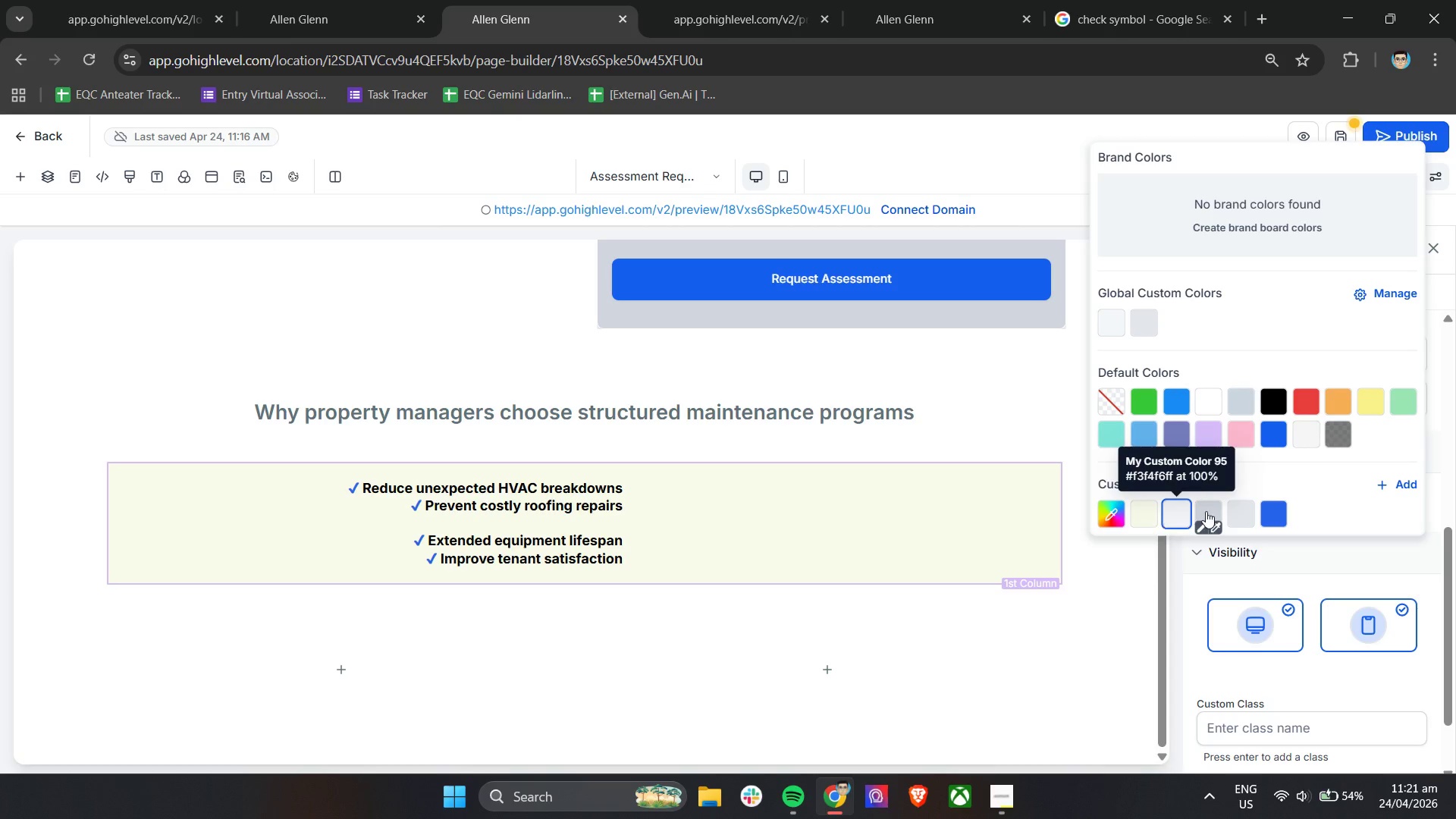 
wait(6.86)
 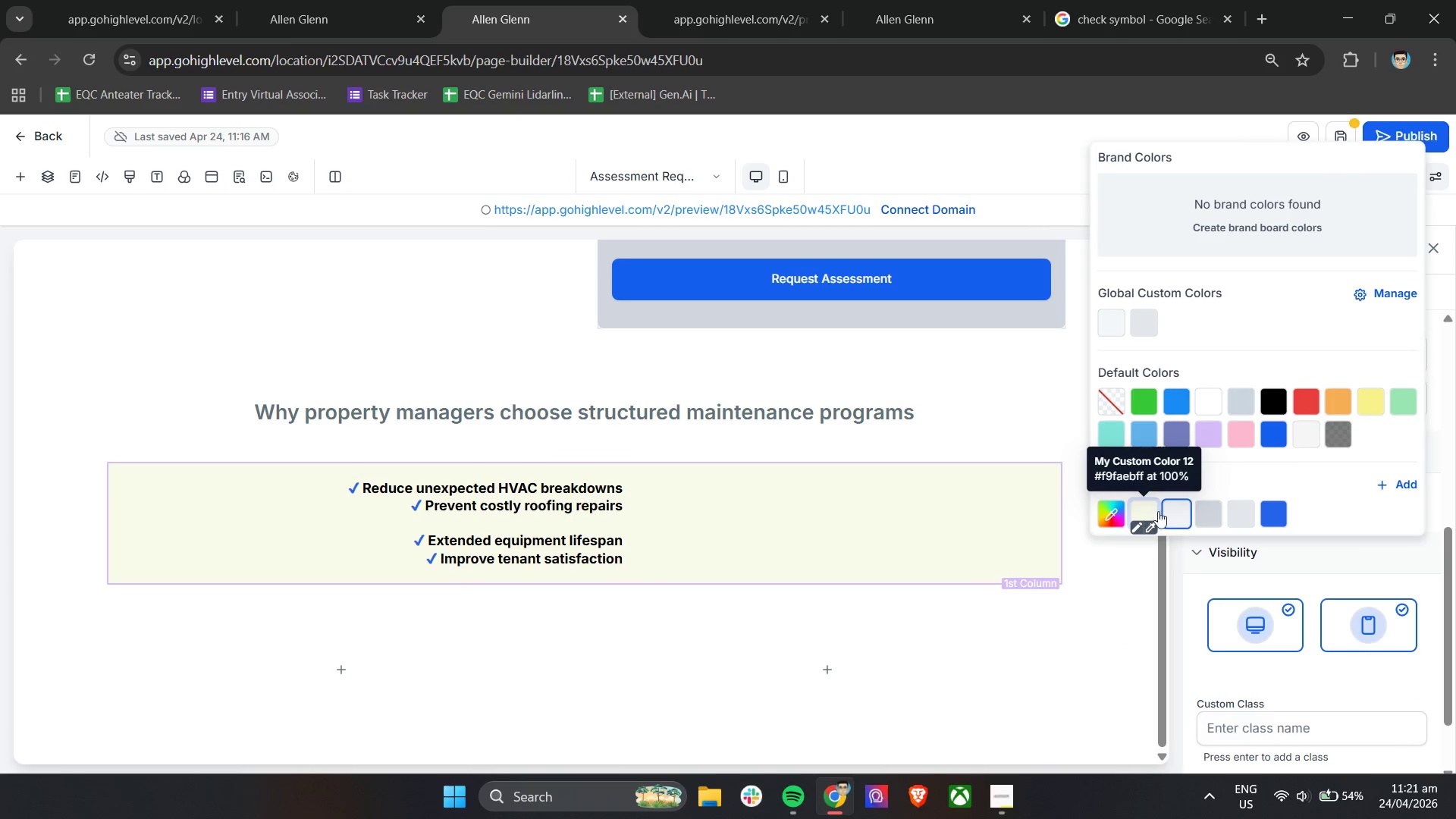 
left_click([1271, 410])
 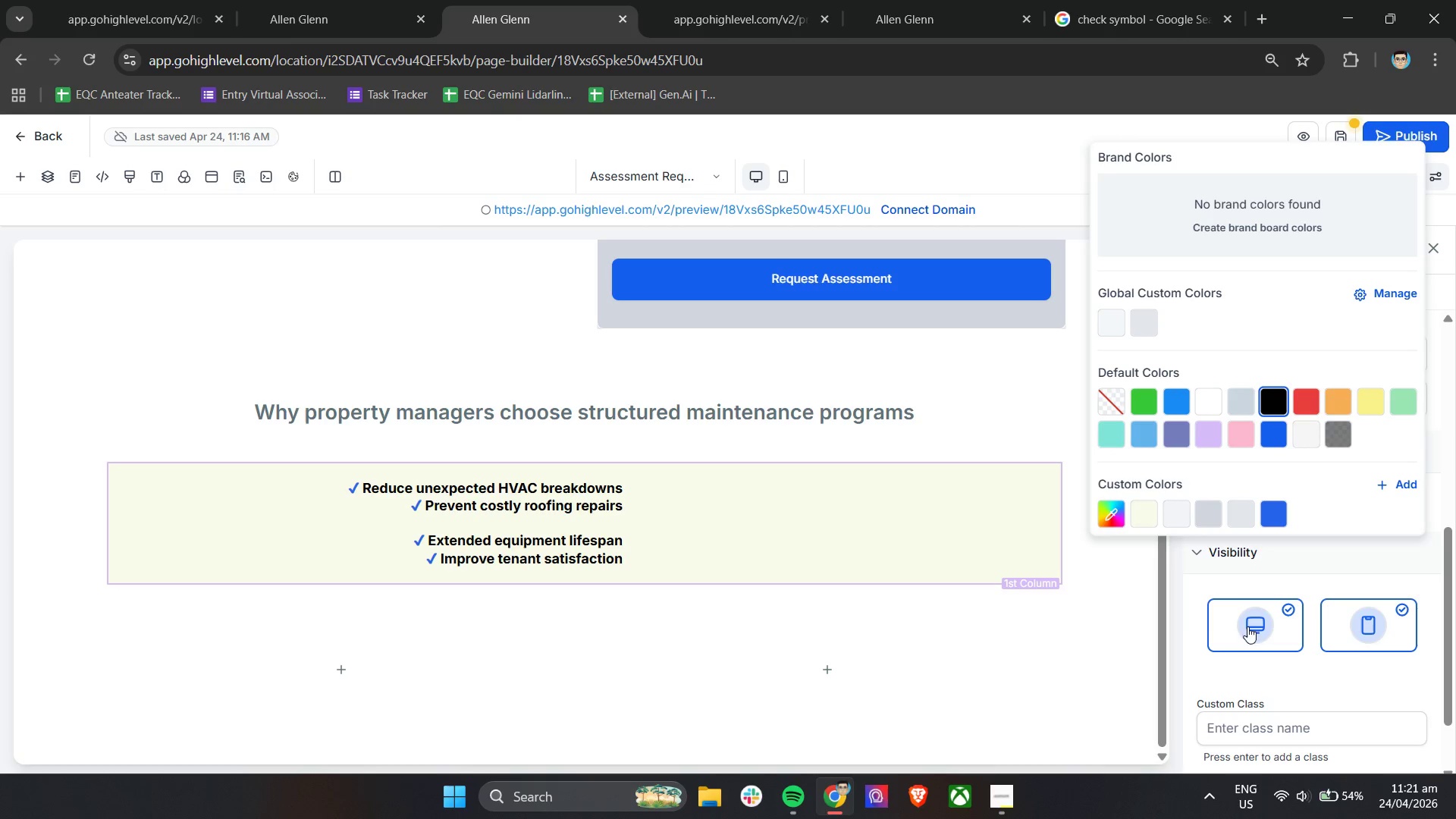 
left_click([1185, 592])
 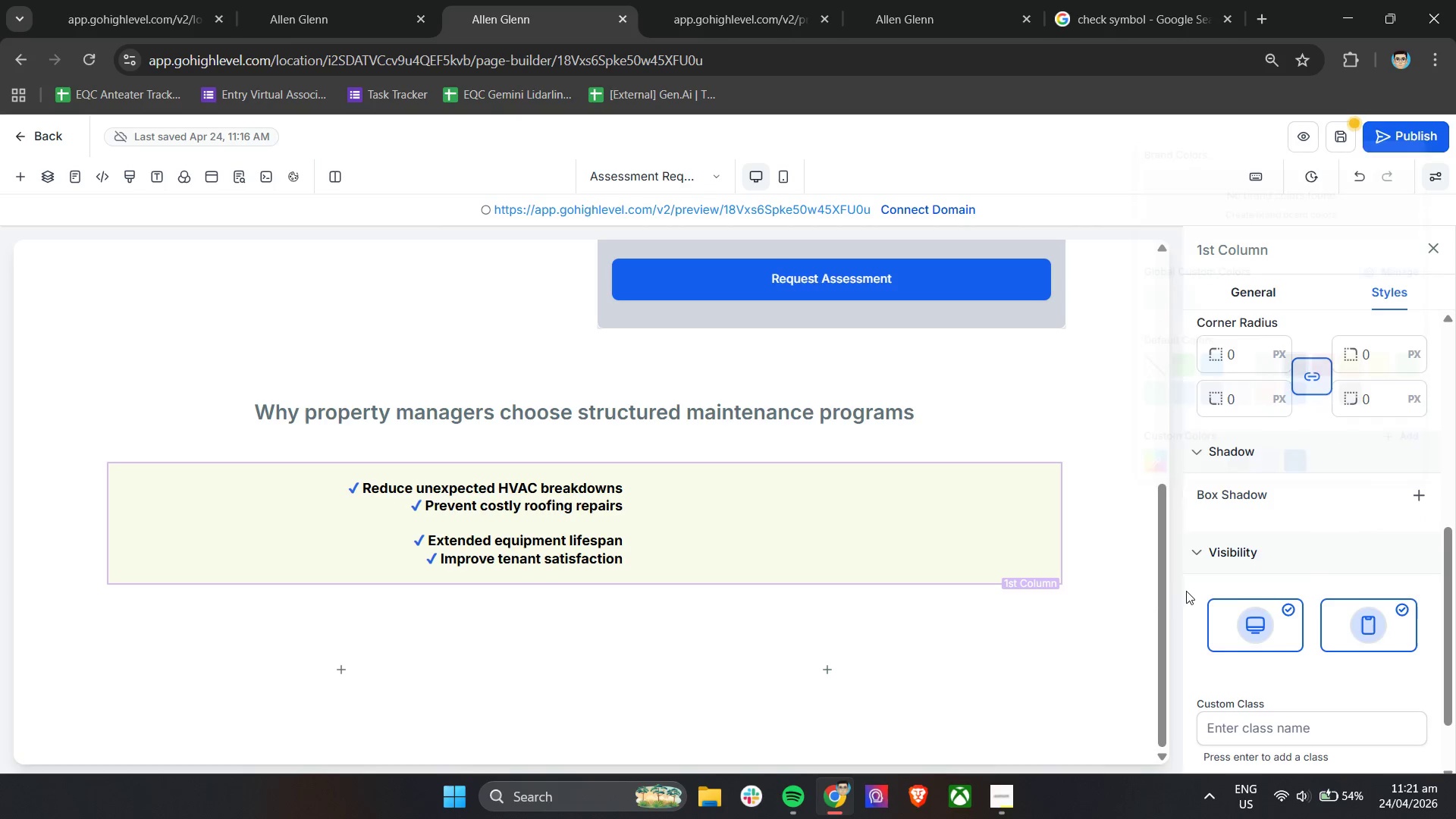 
scroll: coordinate [1270, 506], scroll_direction: up, amount: 3.0
 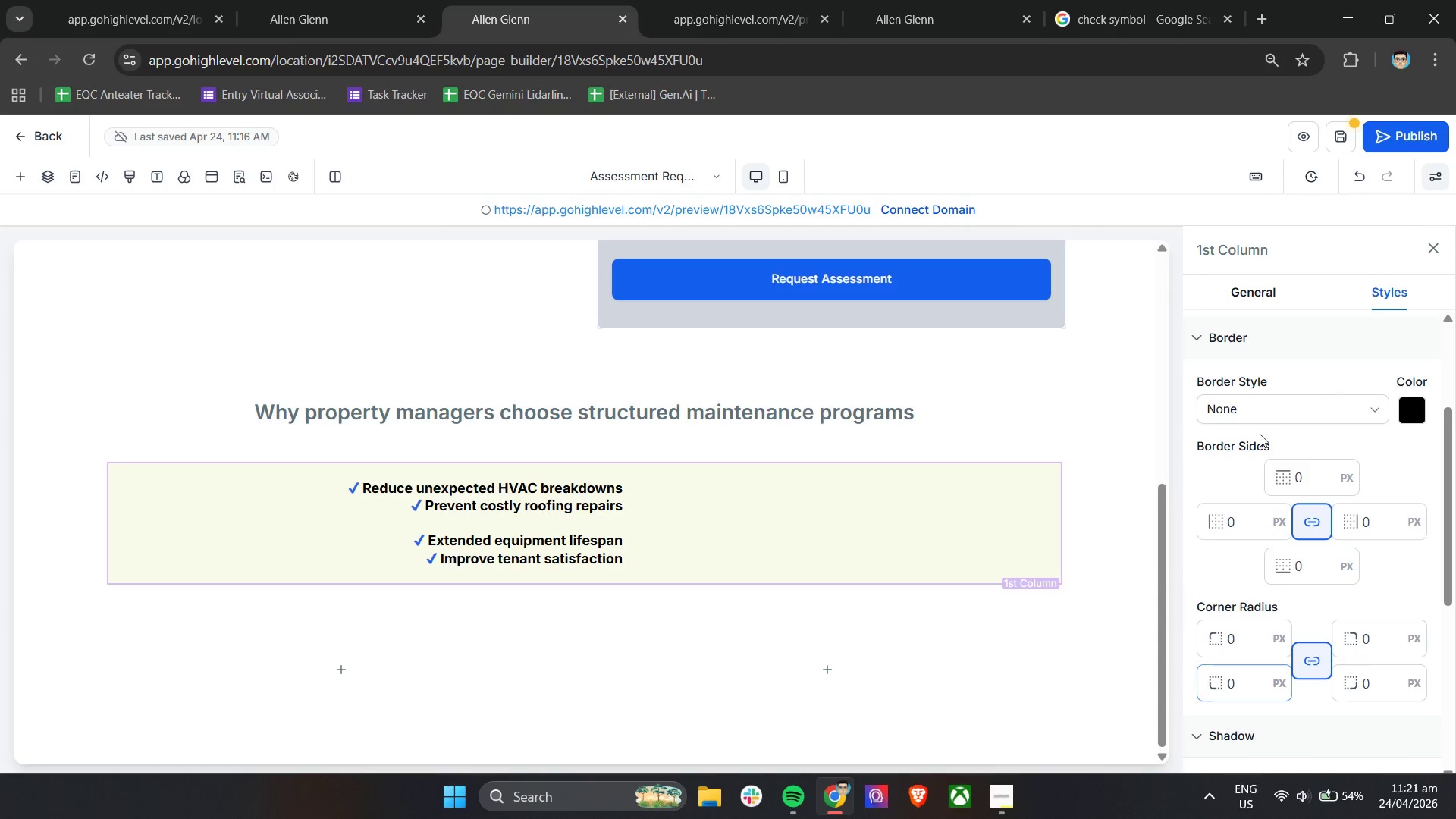 
left_click([1258, 419])
 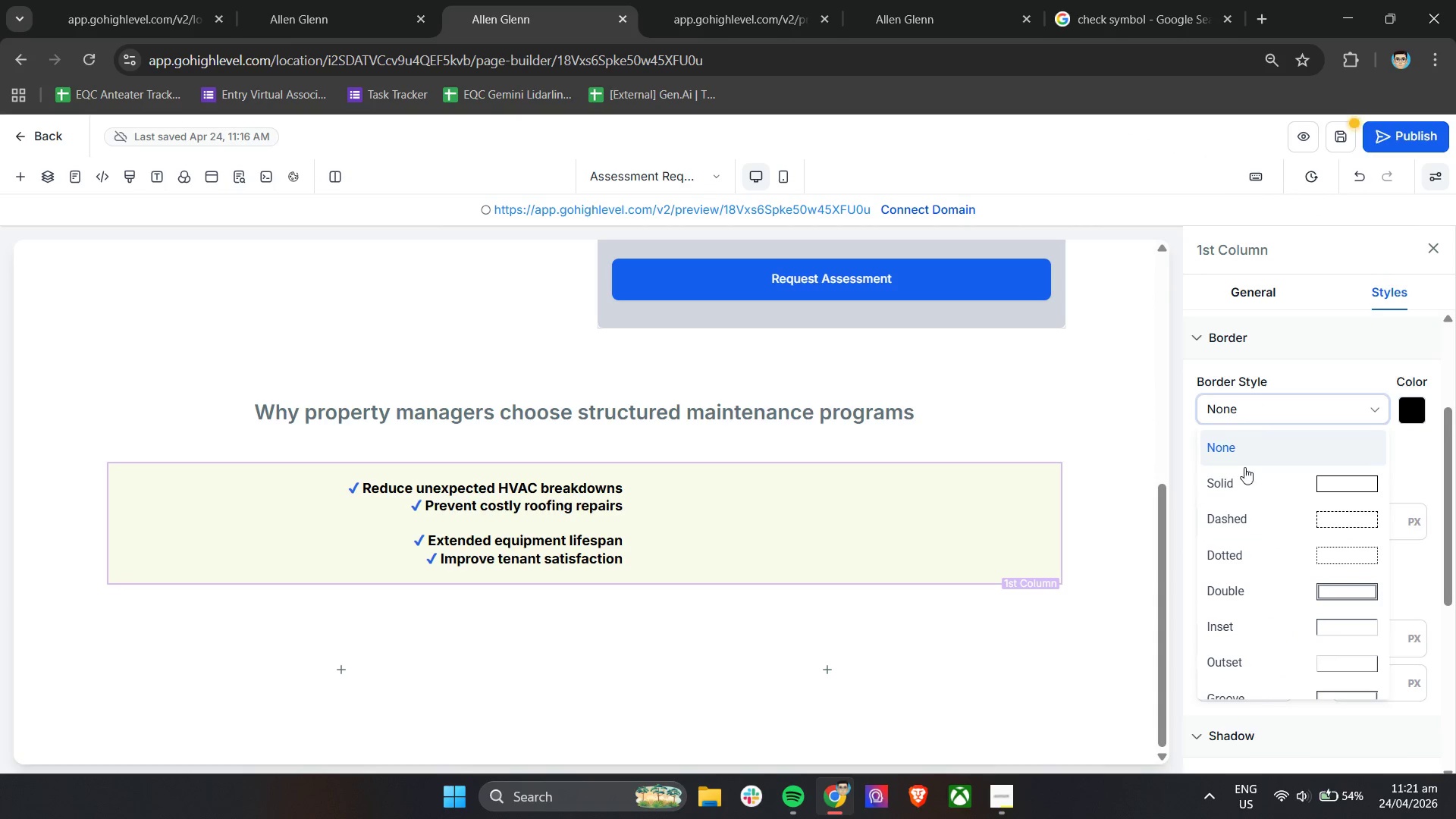 
left_click([1260, 491])
 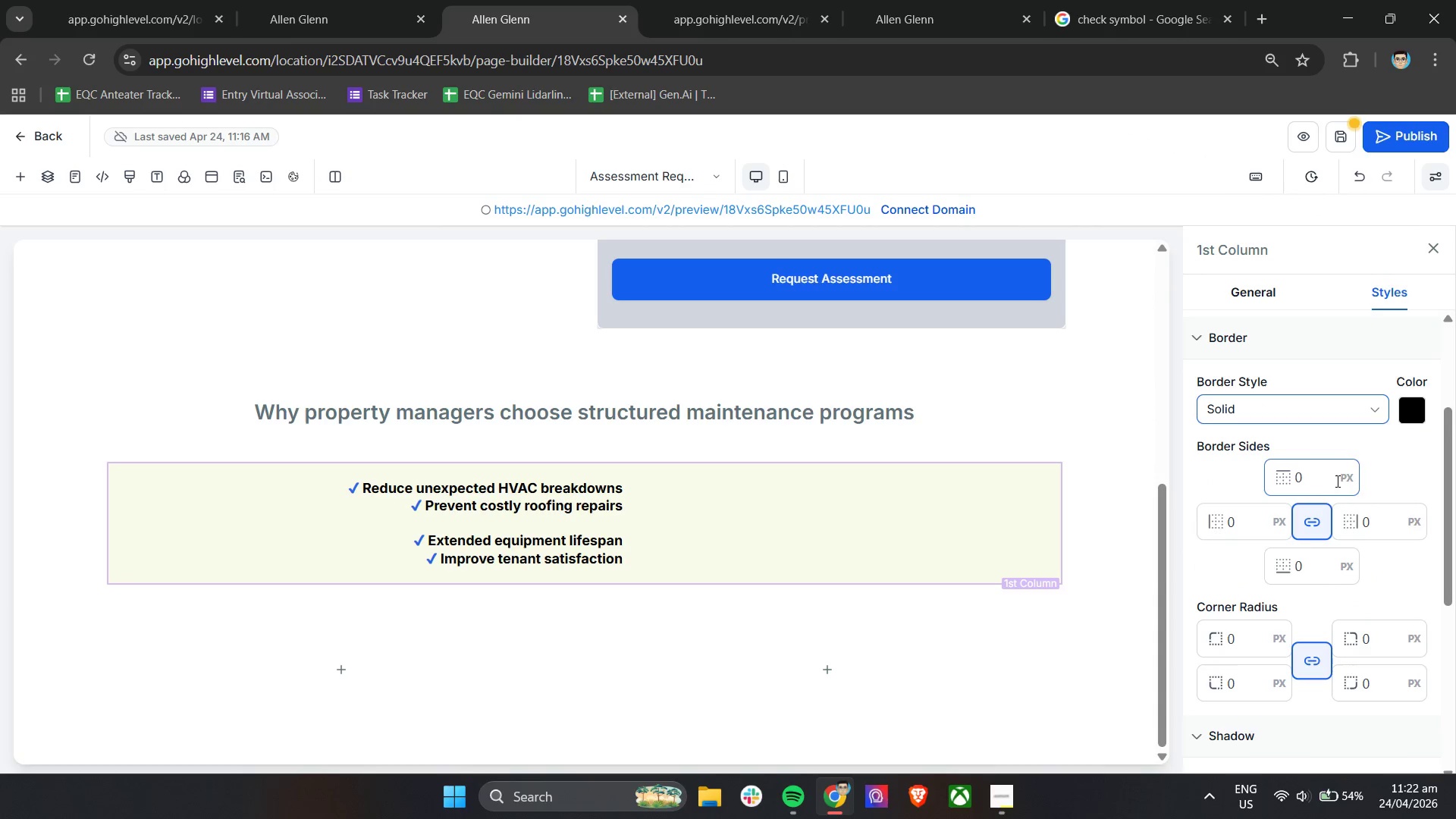 
left_click_drag(start_coordinate=[1313, 478], to_coordinate=[1262, 486])
 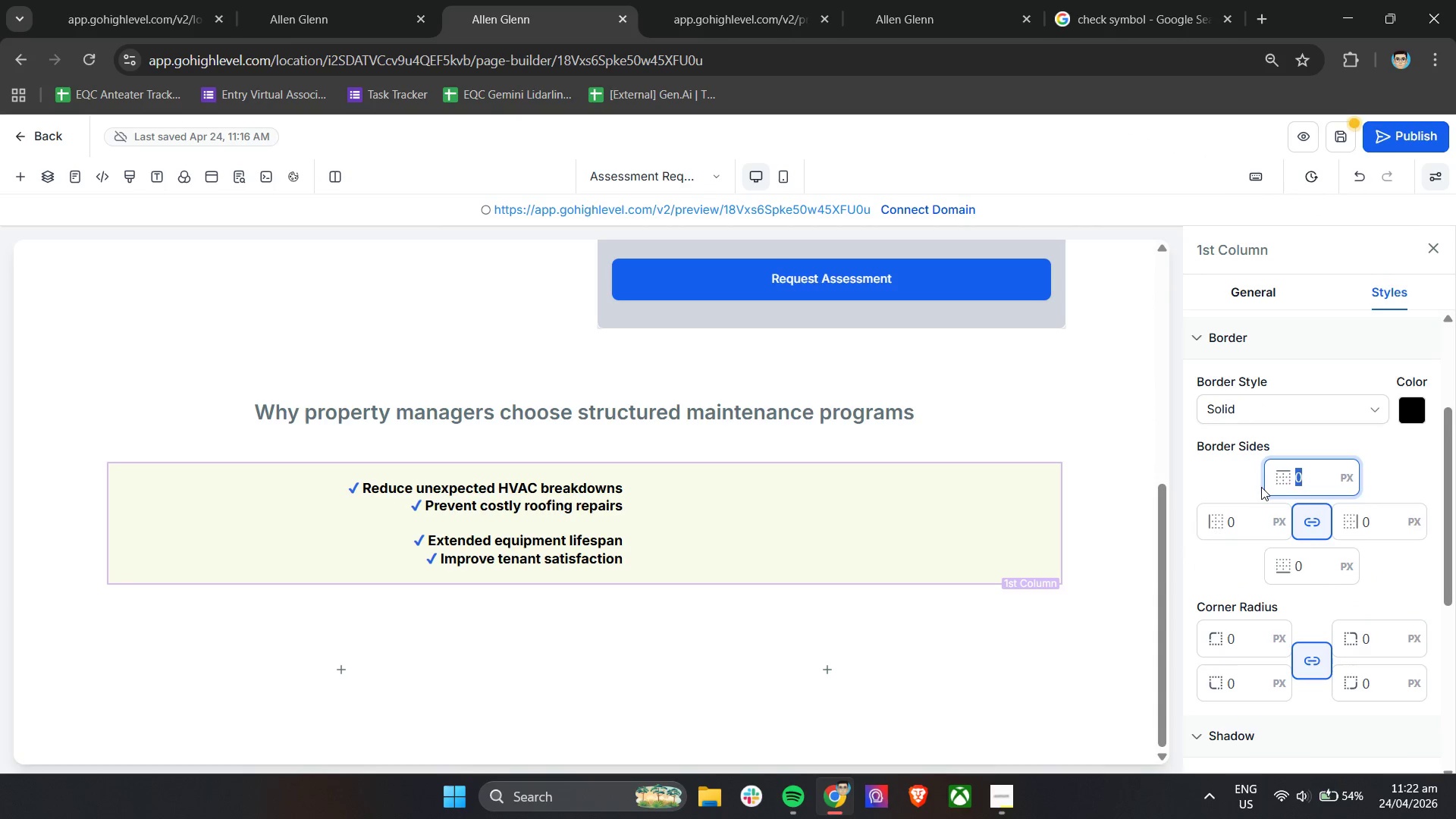 
key(1)
 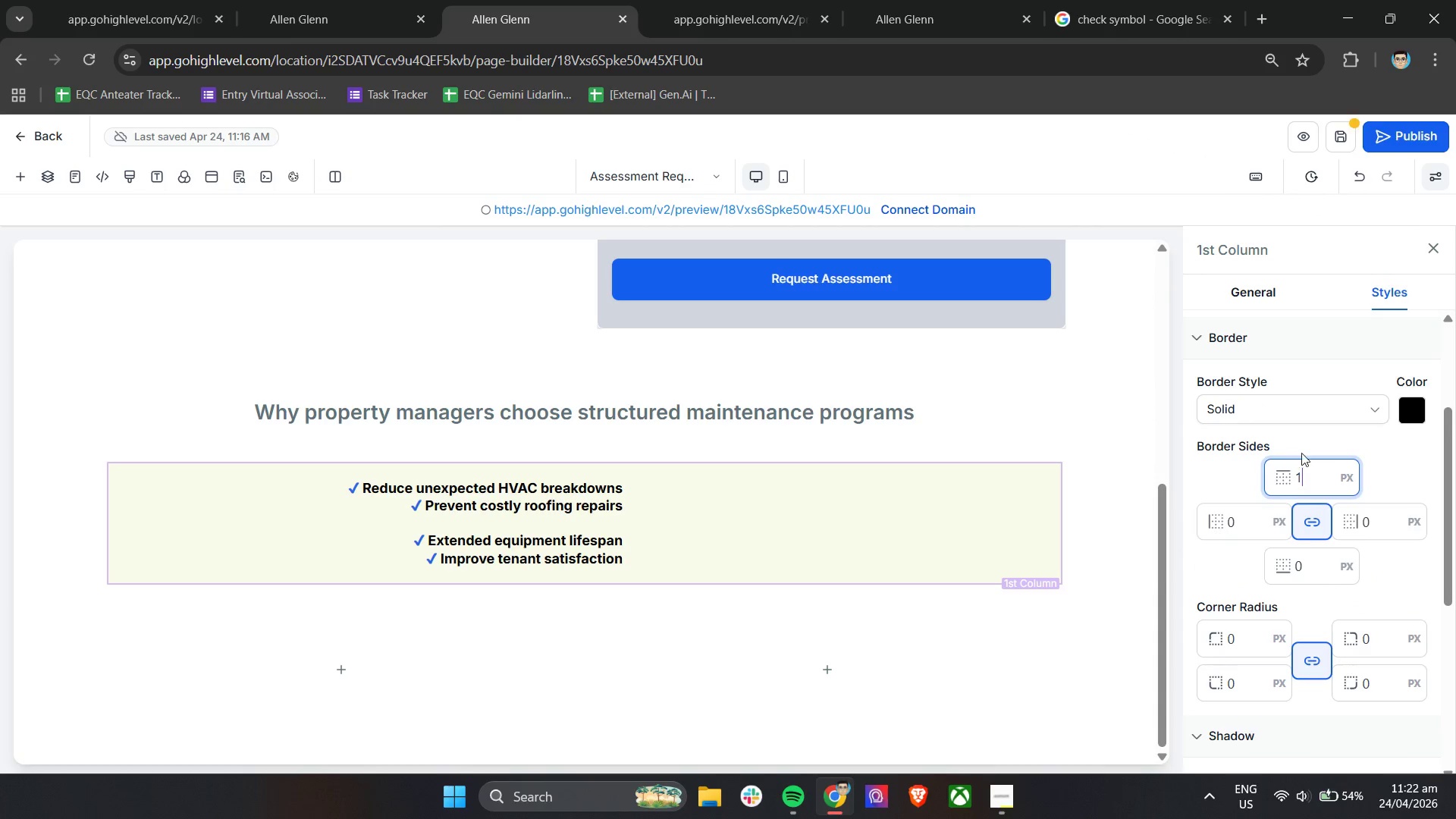 
left_click([1304, 450])
 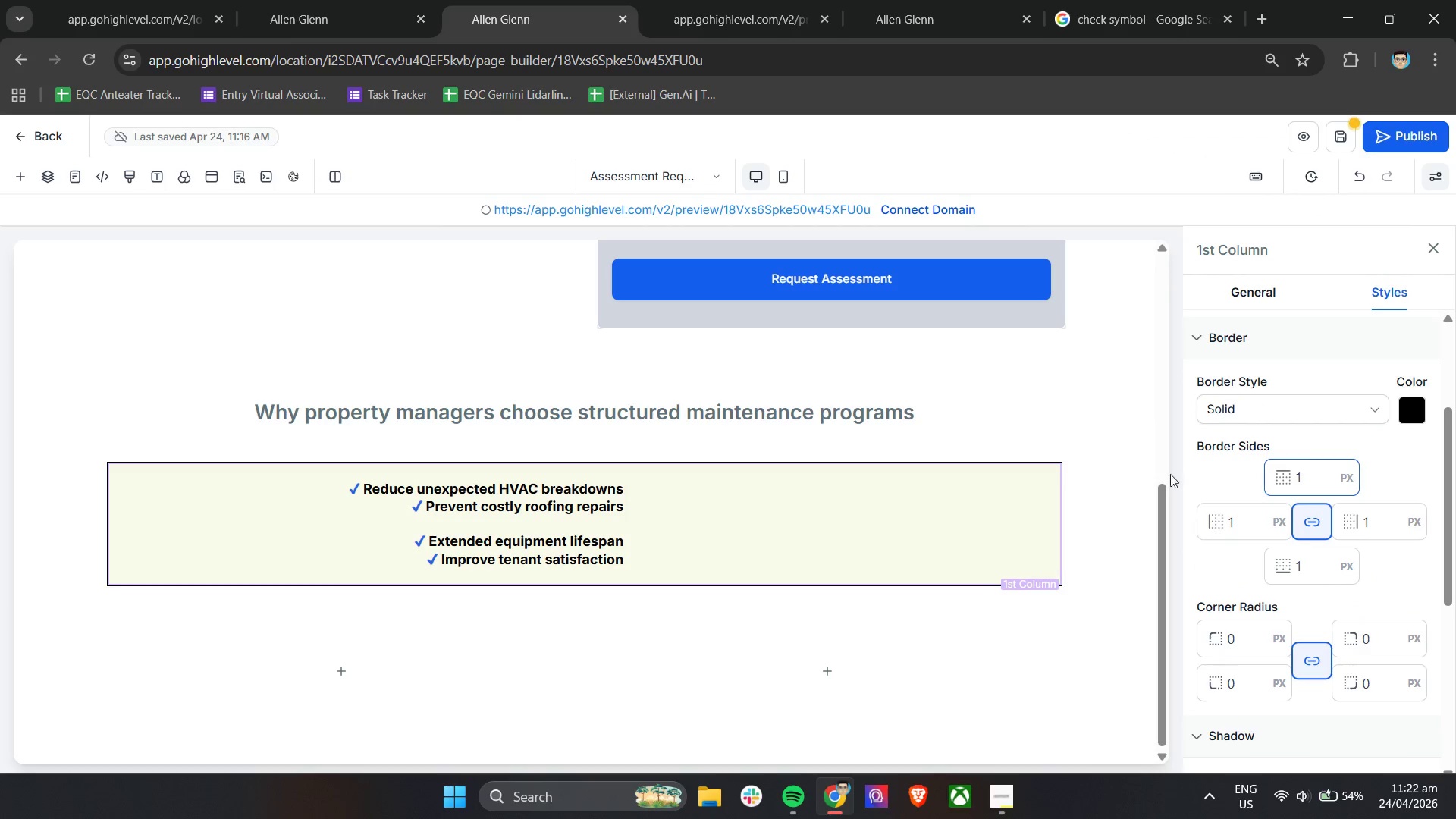 
left_click([1122, 519])
 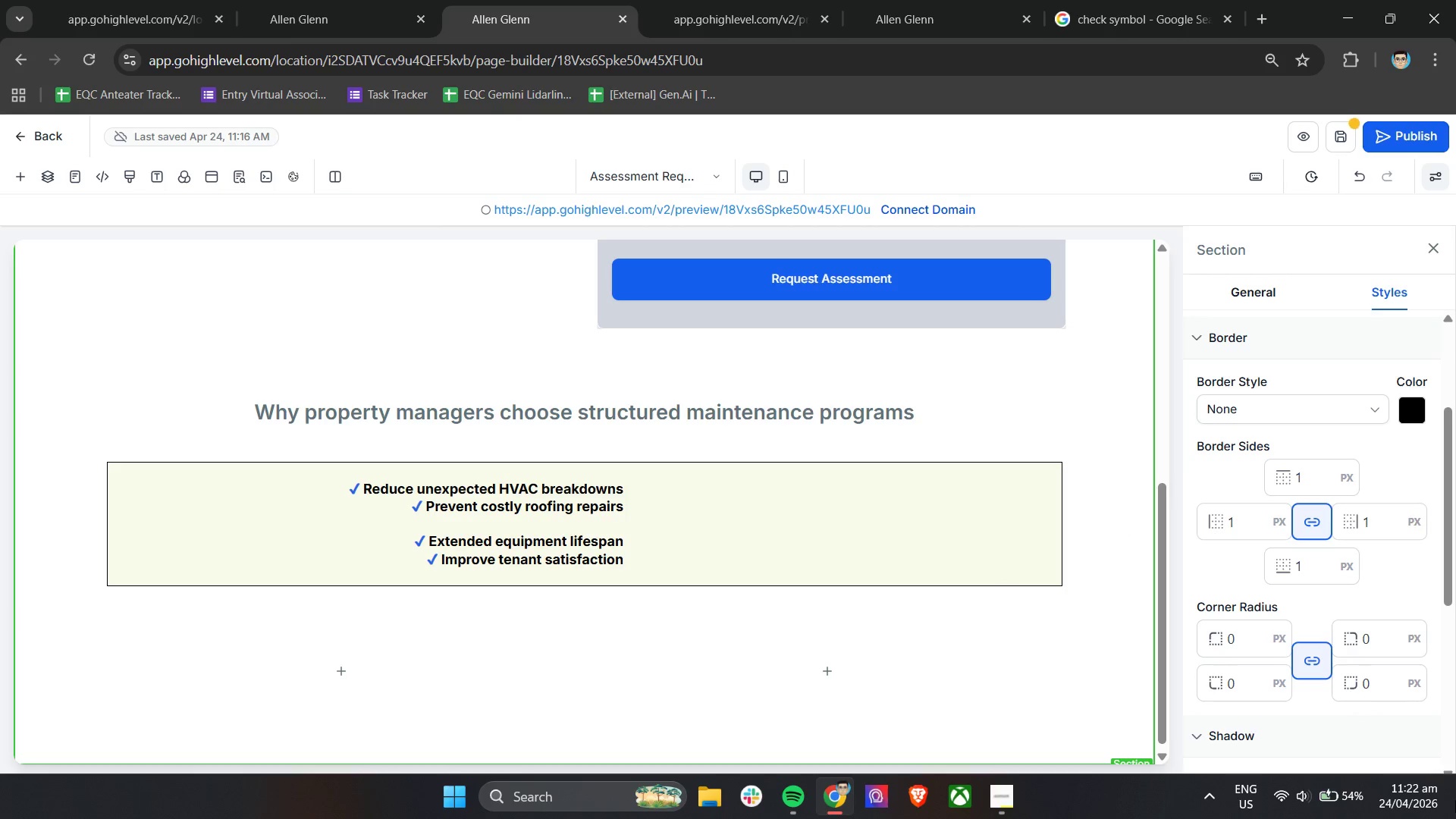 
mouse_move([1442, 790])
 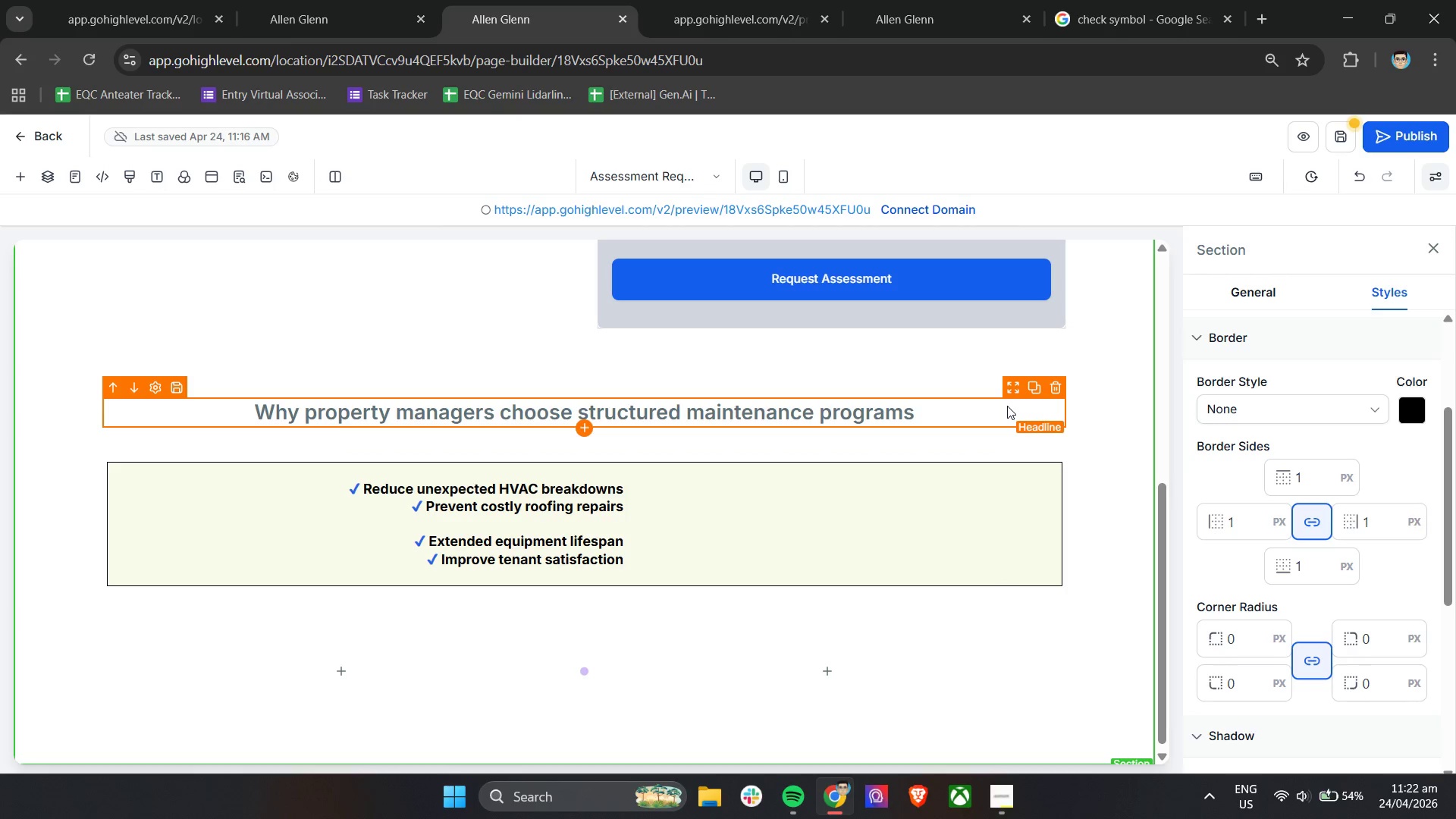 
left_click([962, 499])
 